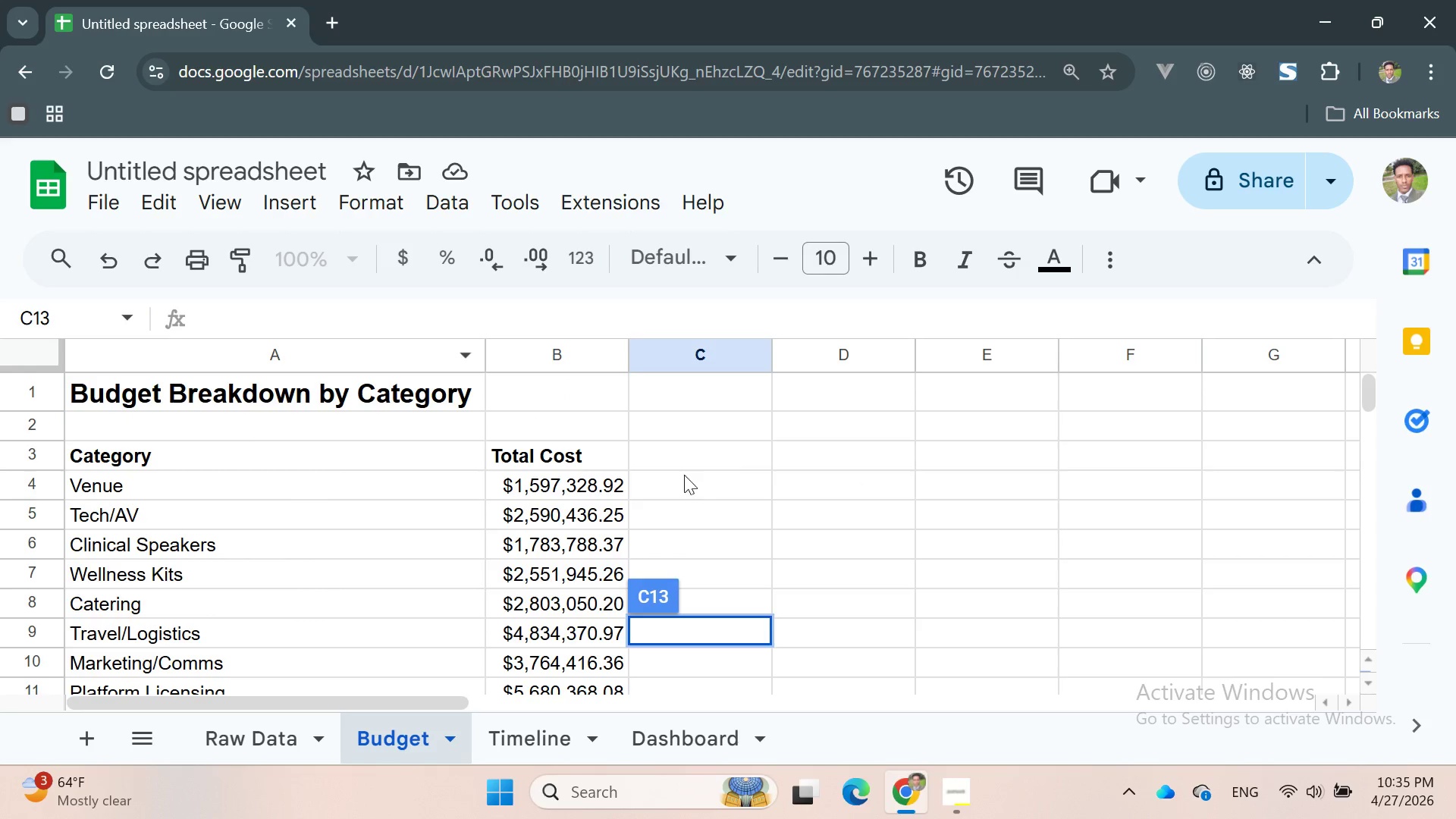 
left_click([679, 462])
 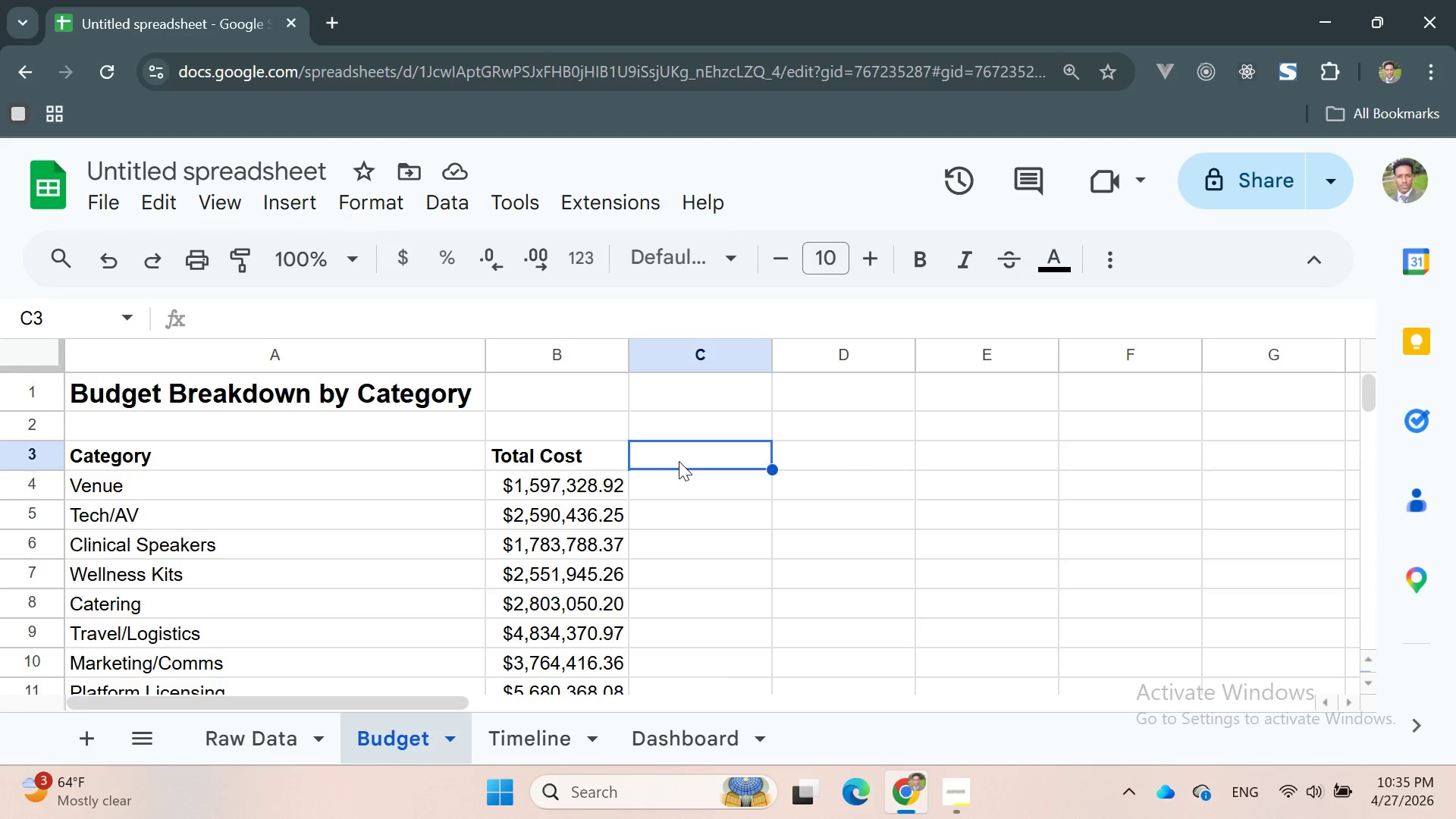 
scroll: coordinate [679, 462], scroll_direction: up, amount: 1.0
 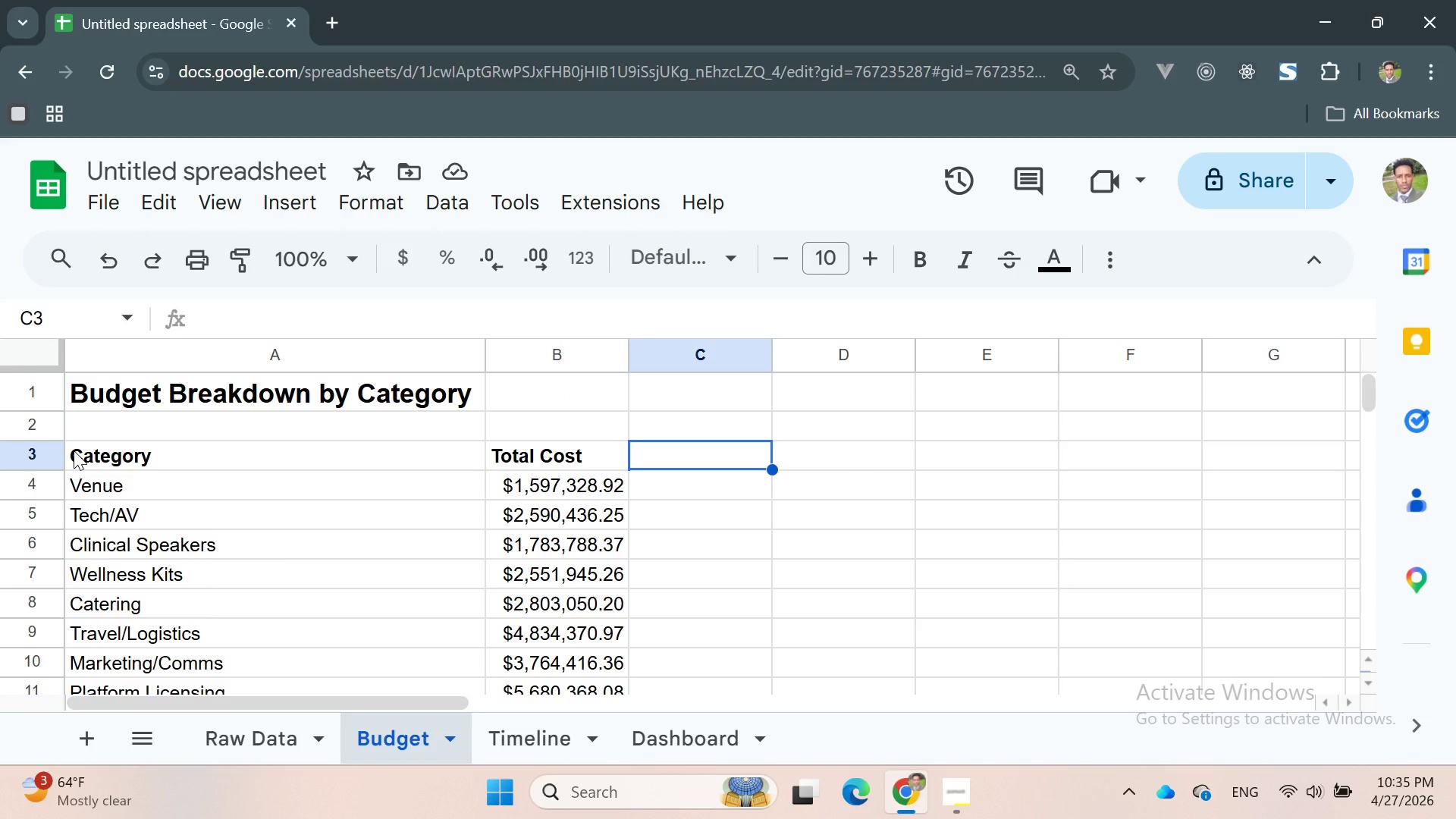 
left_click_drag(start_coordinate=[74, 450], to_coordinate=[585, 579])
 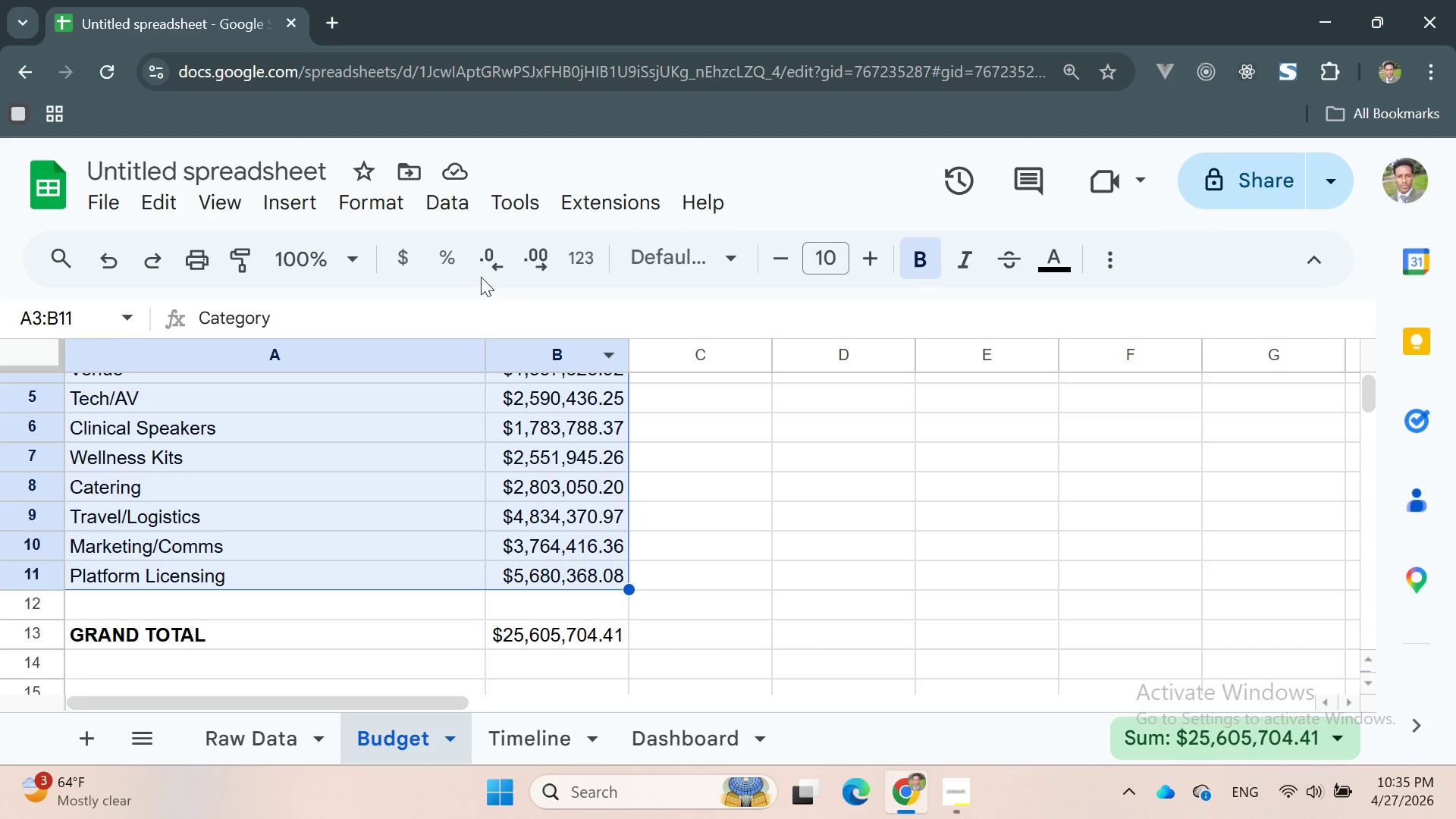 
left_click([346, 212])
 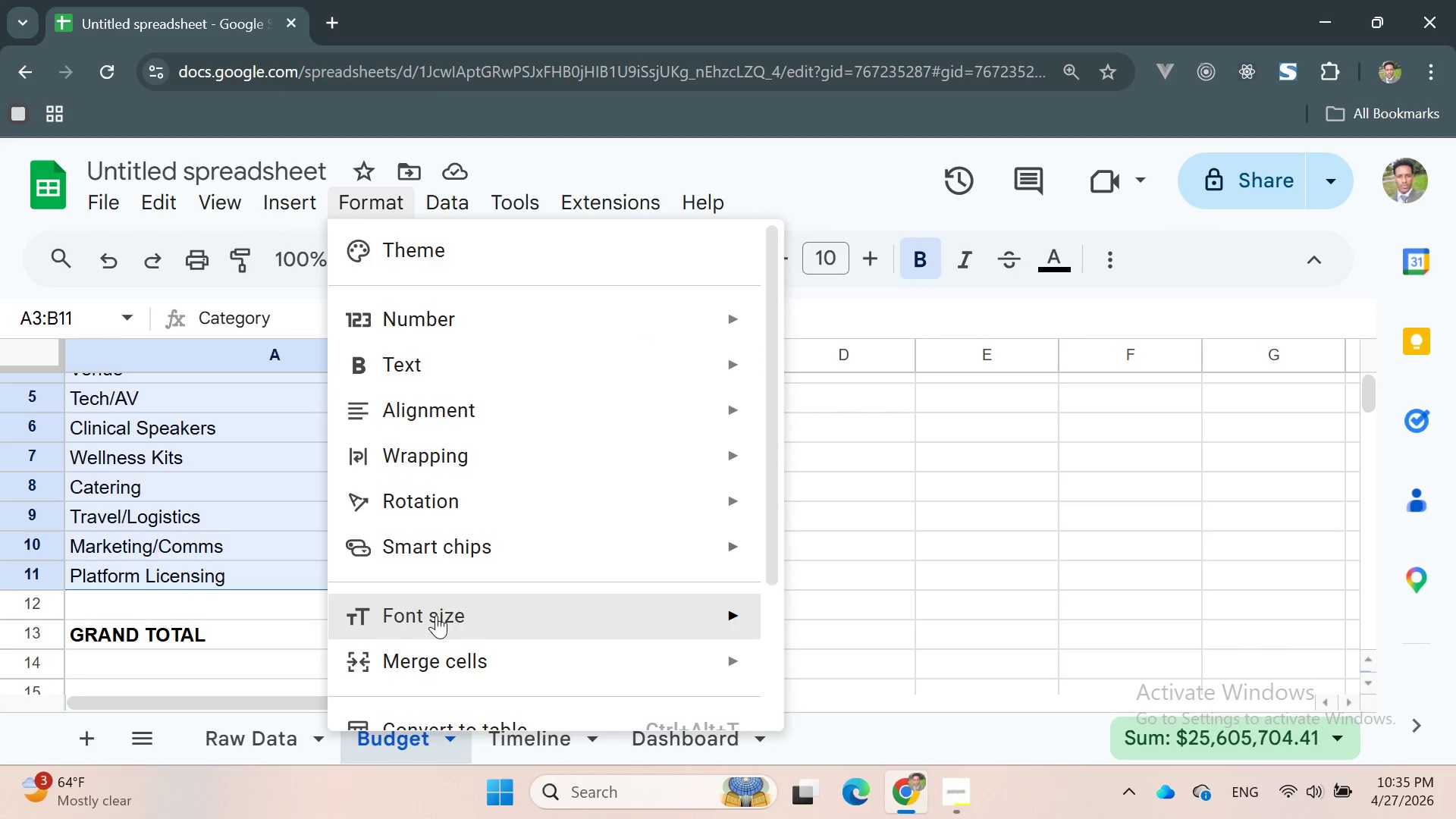 
scroll: coordinate [472, 499], scroll_direction: down, amount: 4.0
 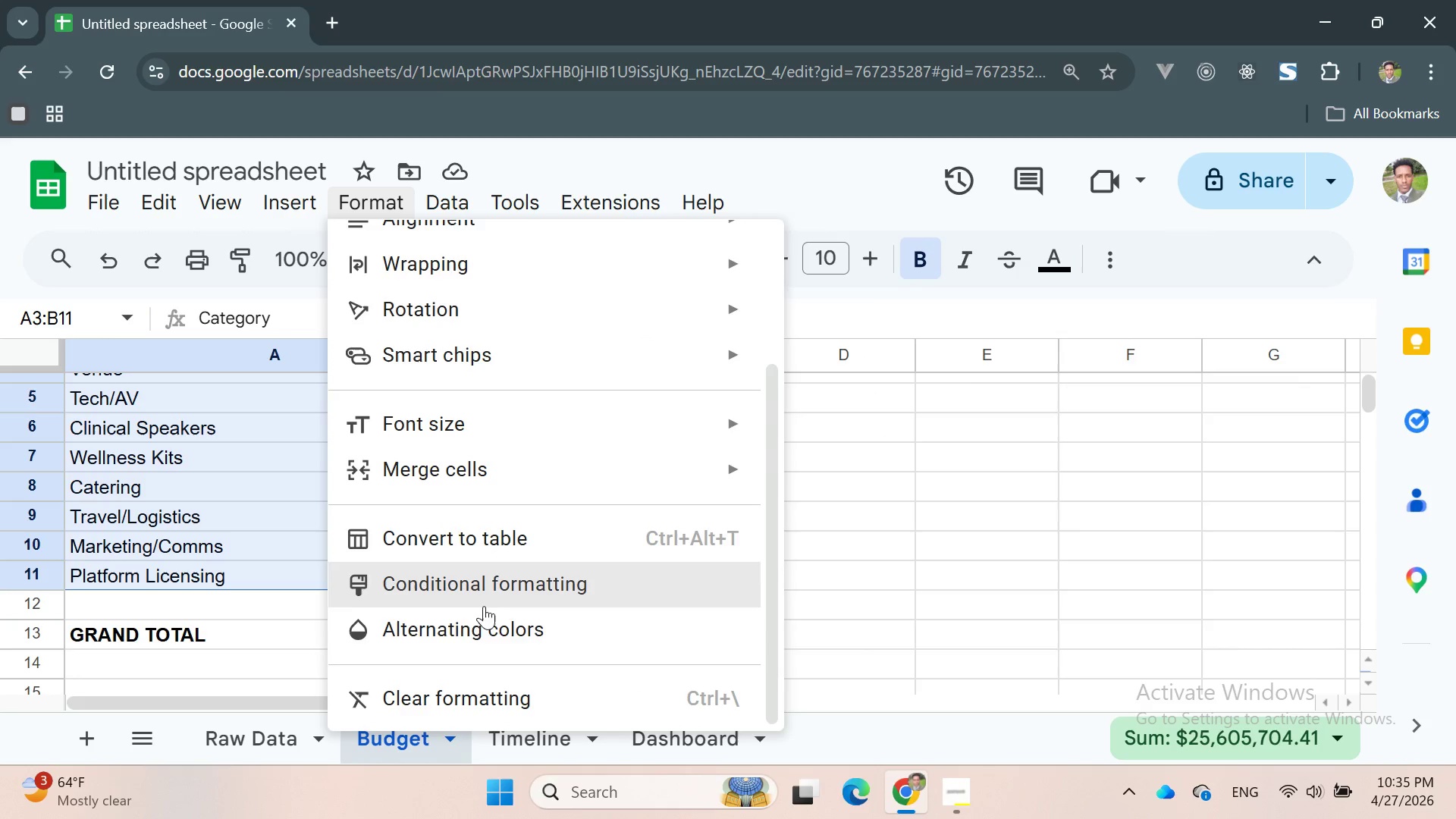 
left_click([479, 626])
 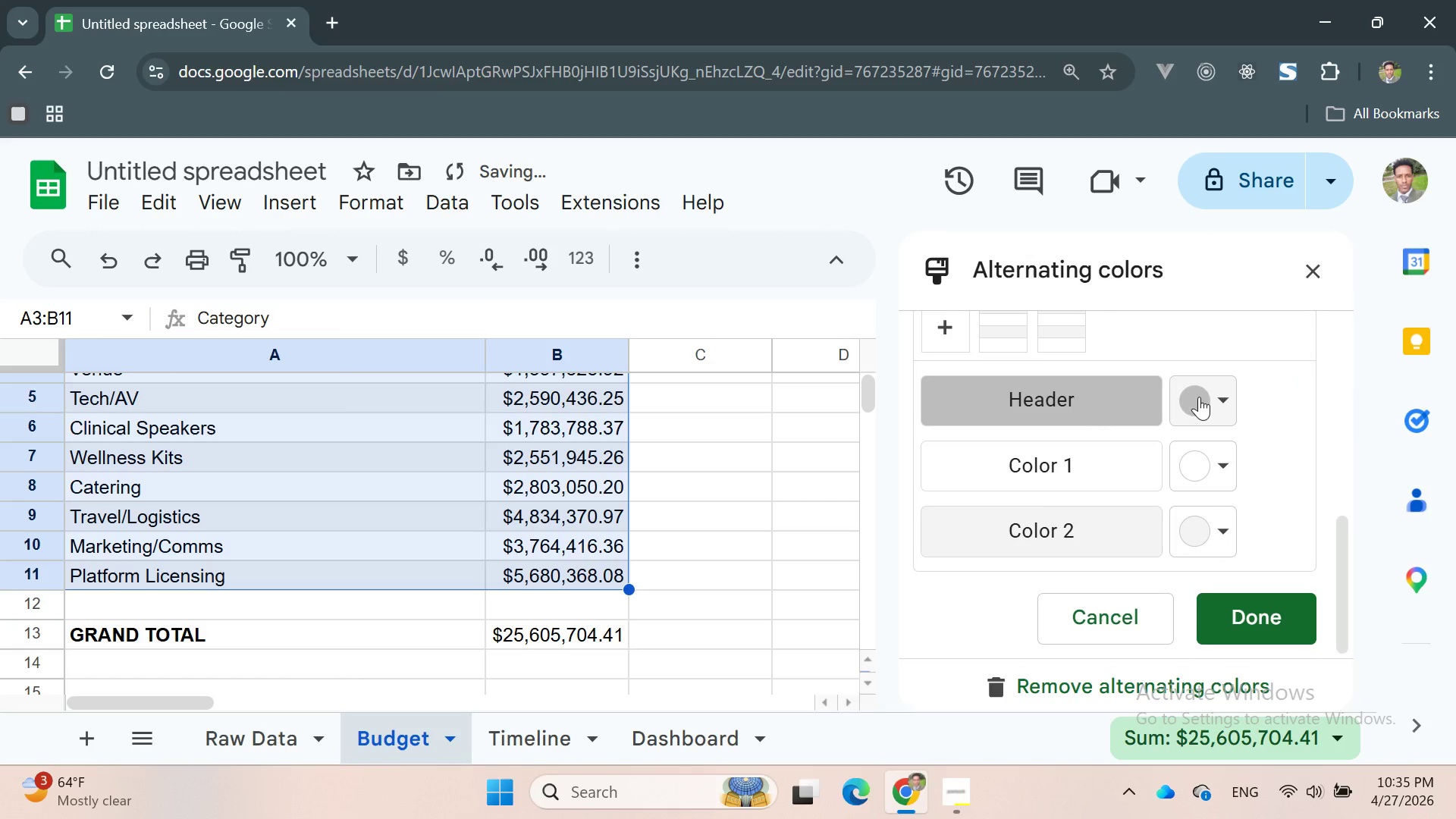 
left_click([1232, 403])
 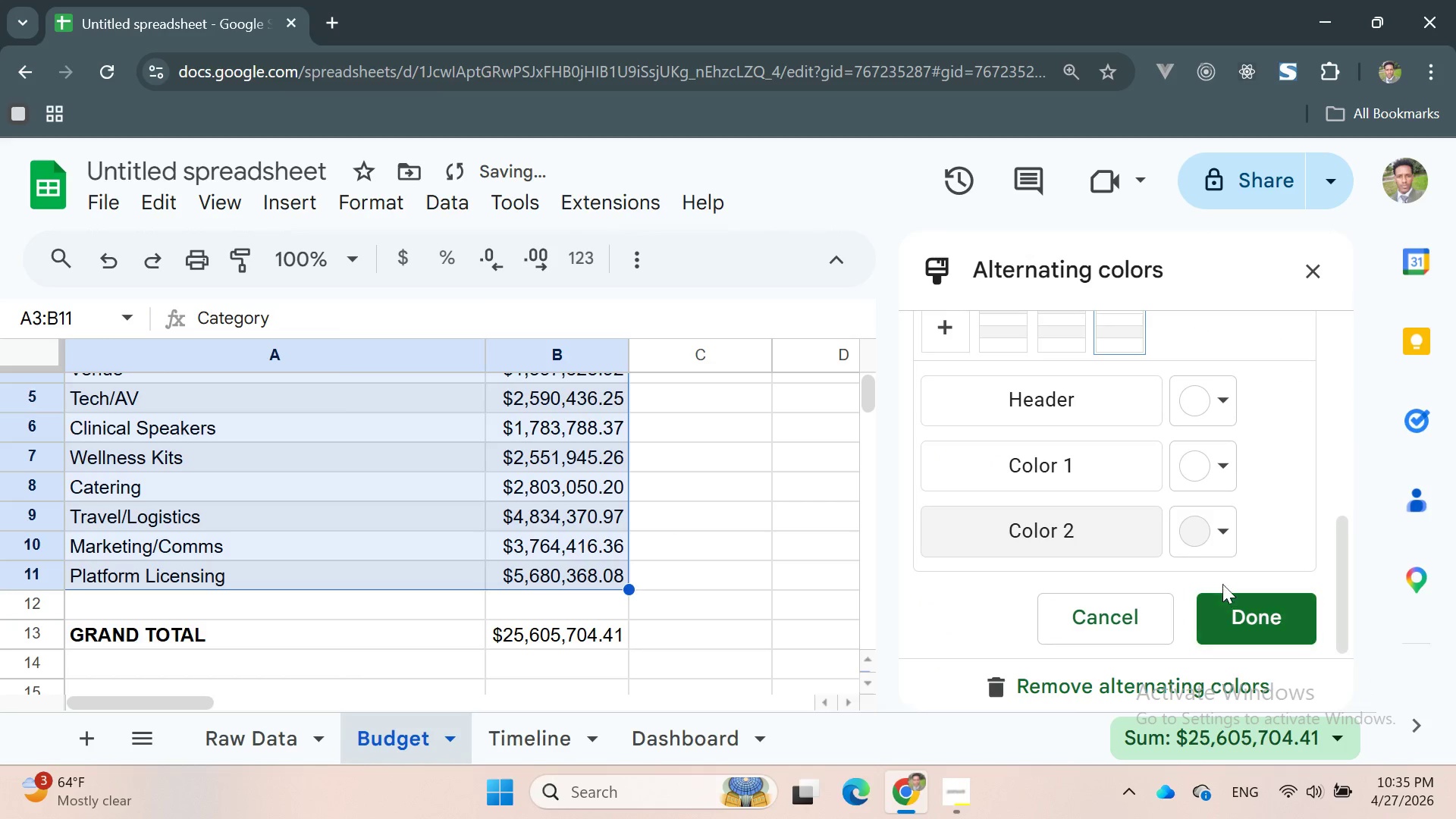 
left_click([1229, 399])
 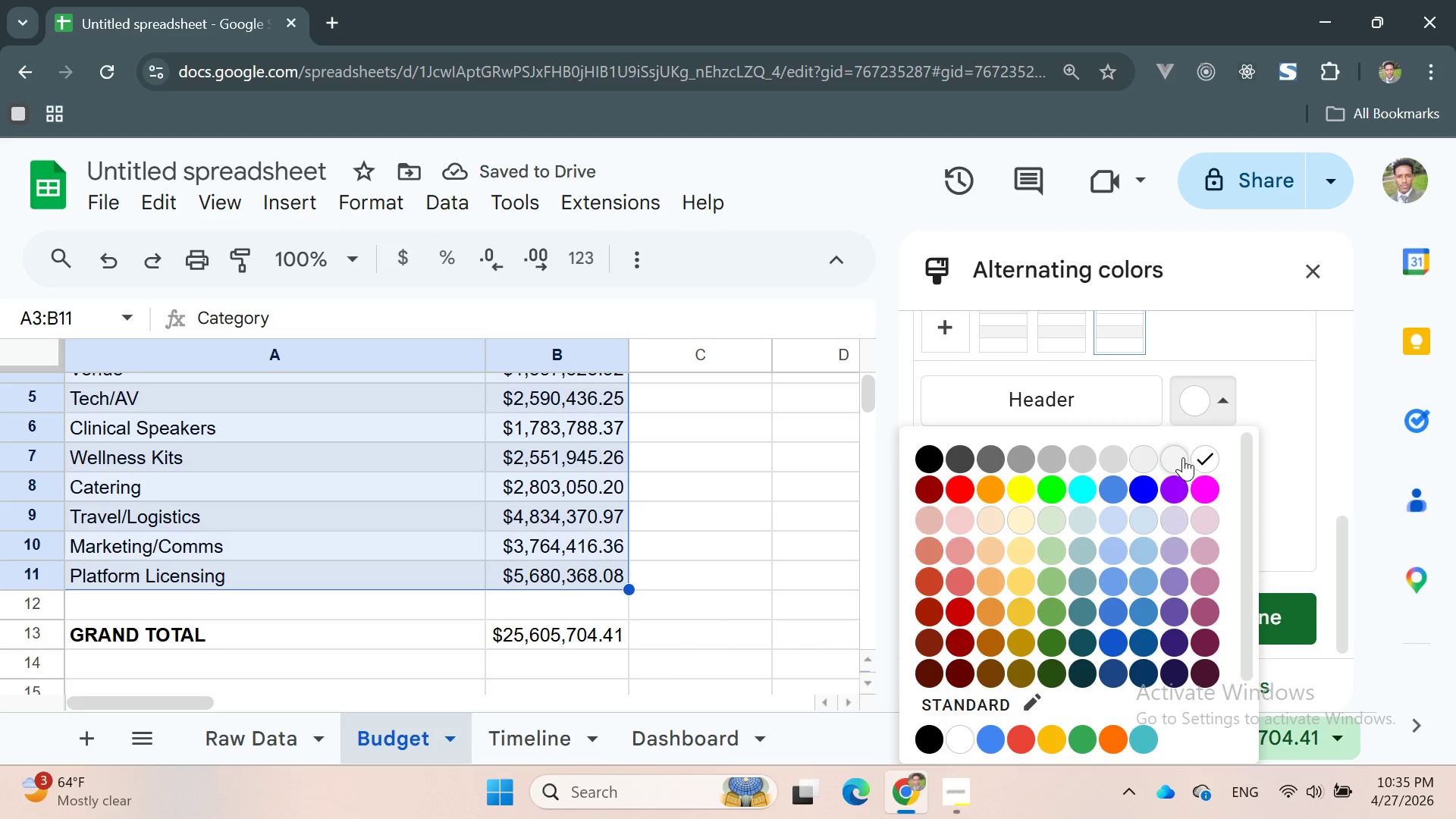 
left_click([1179, 458])
 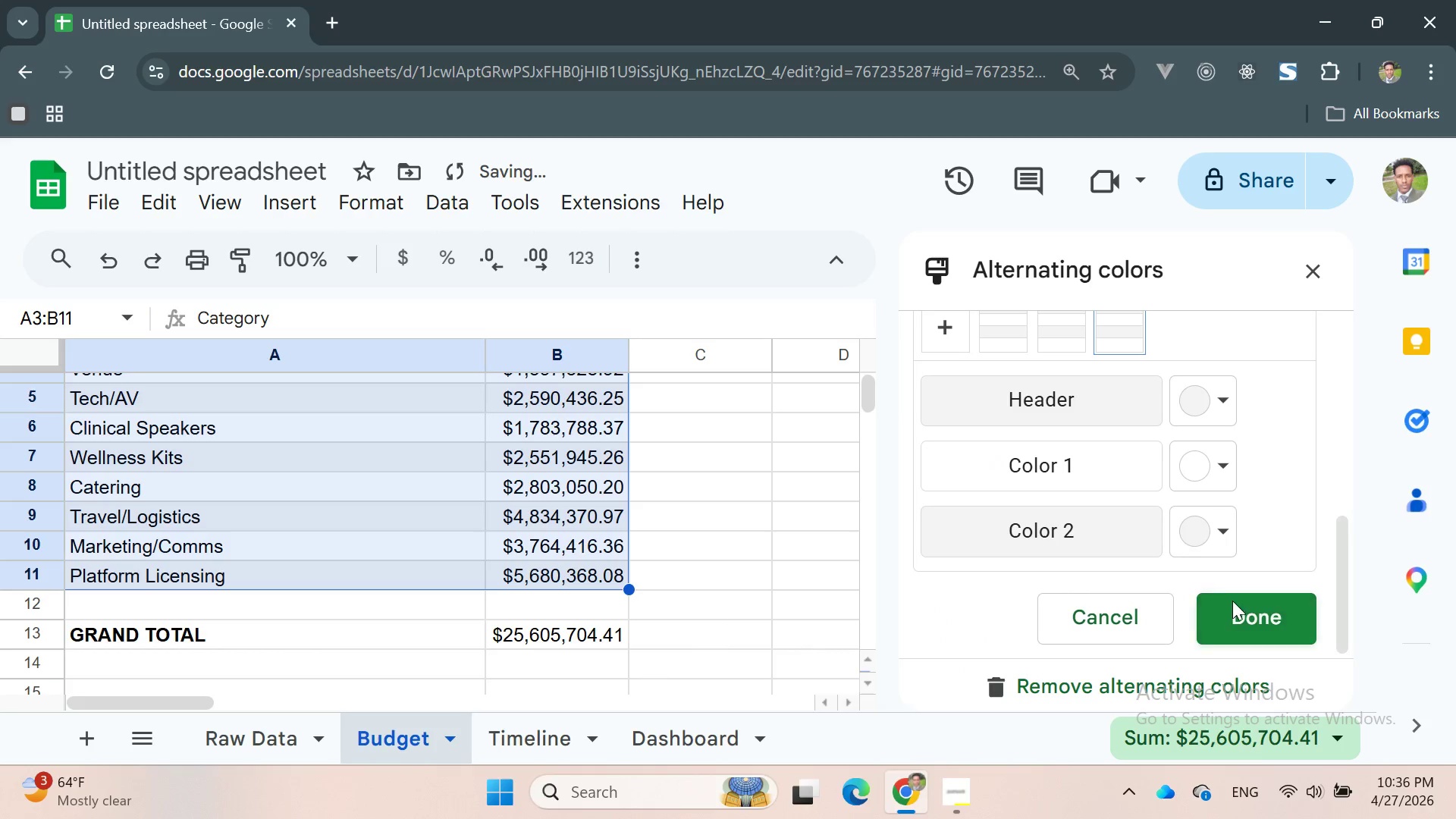 
left_click([1232, 603])
 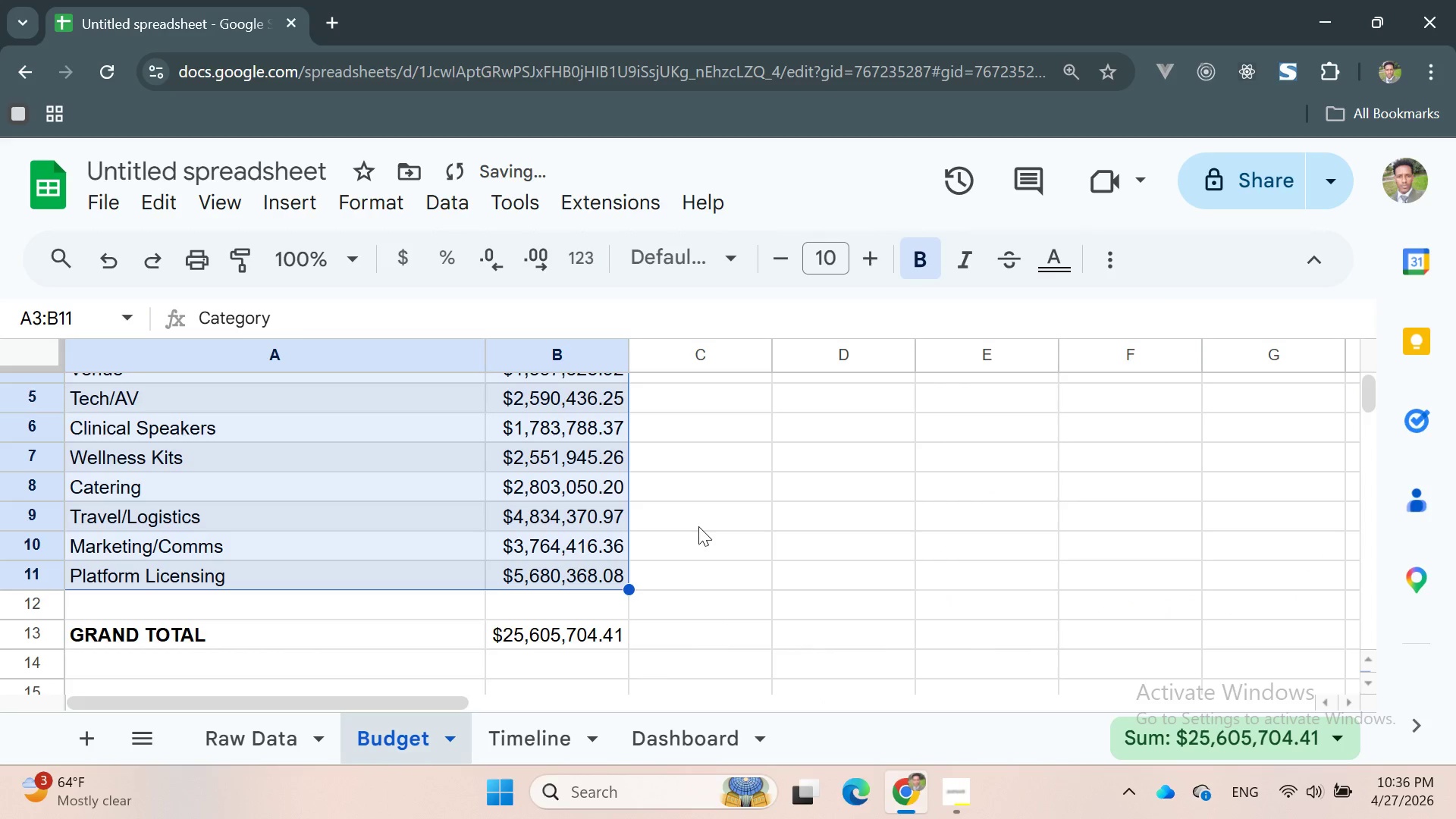 
left_click([698, 526])
 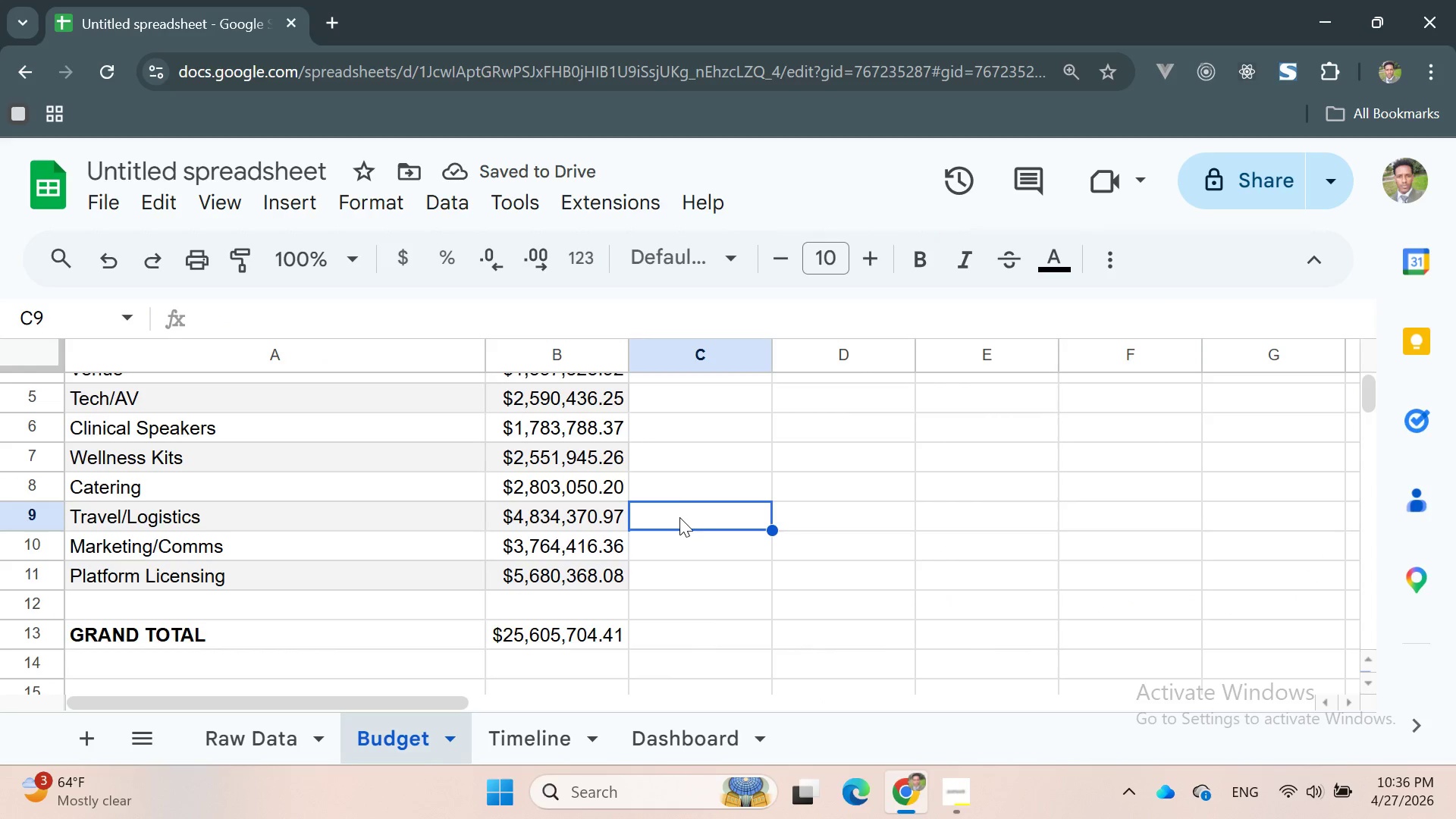 
scroll: coordinate [679, 518], scroll_direction: up, amount: 4.0
 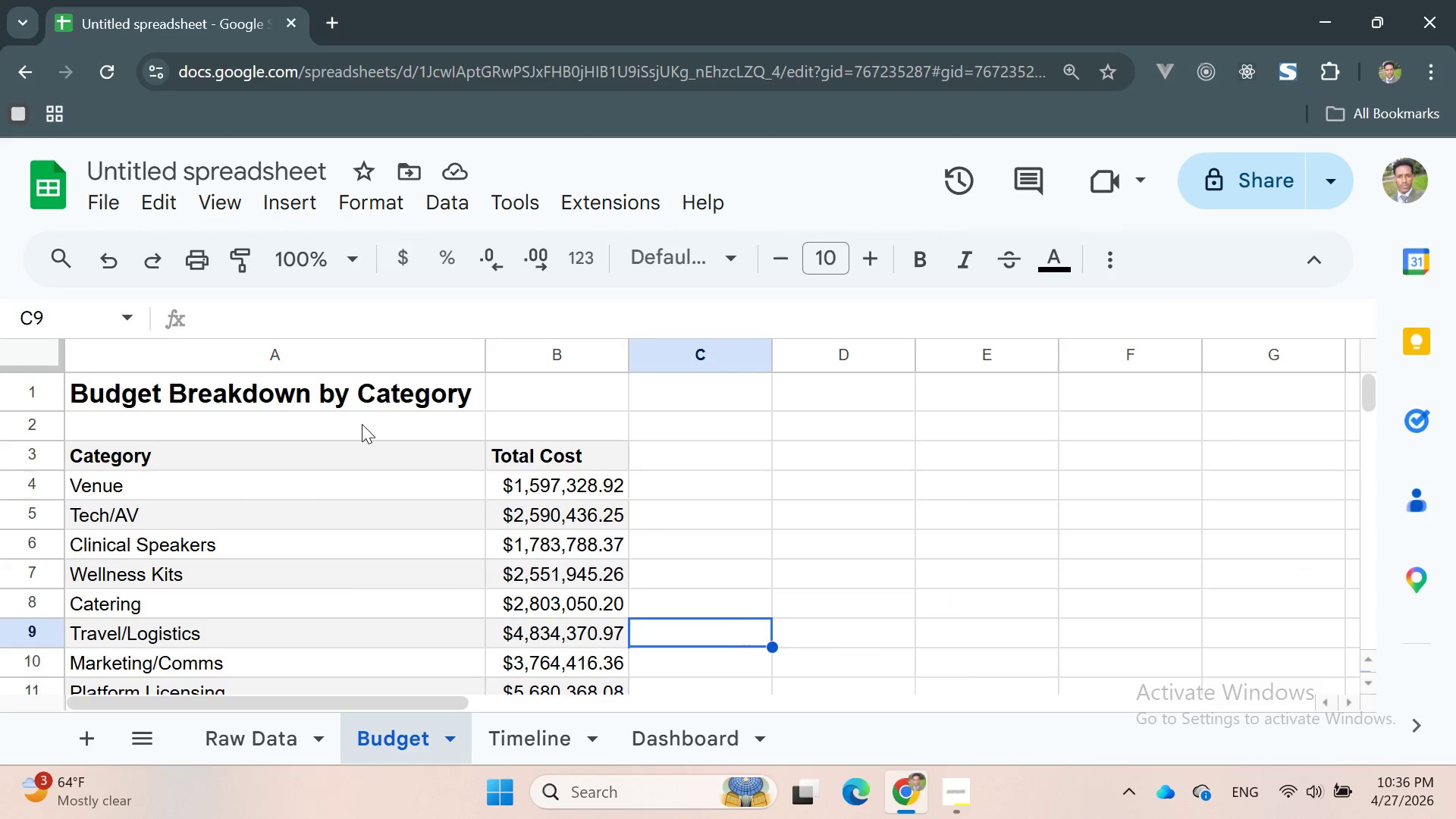 
double_click([333, 398])
 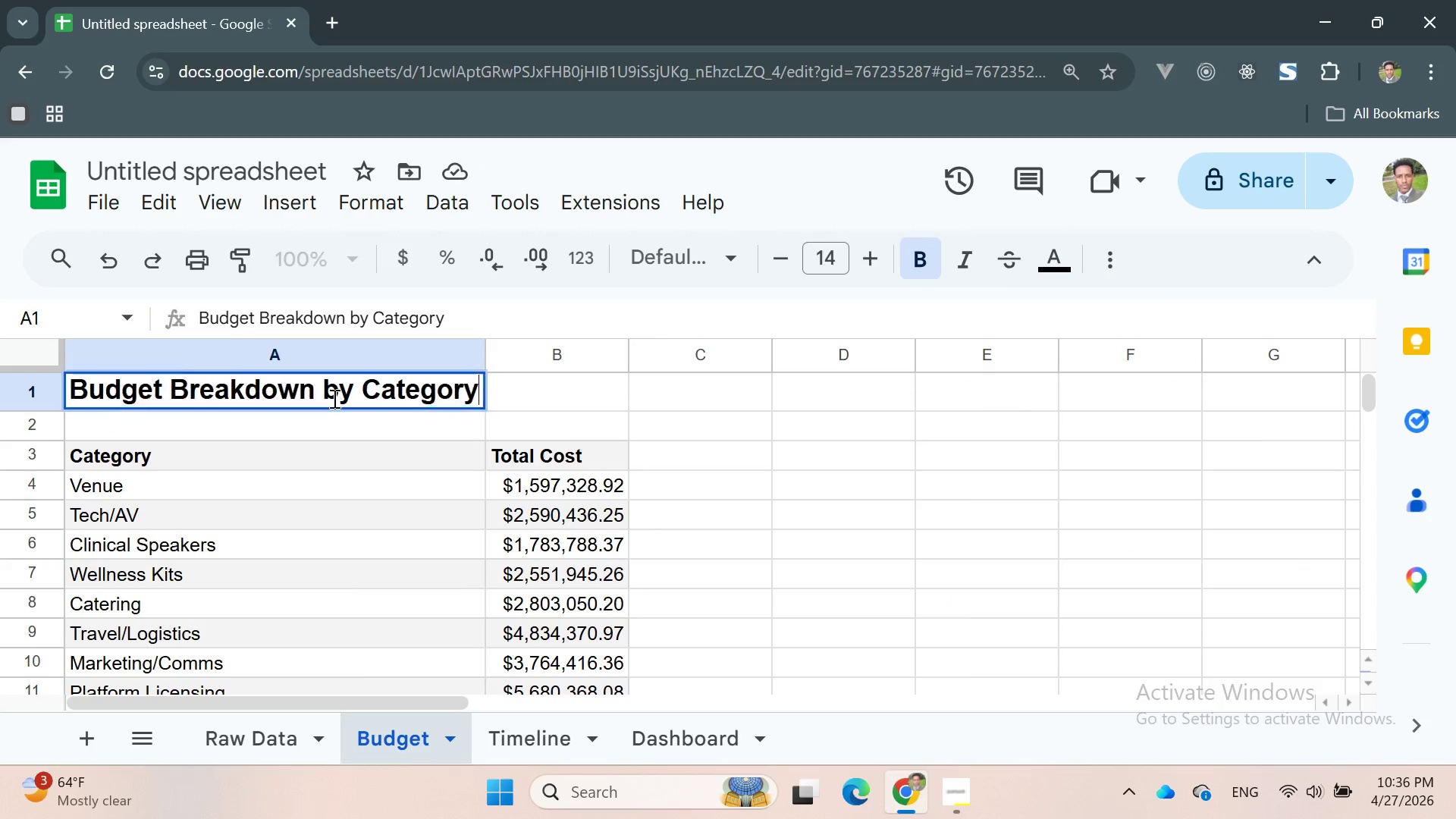 
triple_click([333, 398])
 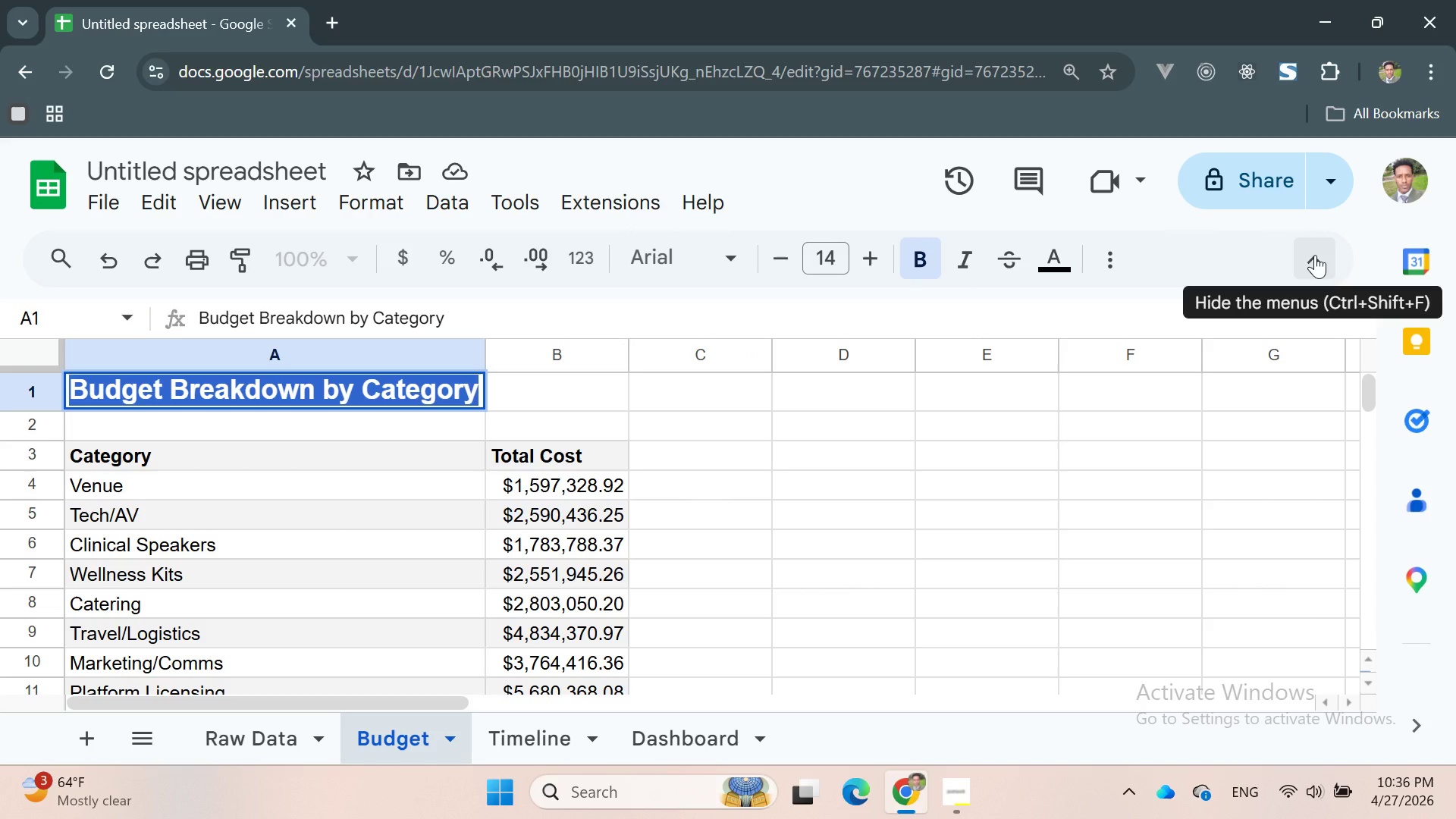 
wait(7.62)
 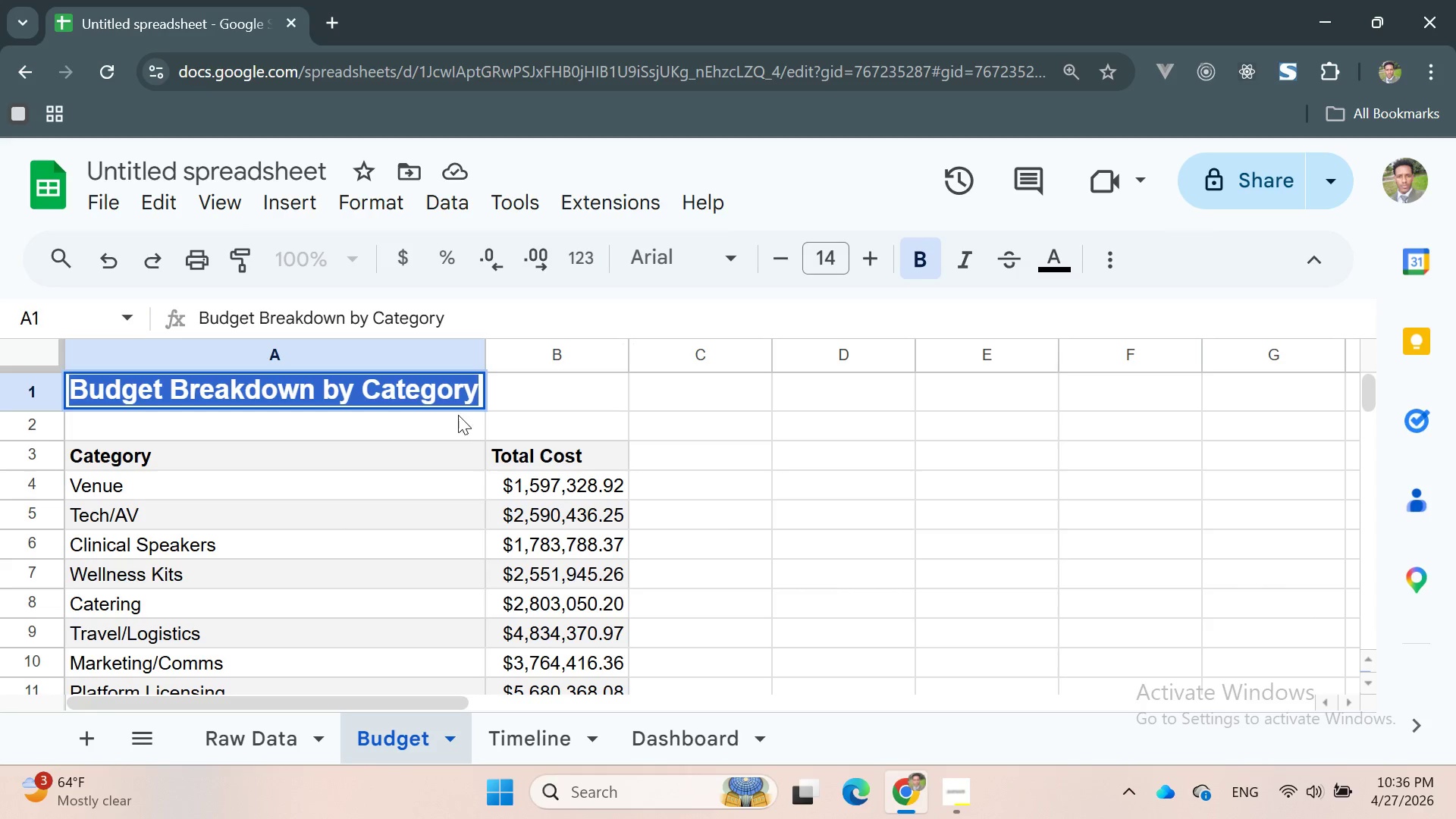 
left_click([1315, 254])
 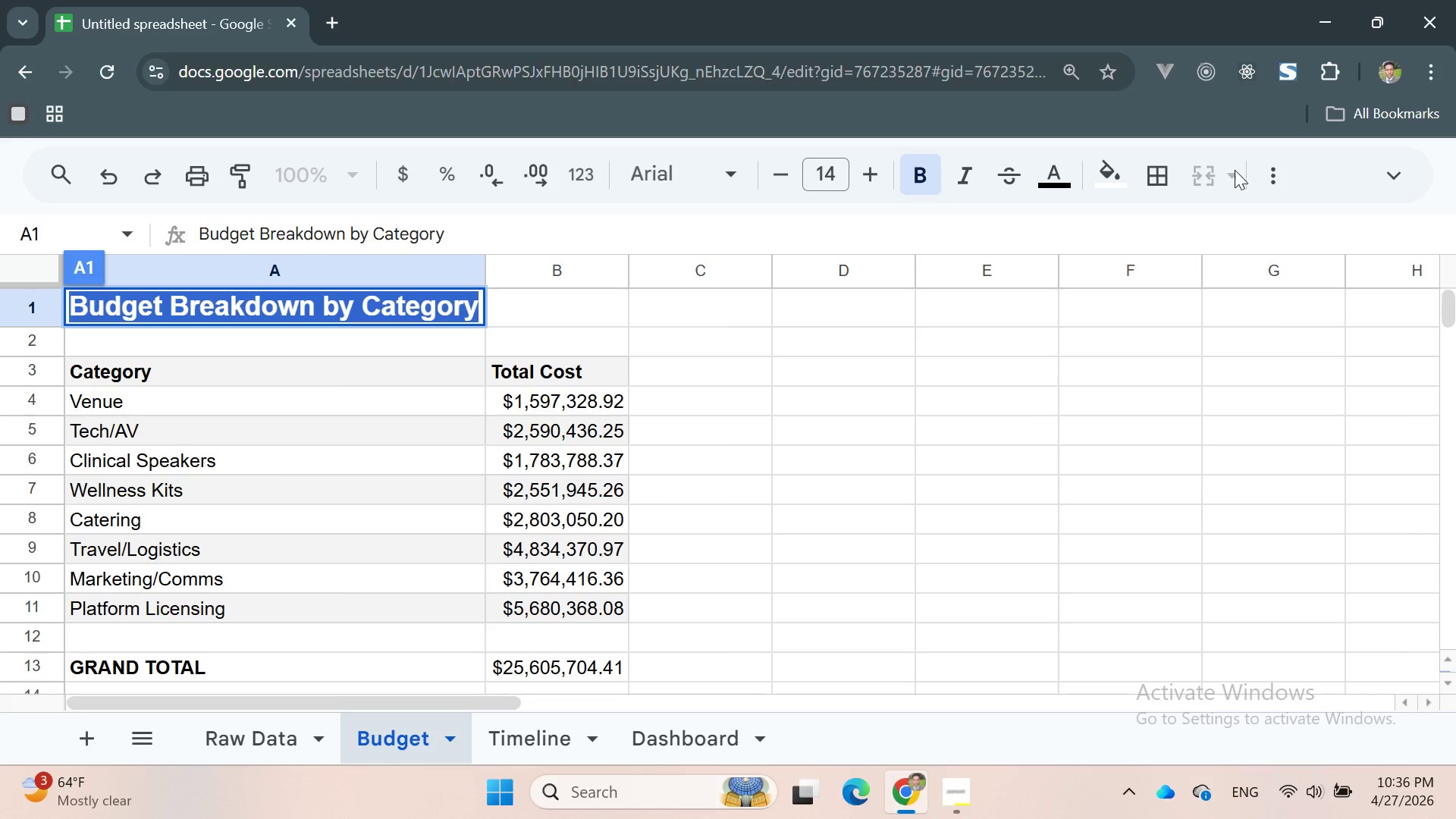 
left_click([1105, 186])
 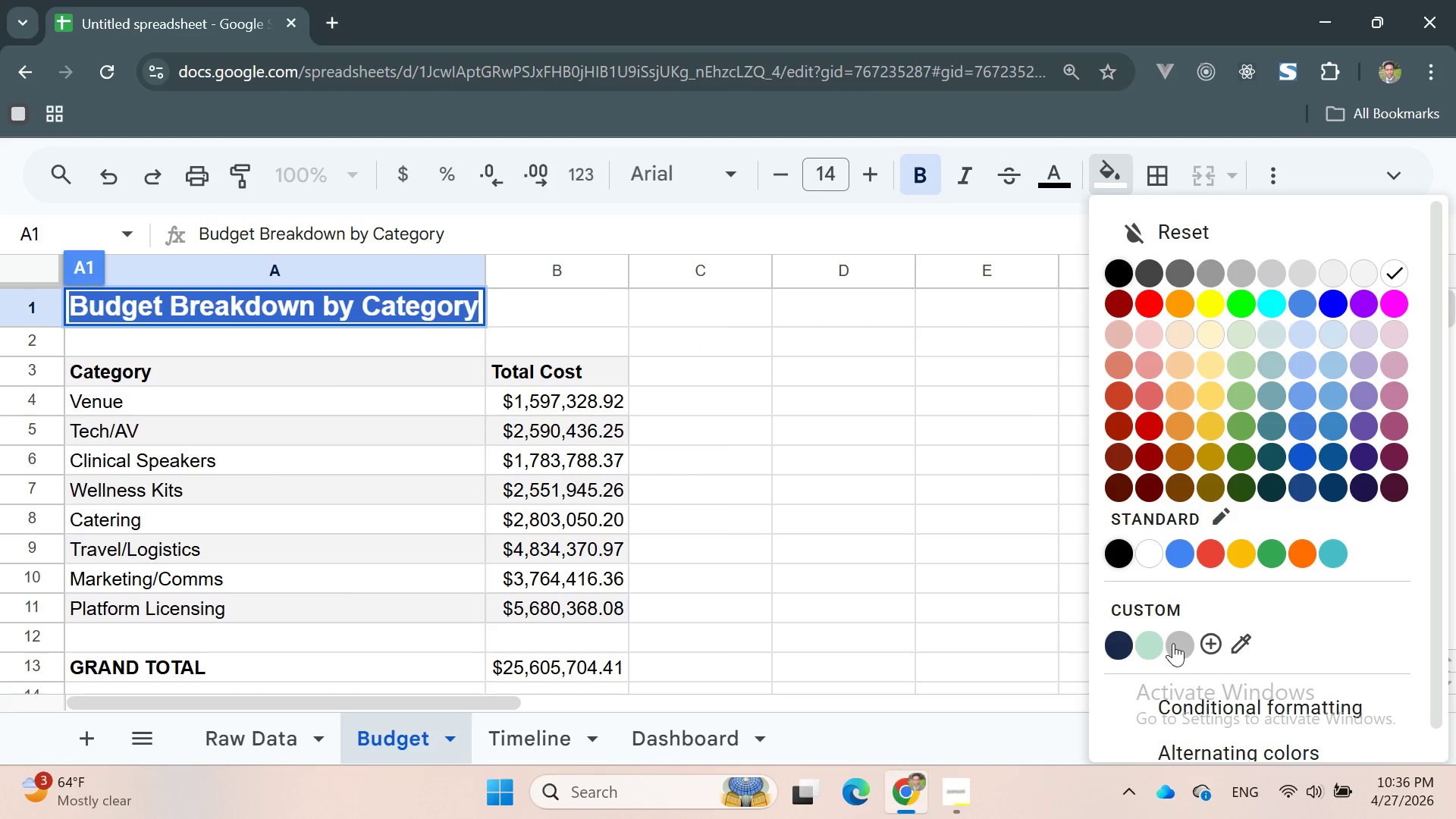 
left_click([1163, 601])
 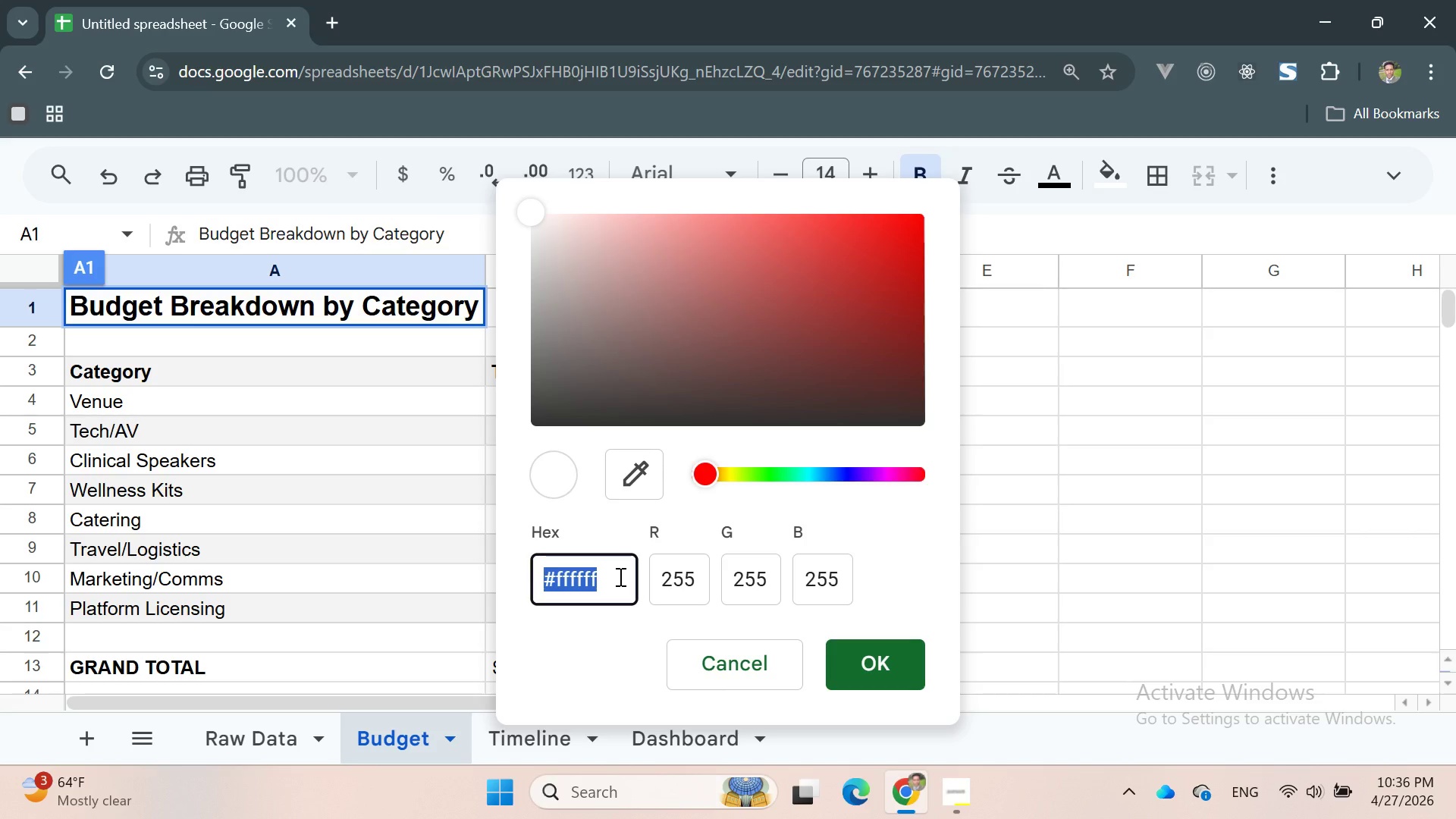 
key(ArrowRight)
 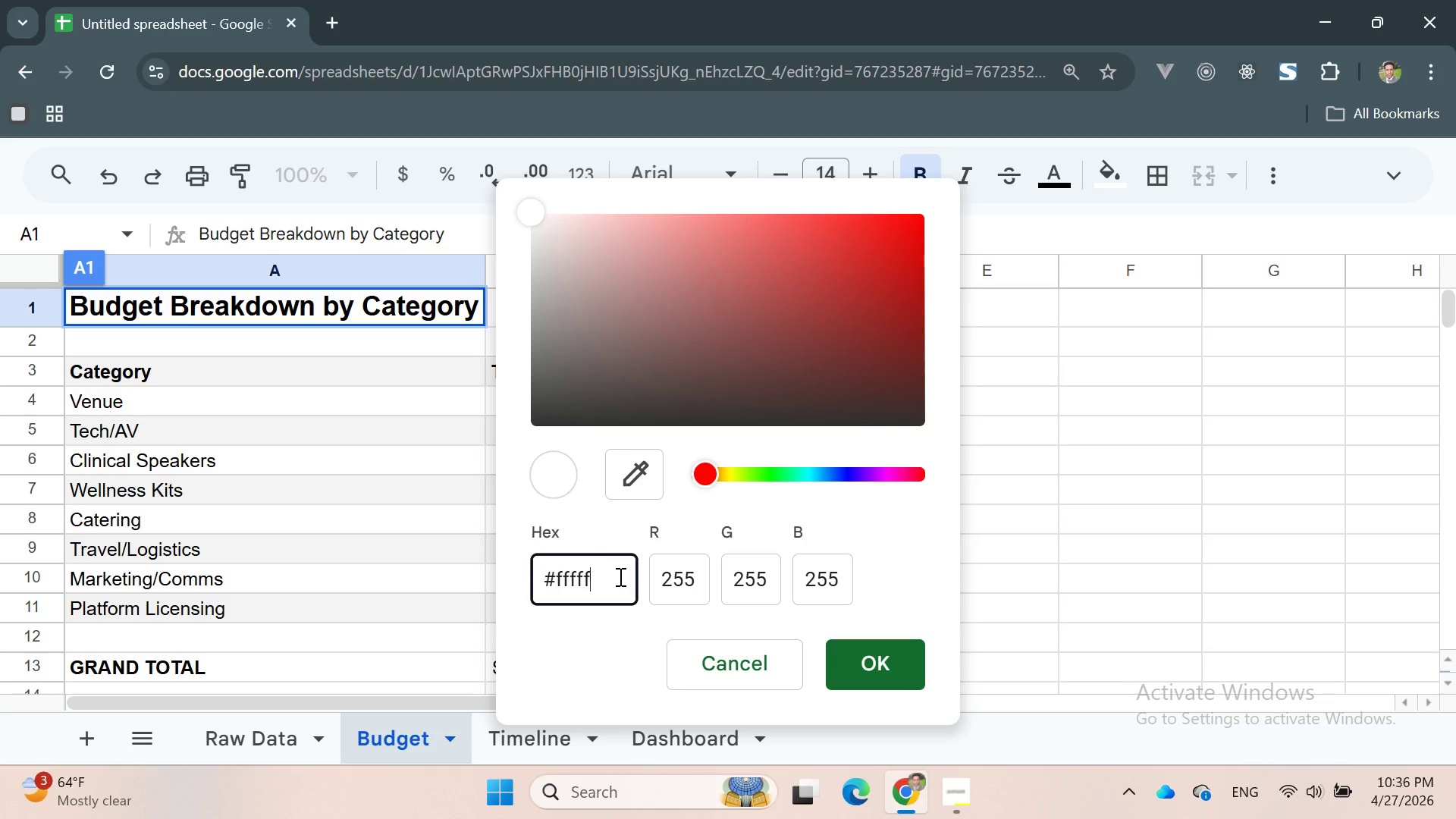 
key(Backspace)
key(Backspace)
key(Backspace)
key(Backspace)
key(Backspace)
key(Backspace)
type(1B2A4A)
 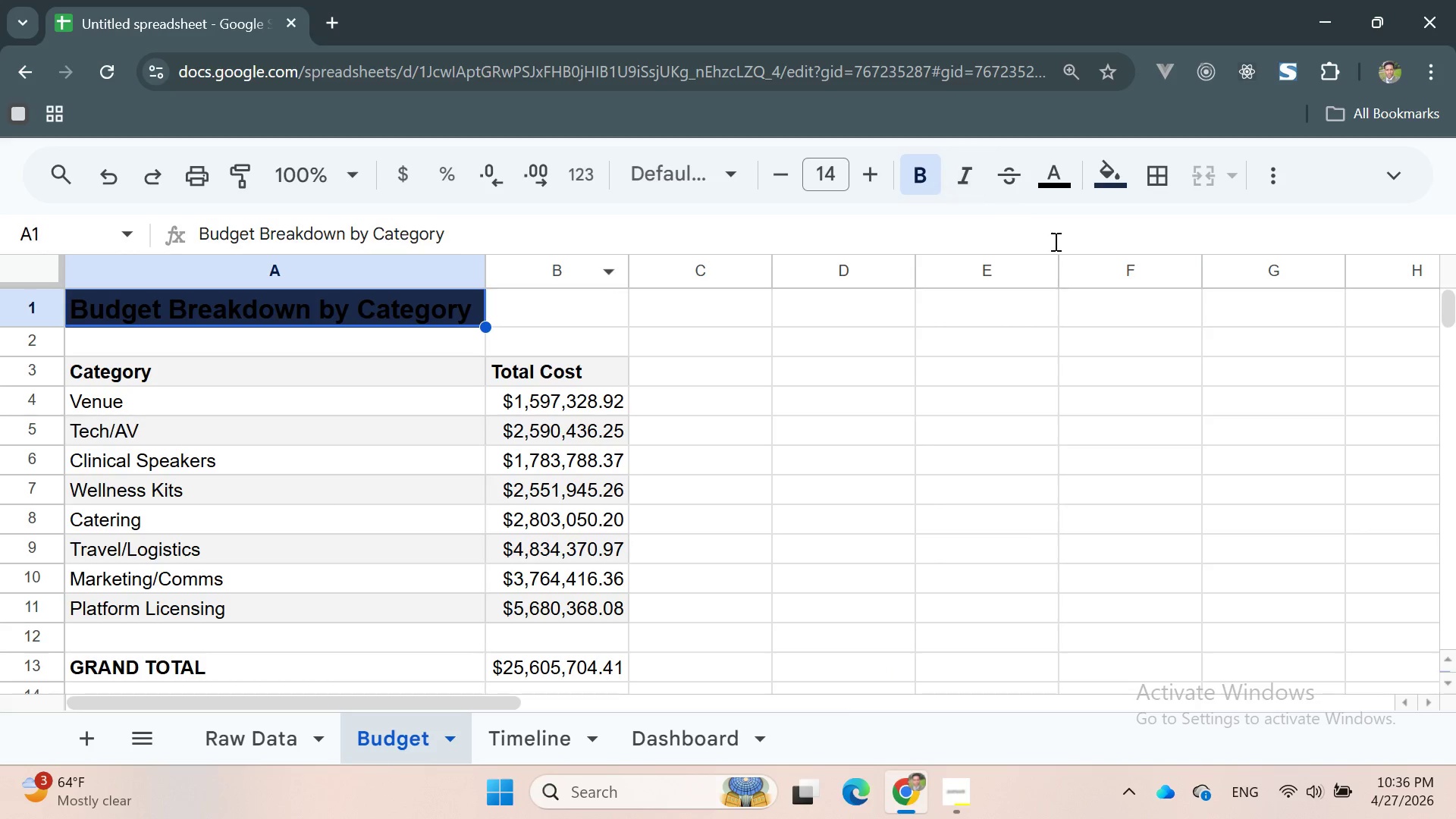 
left_click([1059, 179])
 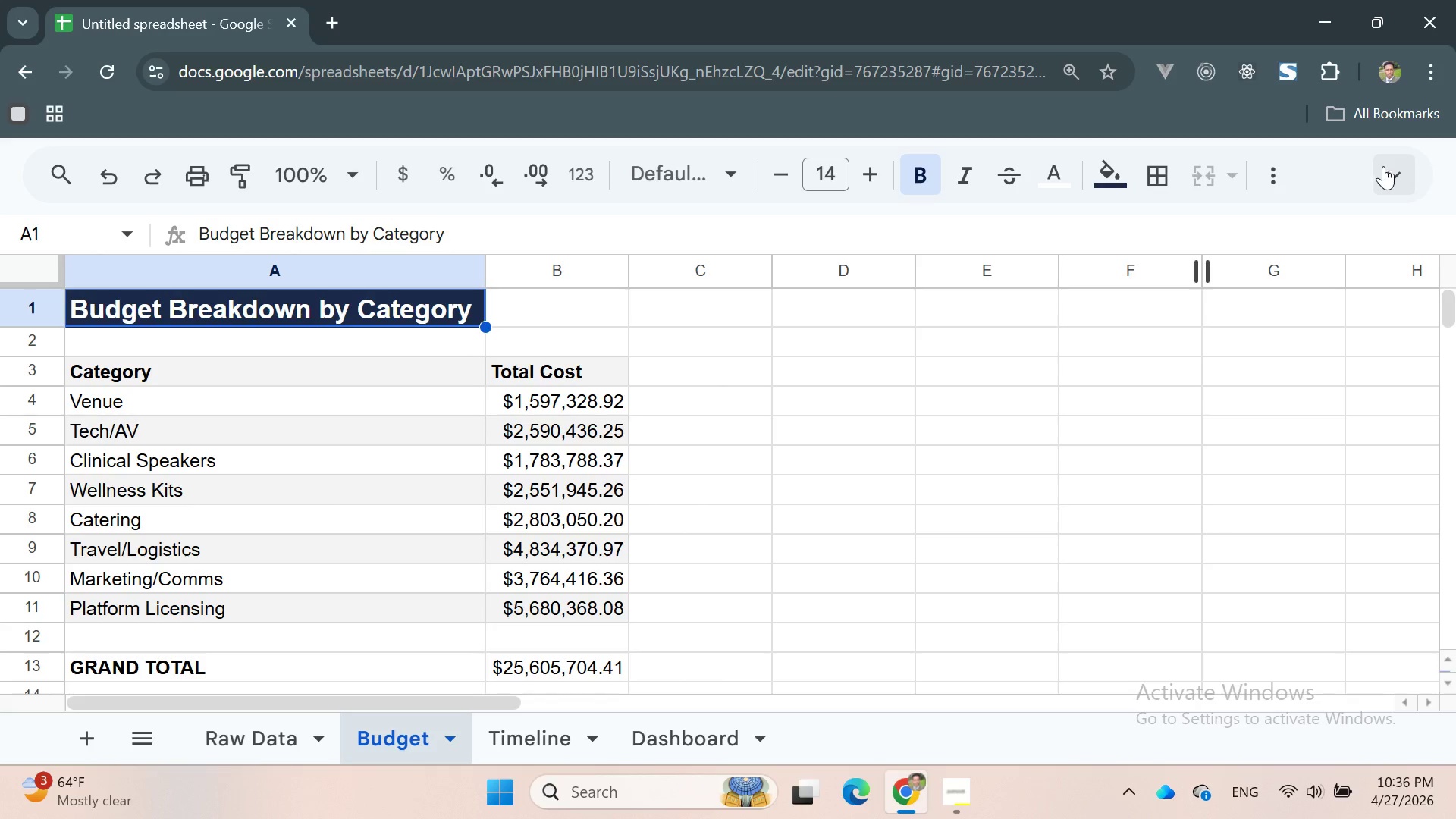 
left_click([637, 395])
 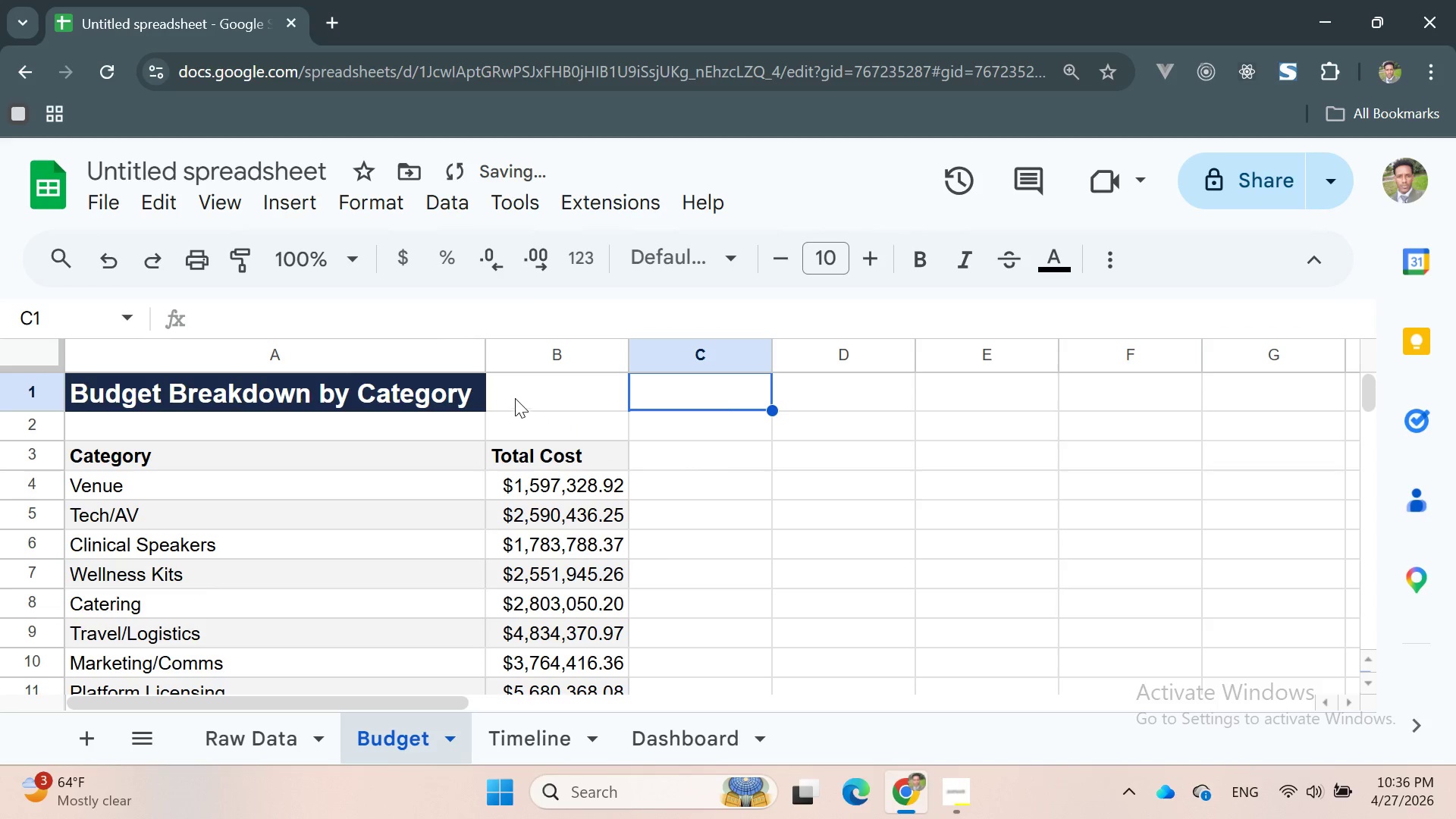 
left_click([524, 372])
 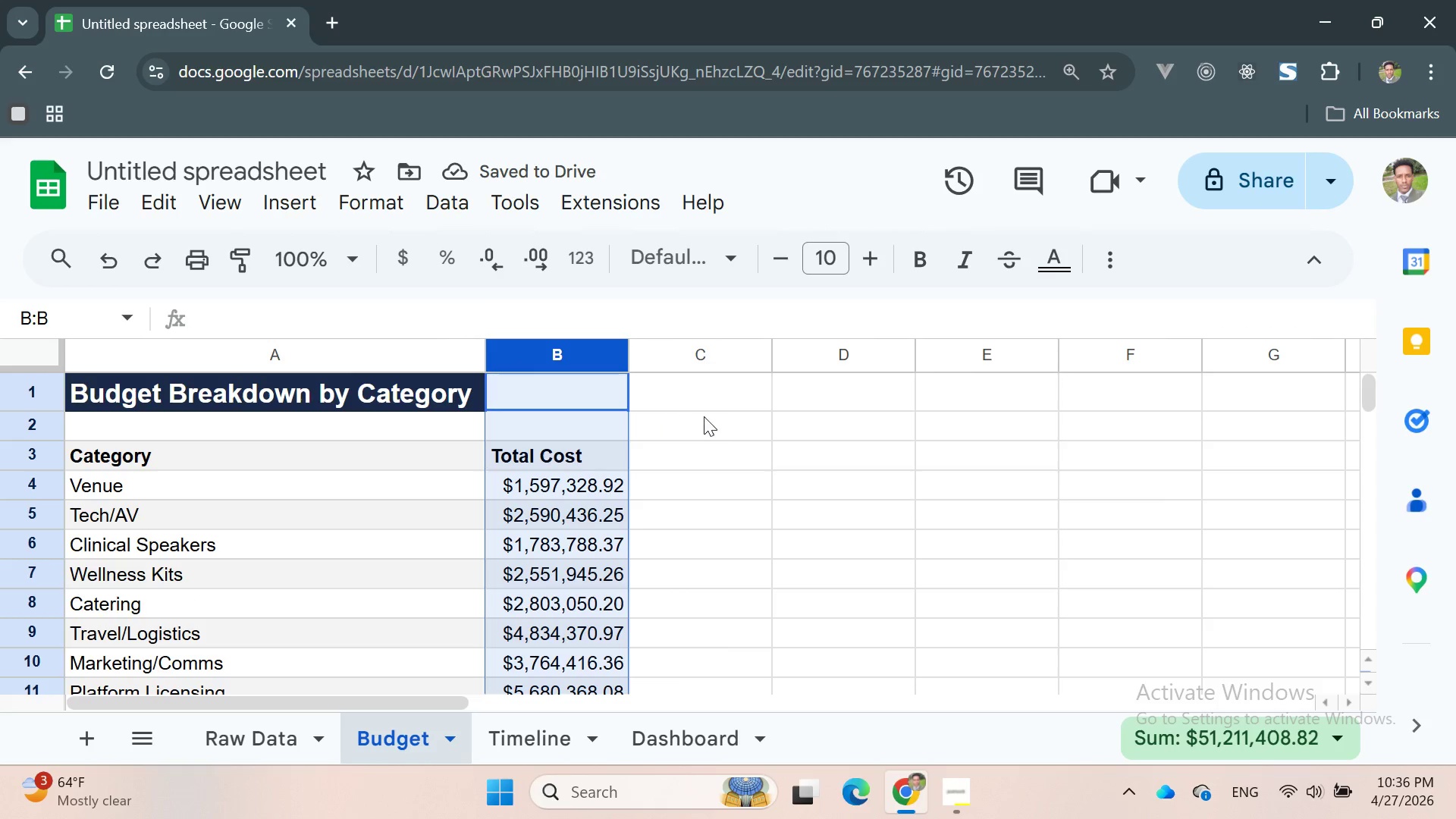 
left_click([711, 416])
 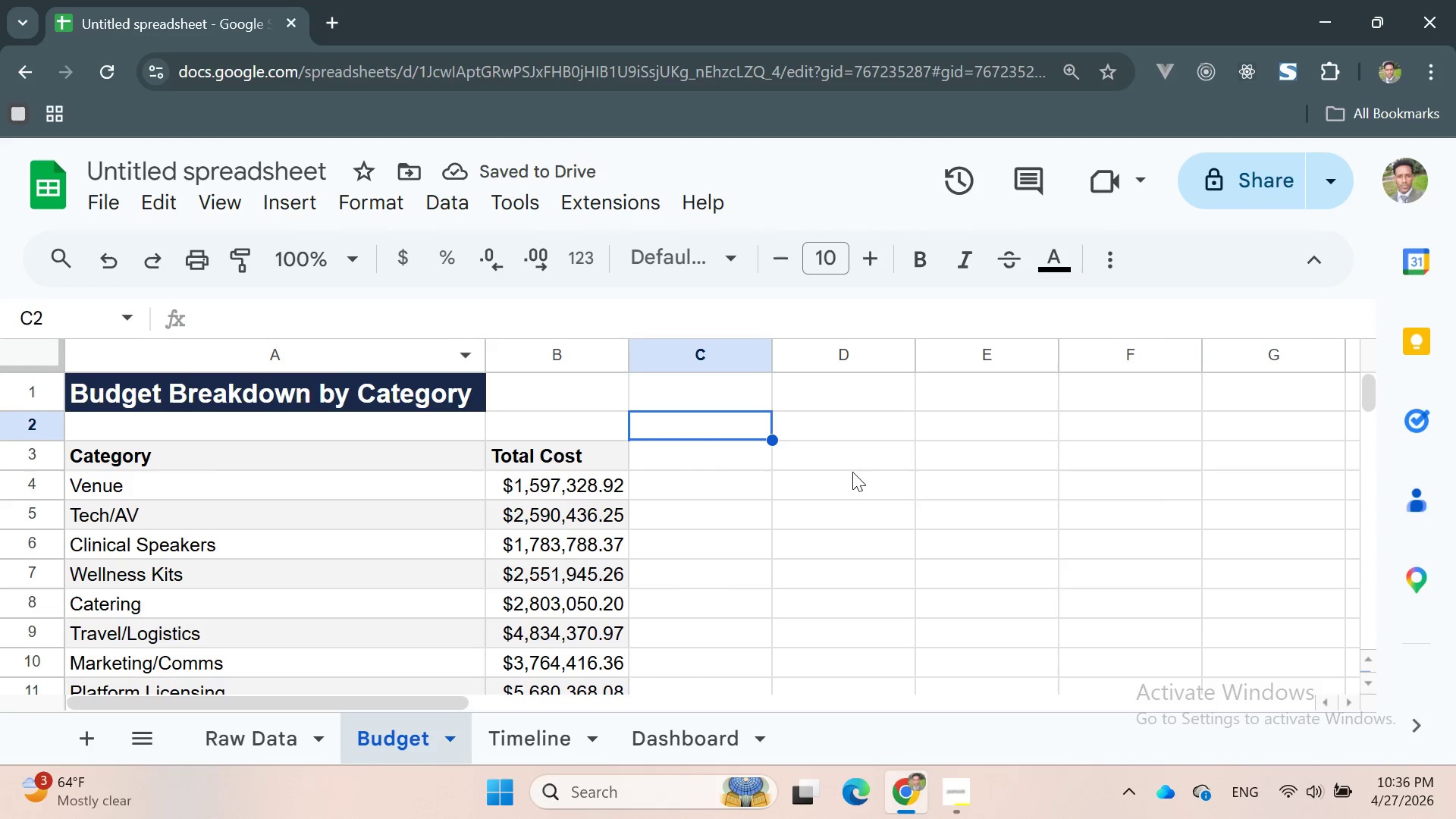 
left_click([825, 482])
 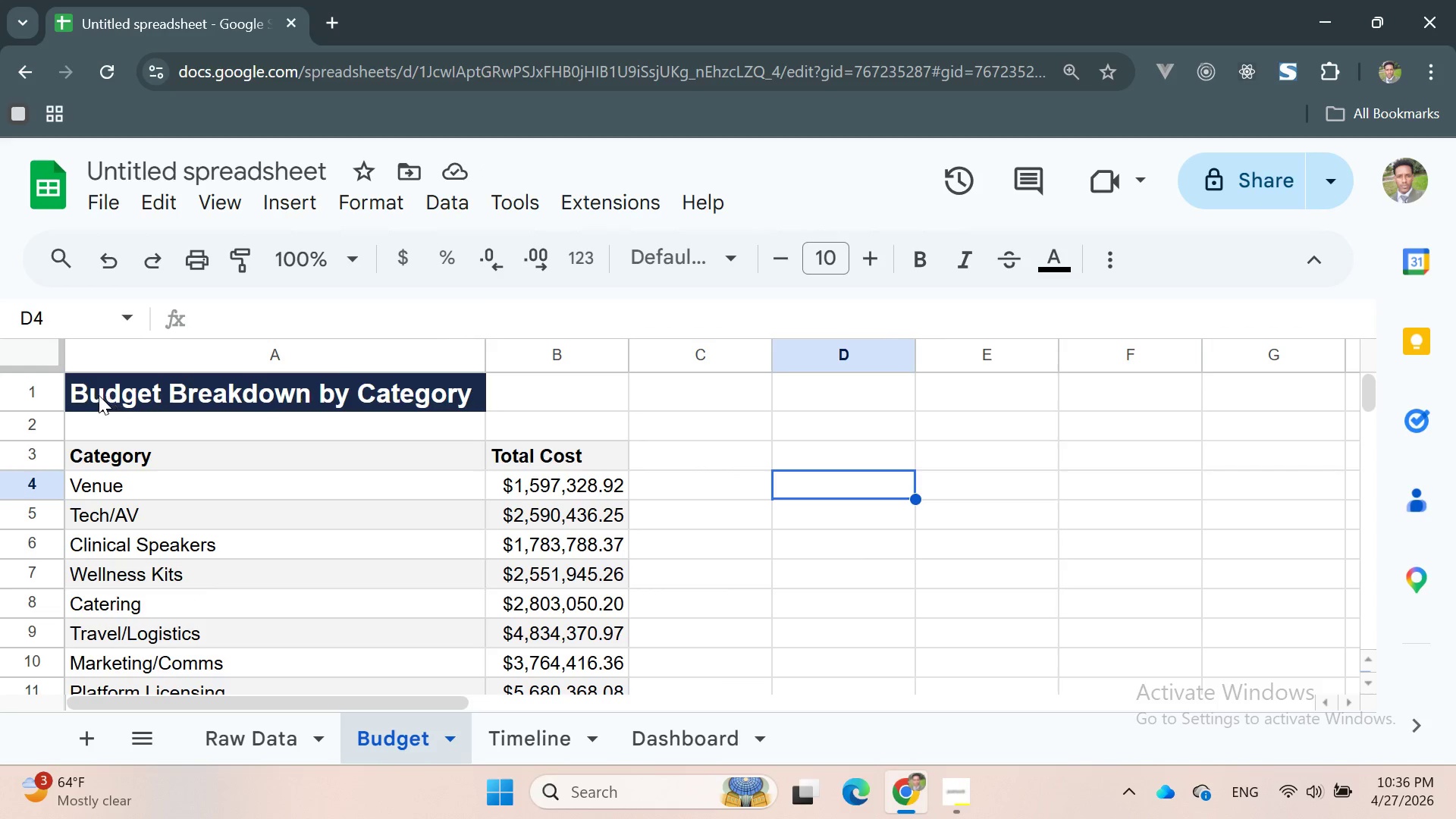 
left_click([79, 394])
 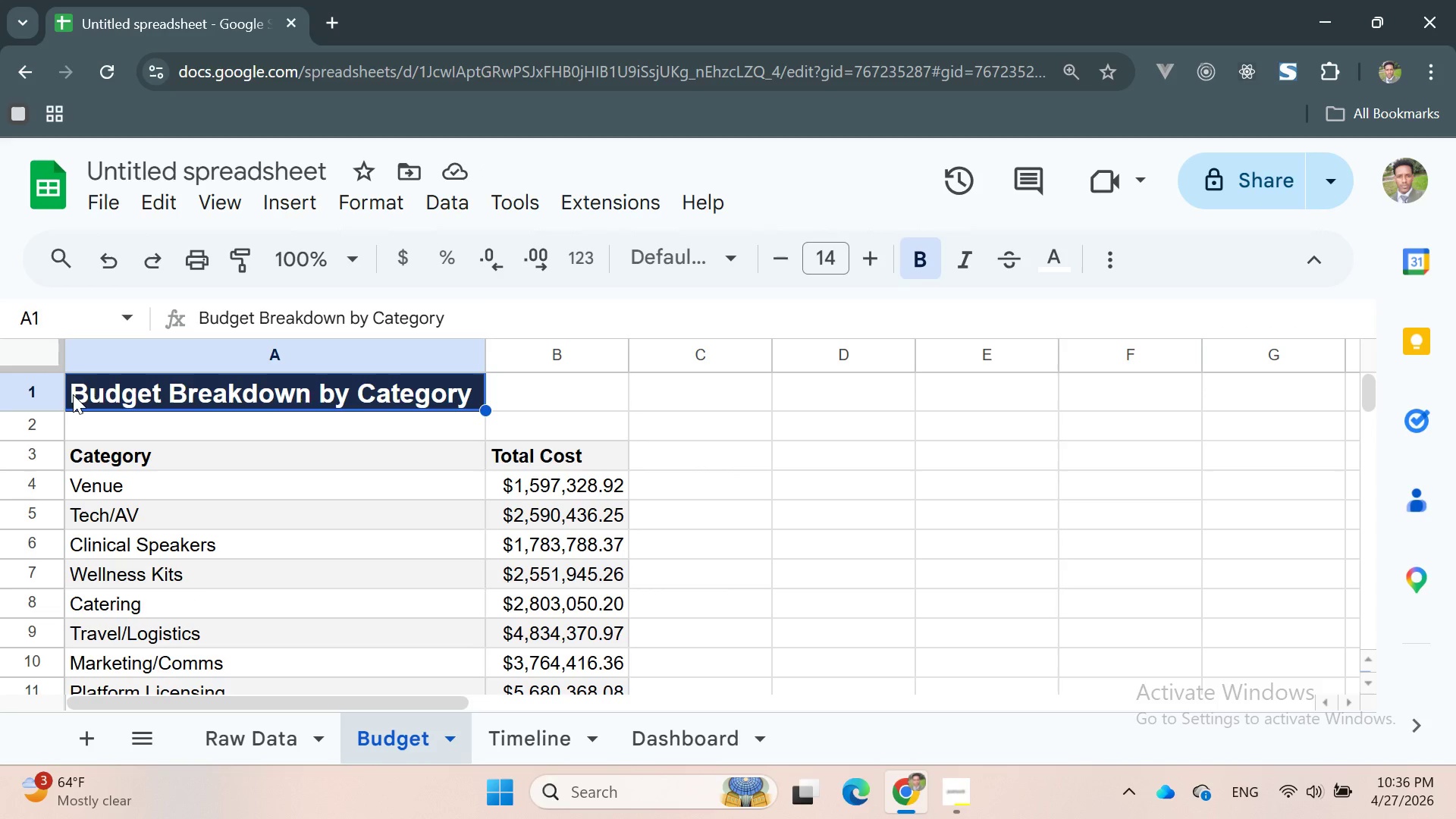 
left_click([73, 394])
 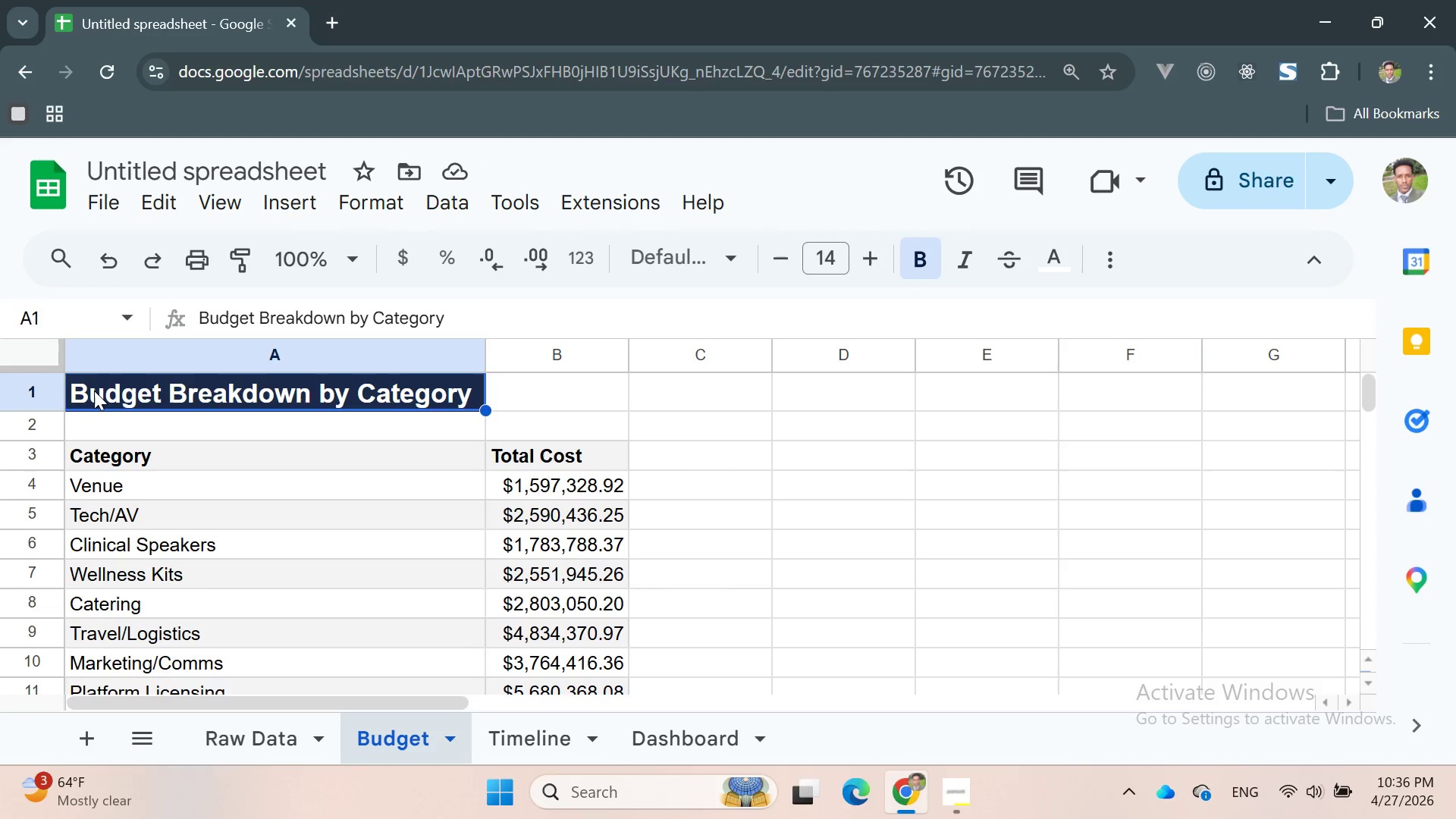 
left_click([95, 391])
 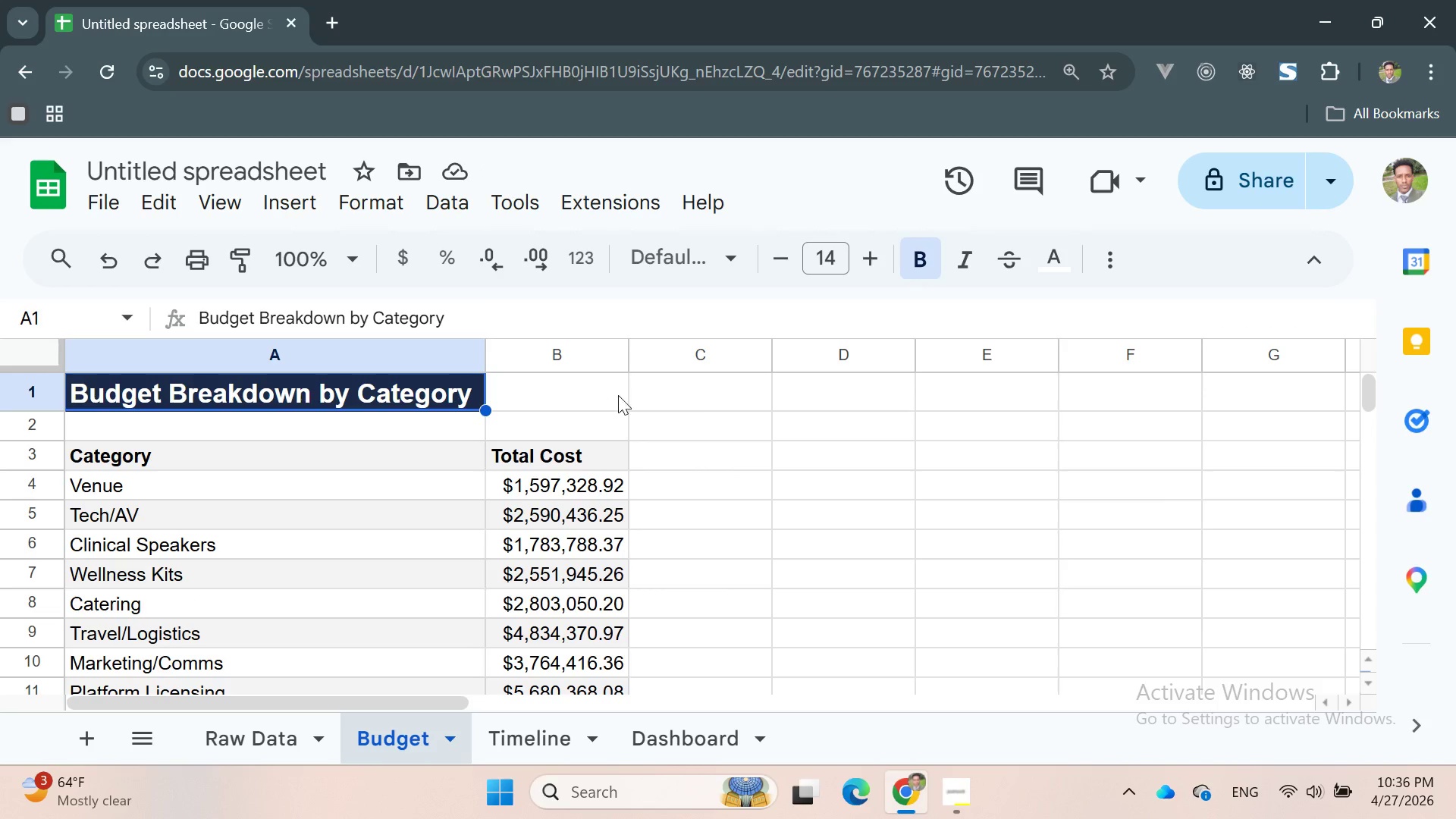 
left_click([709, 416])
 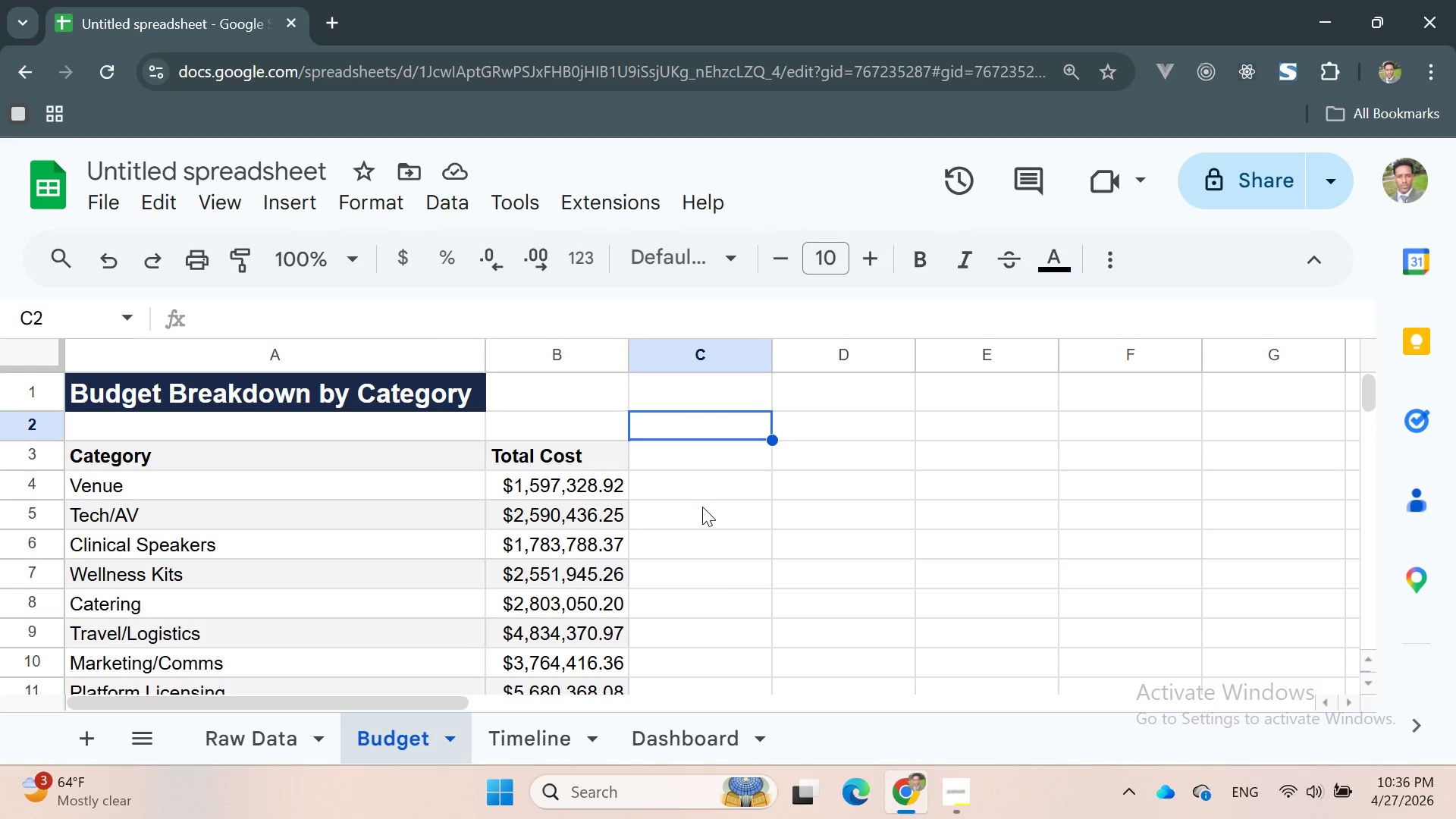 
left_click([705, 498])
 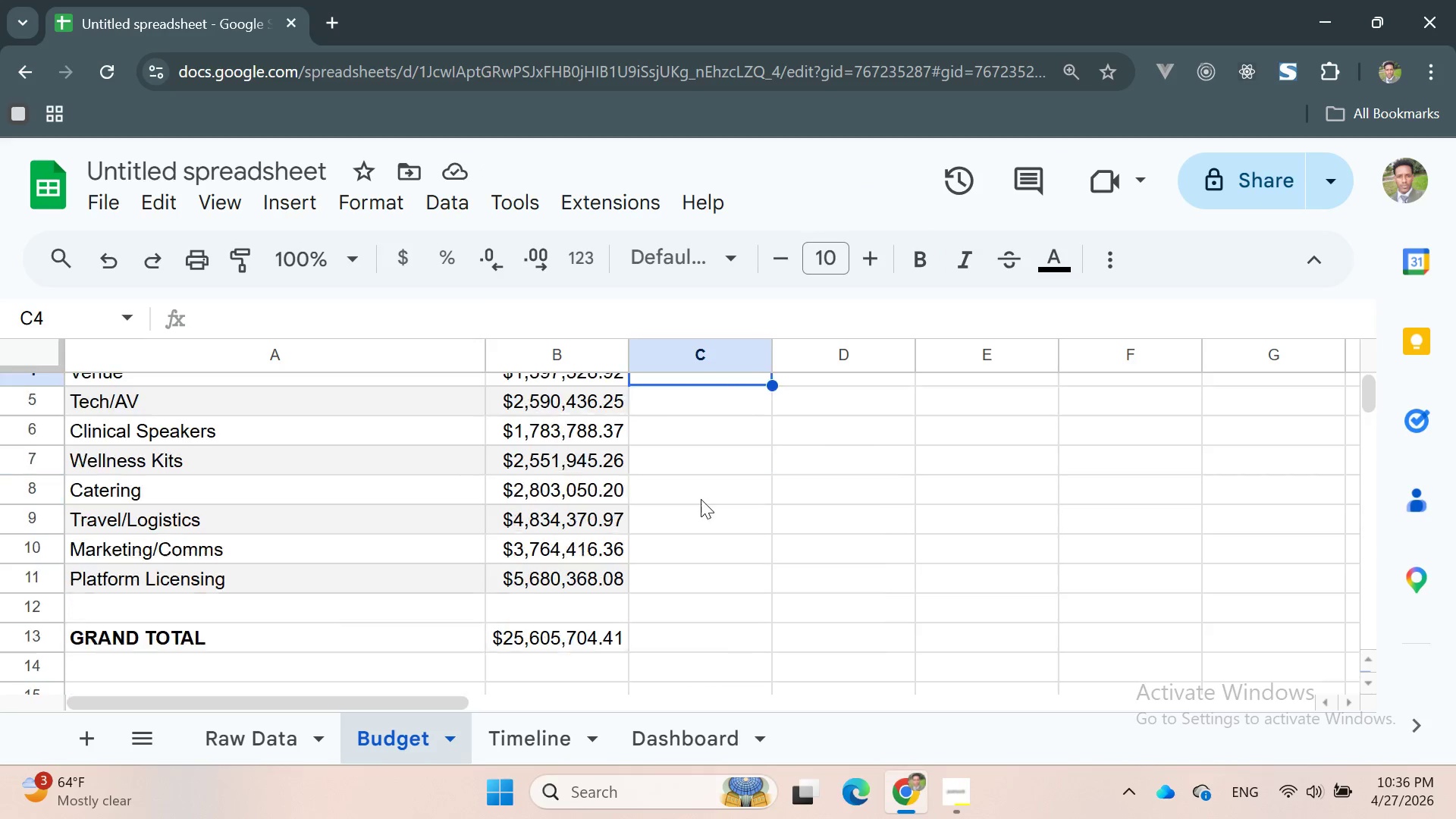 
scroll: coordinate [701, 499], scroll_direction: down, amount: 2.0
 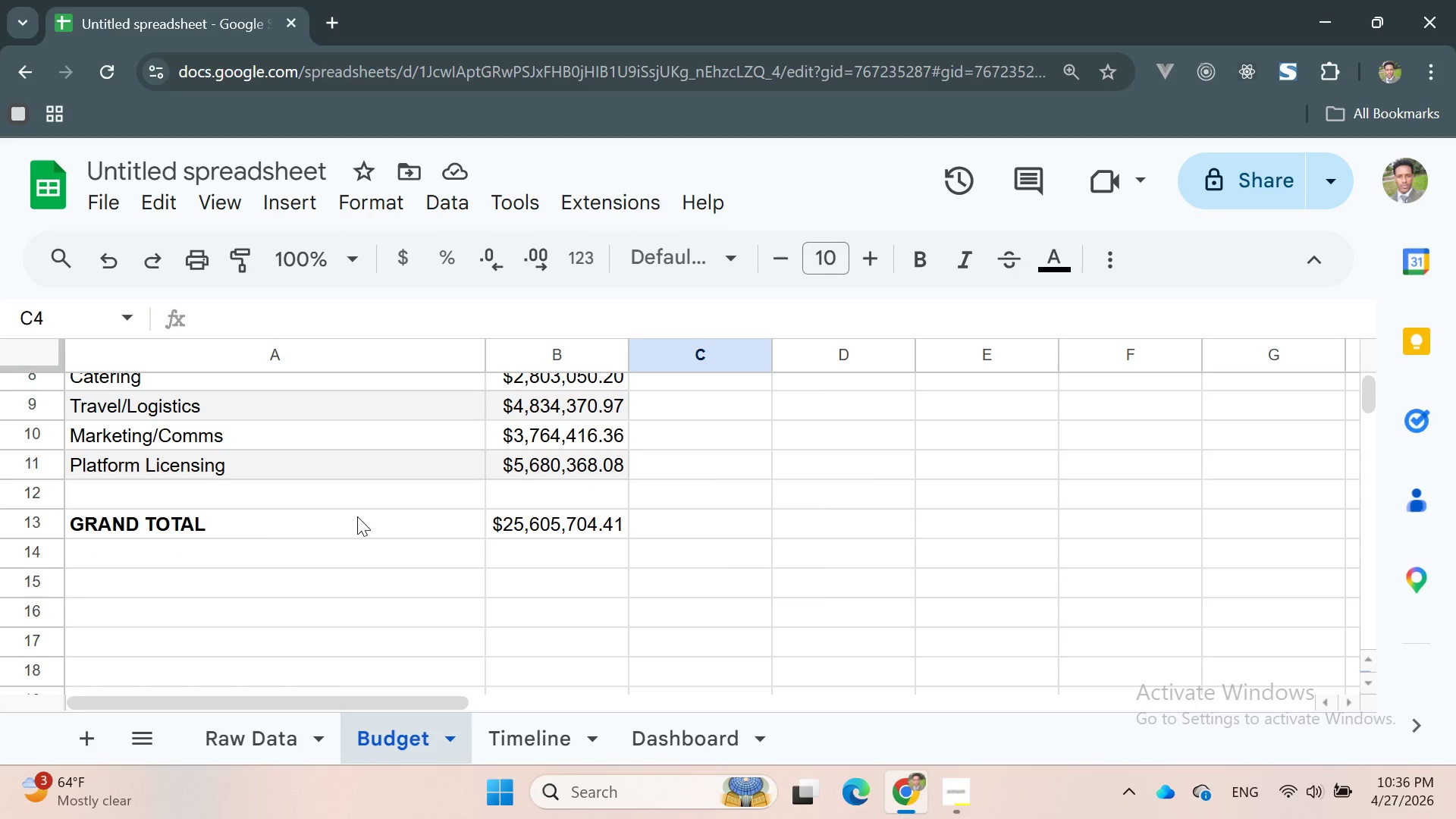 
wait(8.03)
 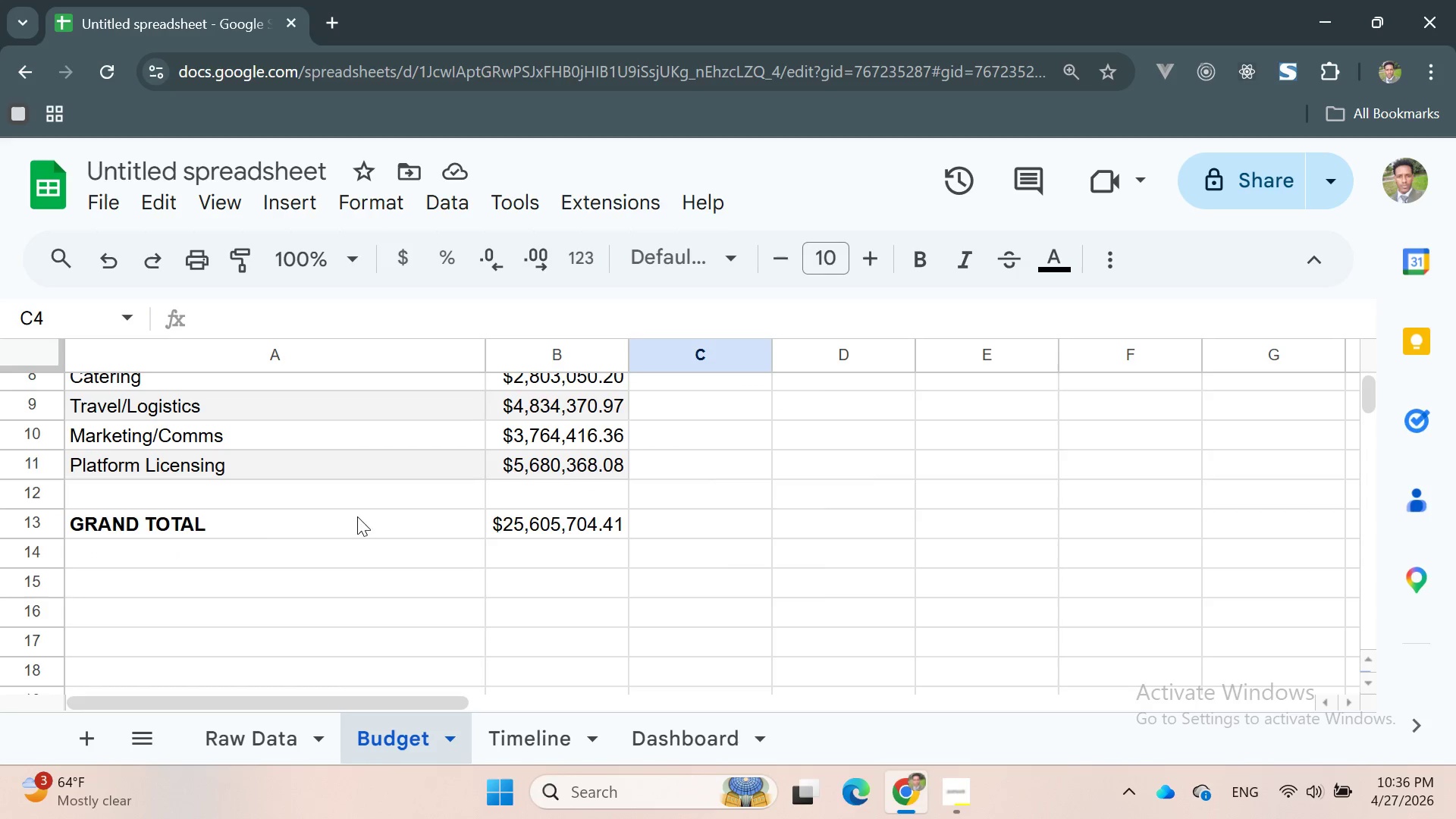 
double_click([501, 531])
 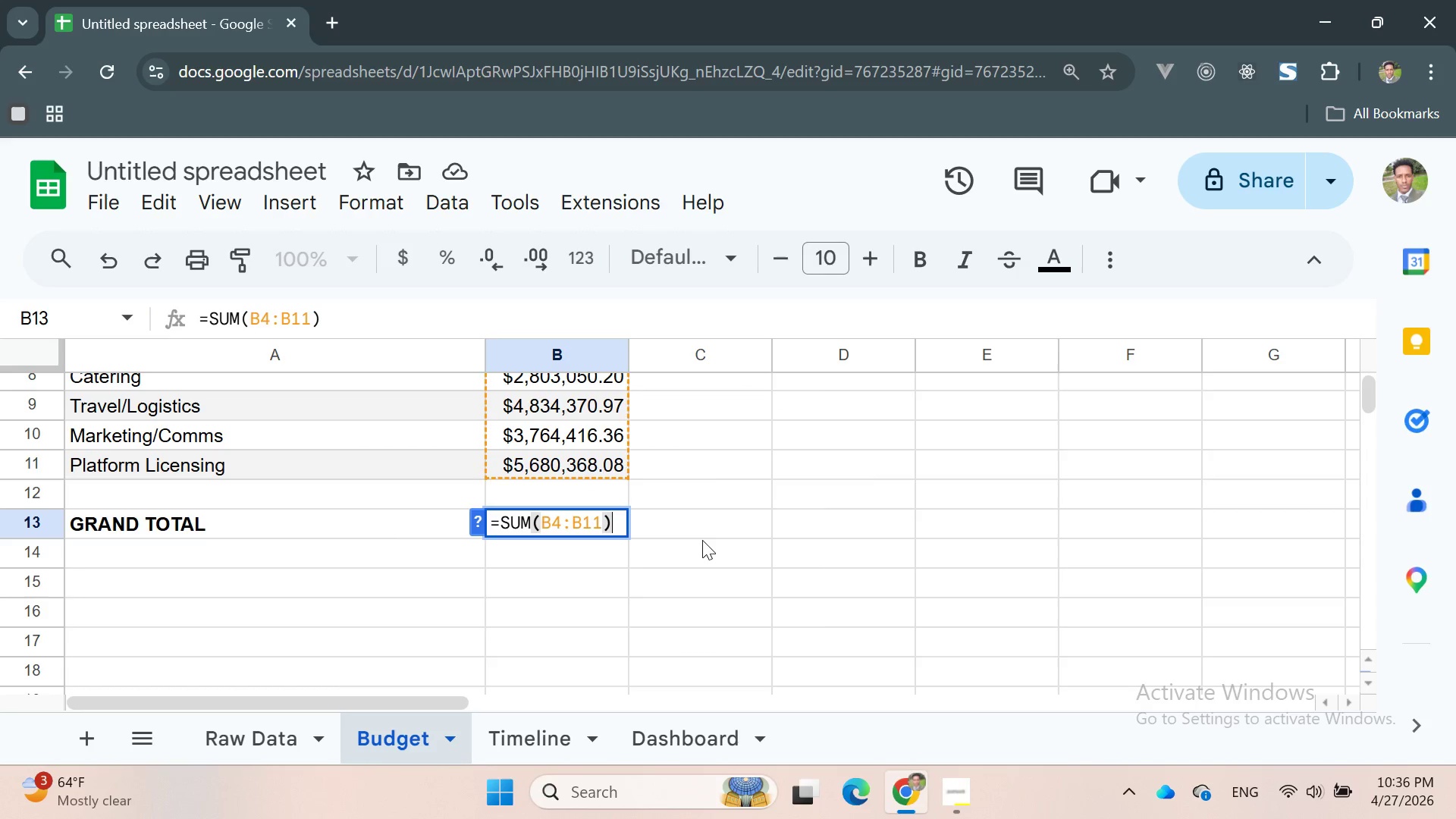 
left_click([692, 529])
 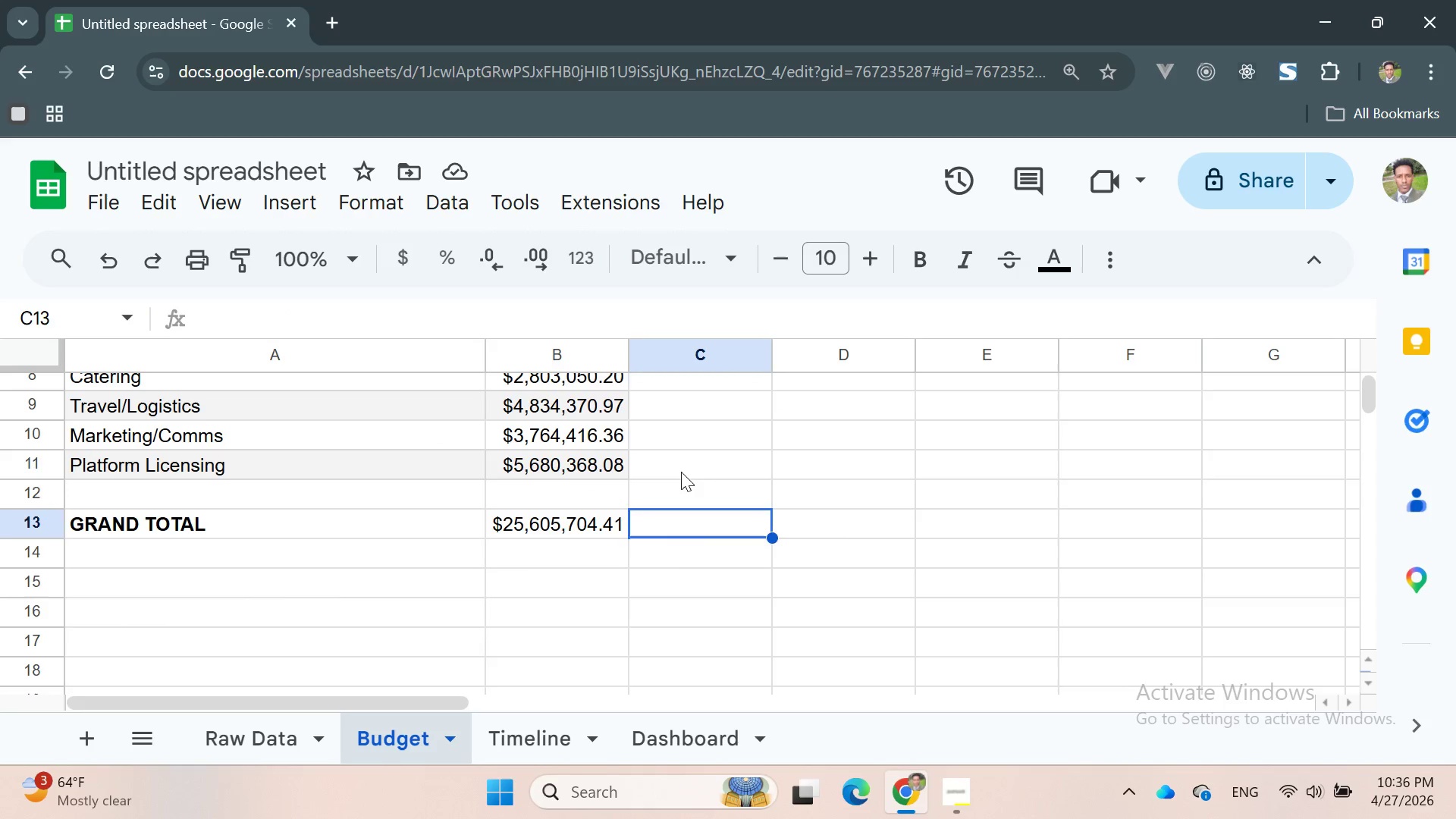 
left_click([681, 472])
 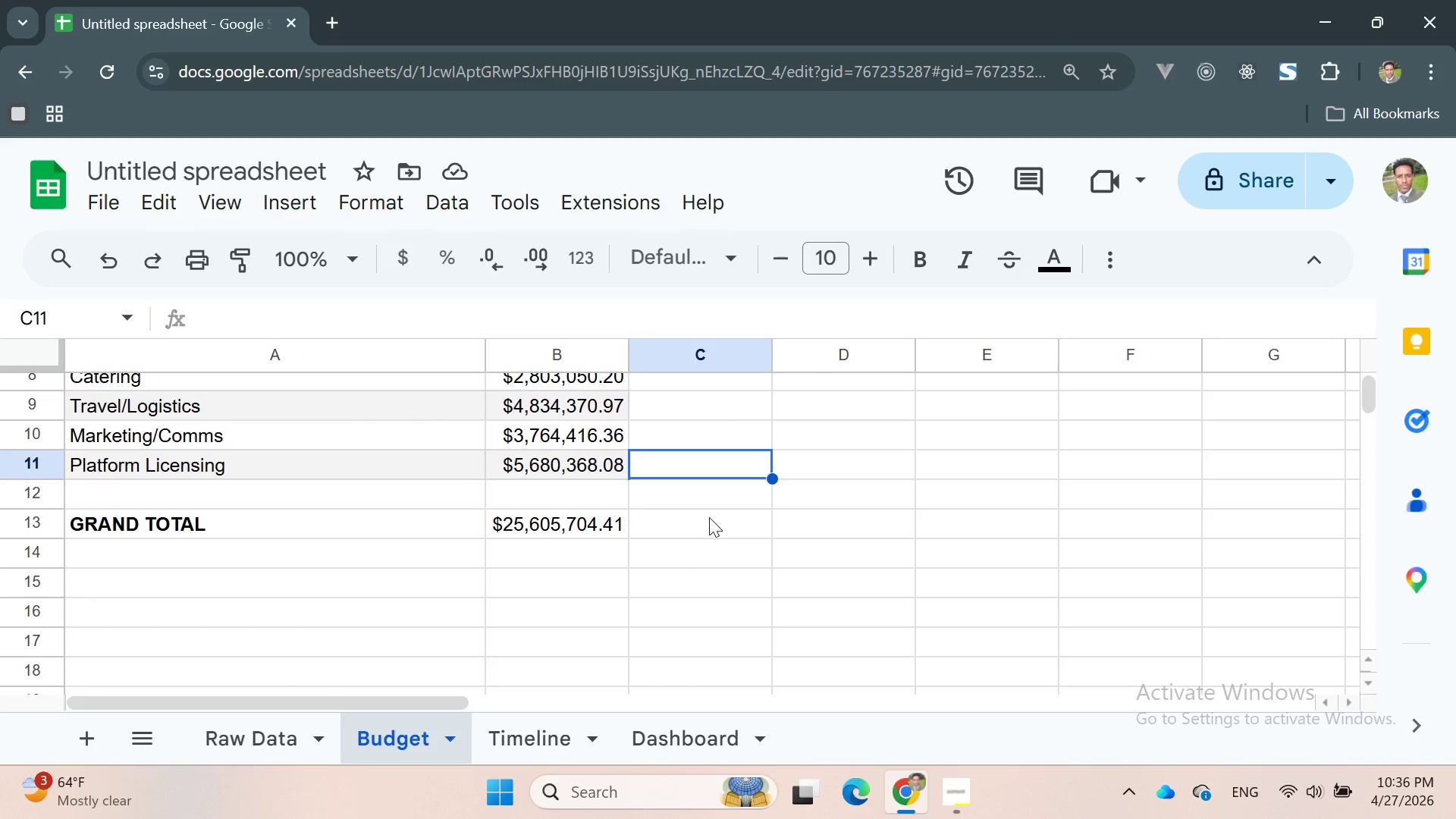 
left_click([709, 517])
 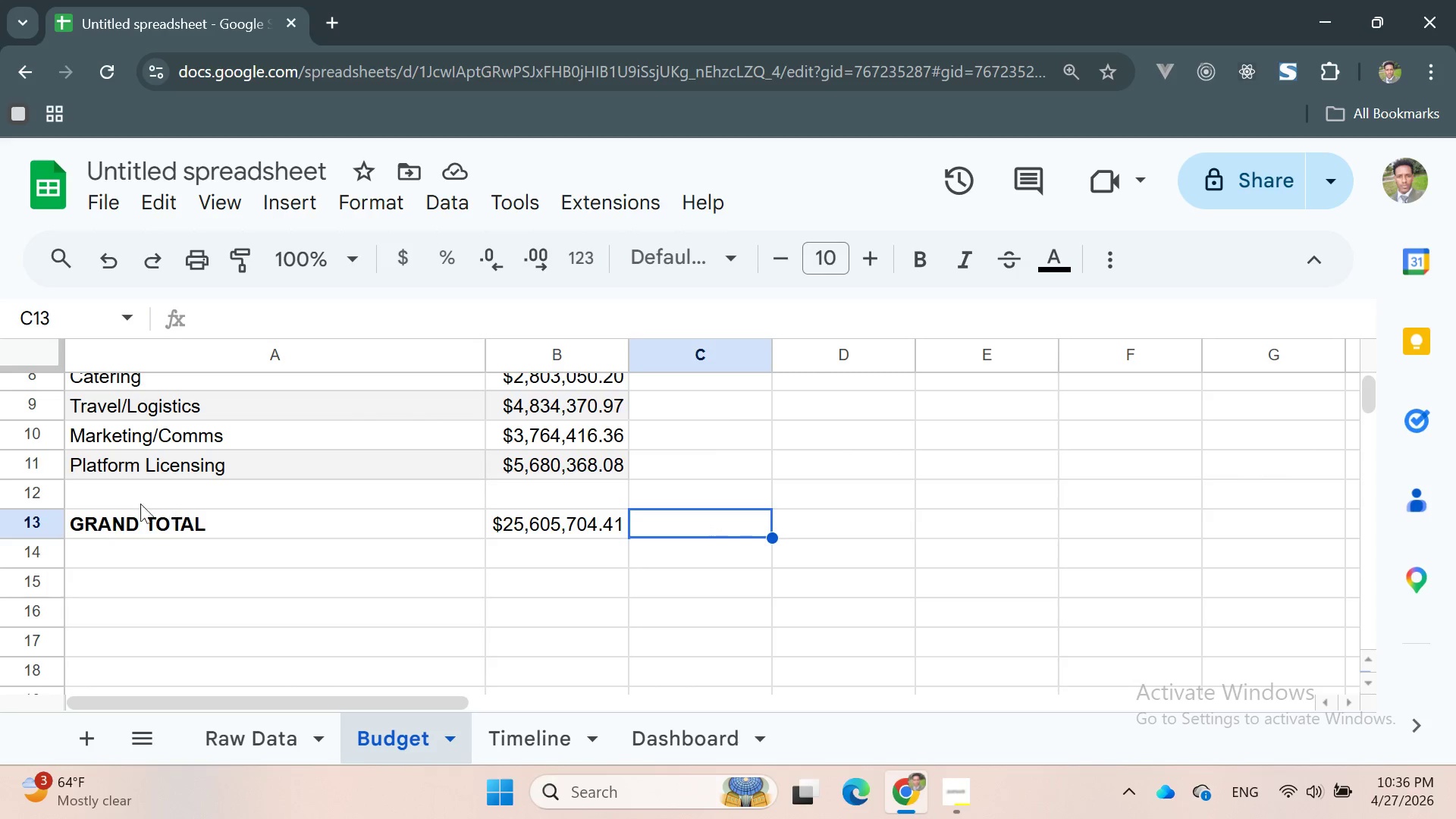 
wait(6.95)
 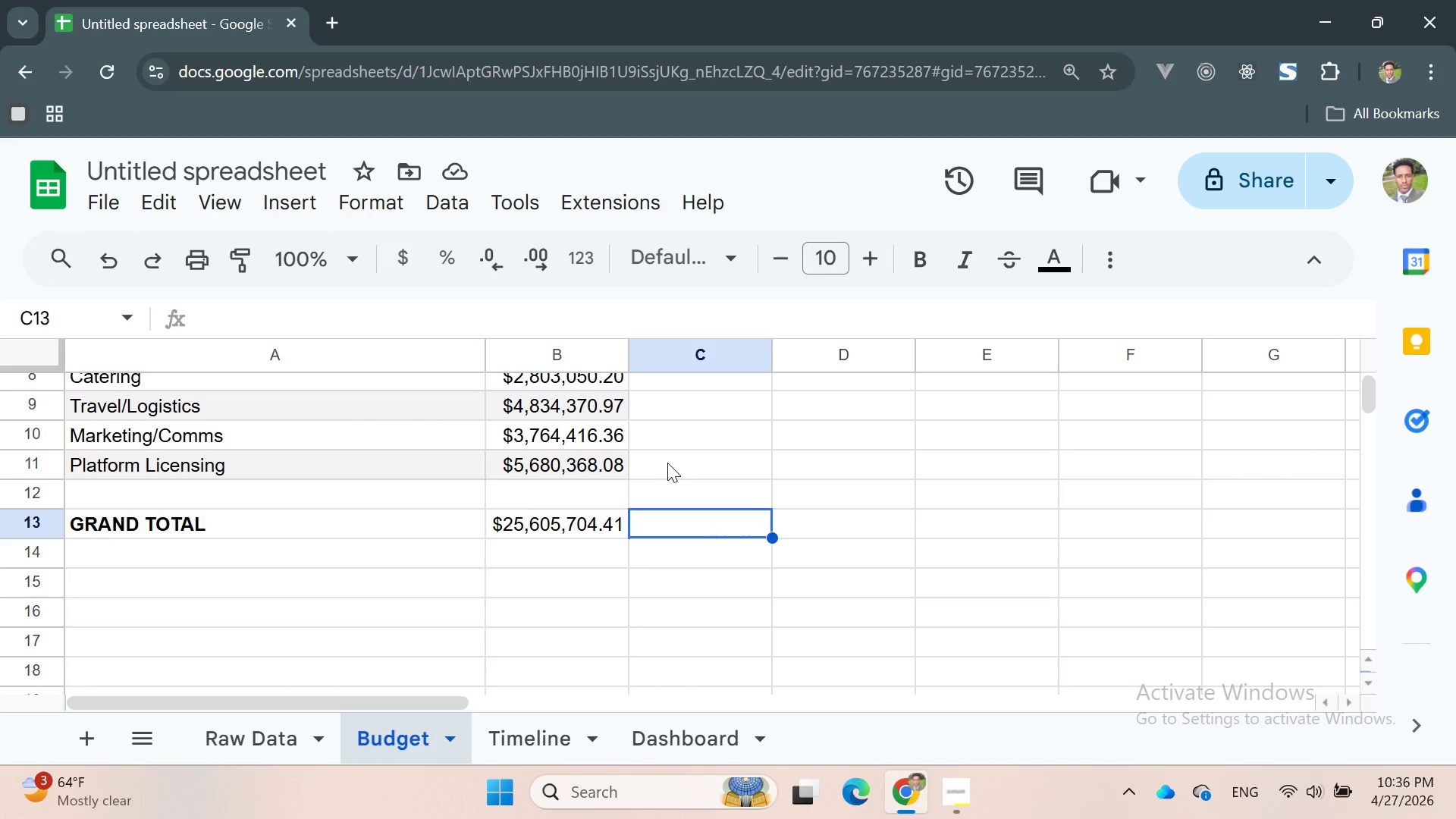 
left_click([810, 456])
 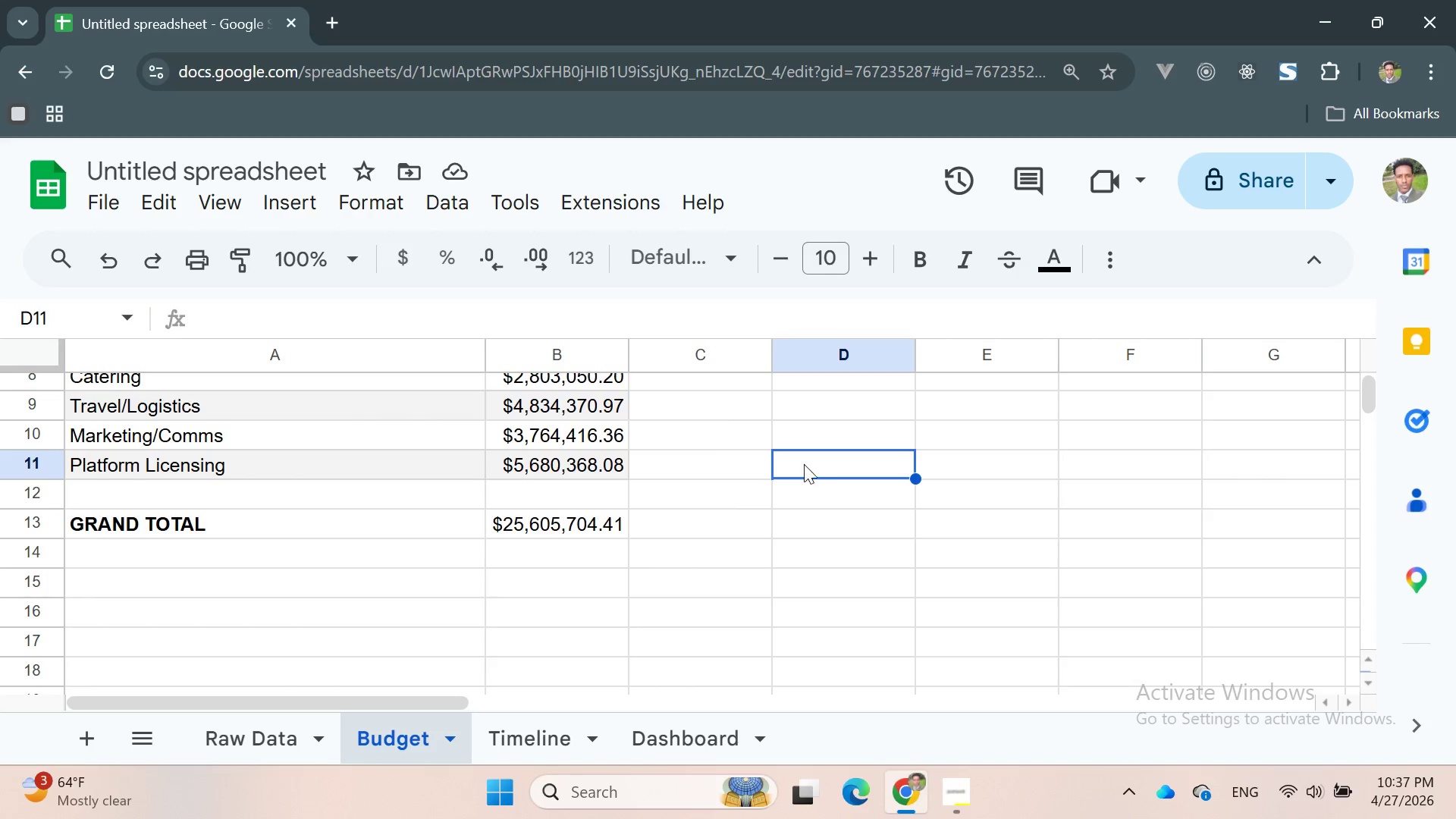 
scroll: coordinate [802, 466], scroll_direction: up, amount: 9.0
 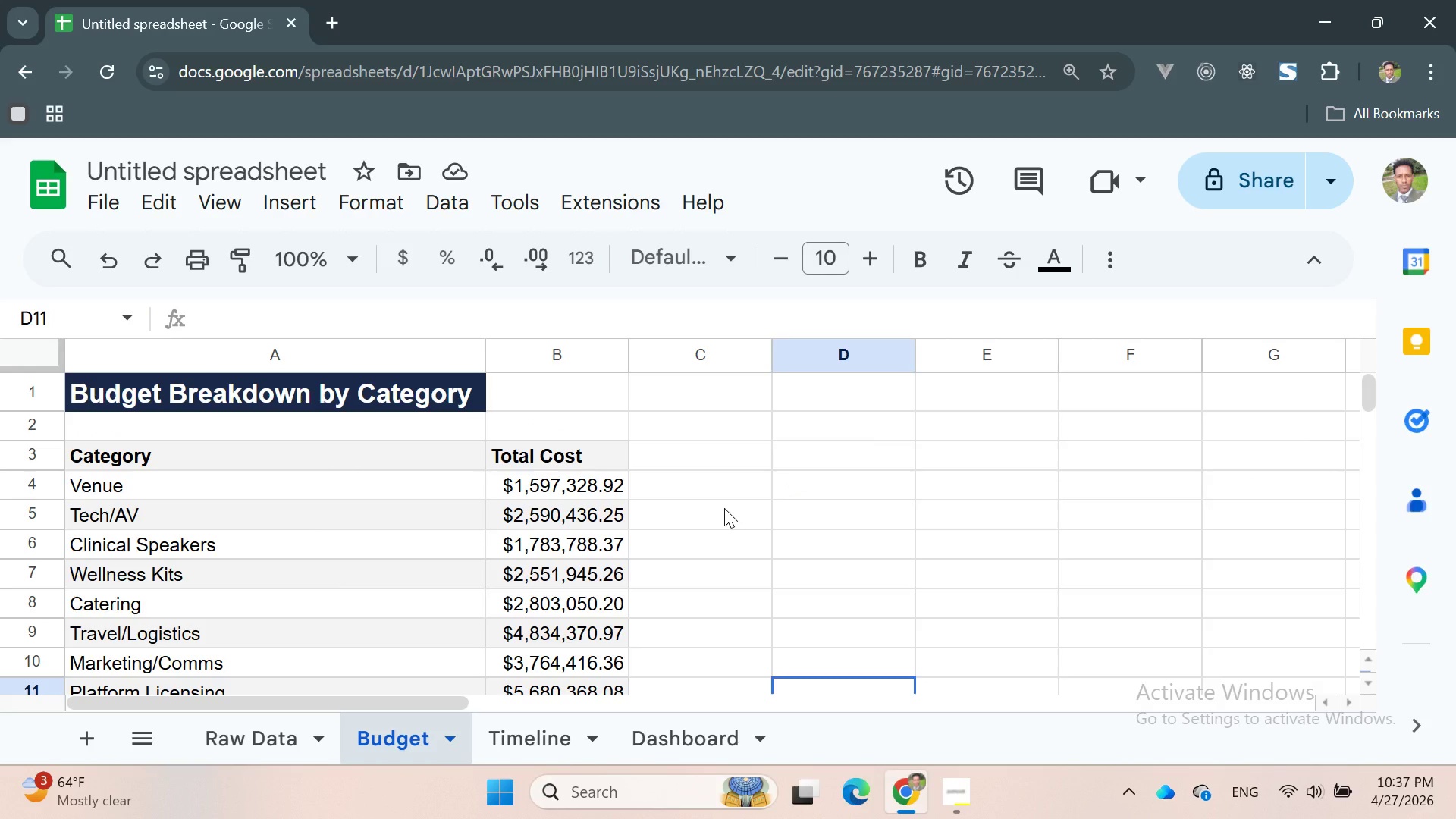 
wait(8.7)
 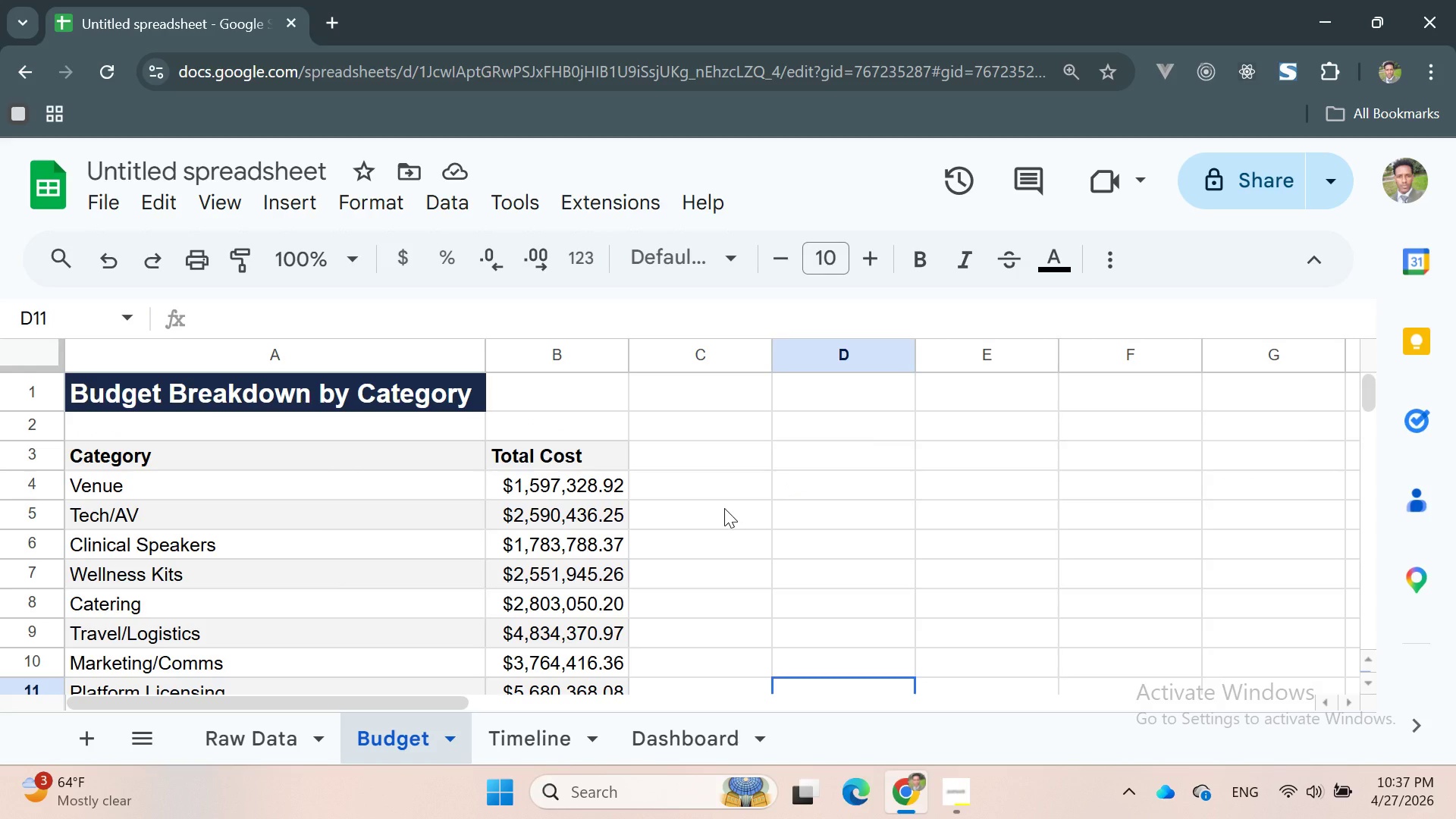 
left_click([526, 742])
 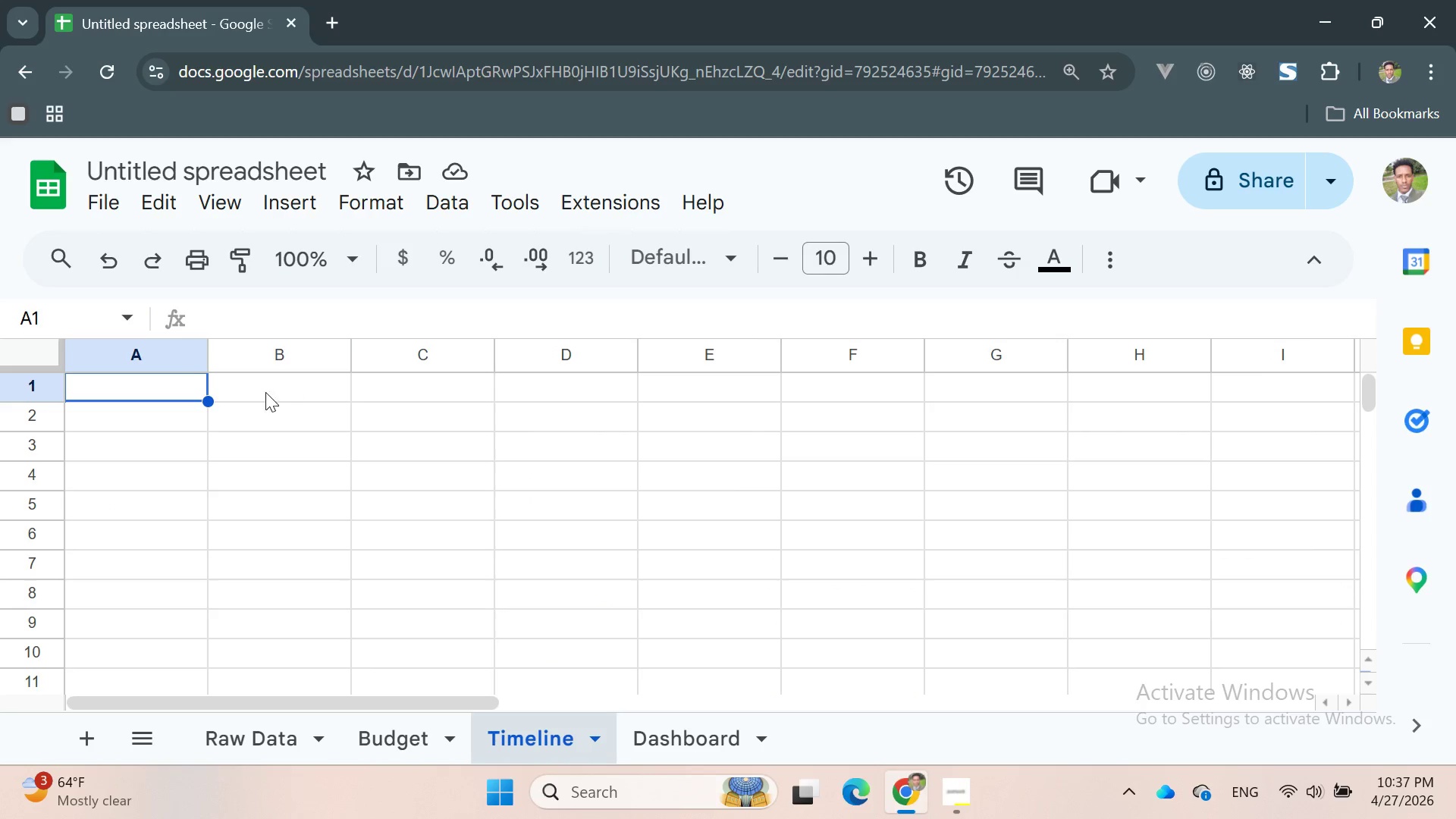 
double_click([124, 393])
 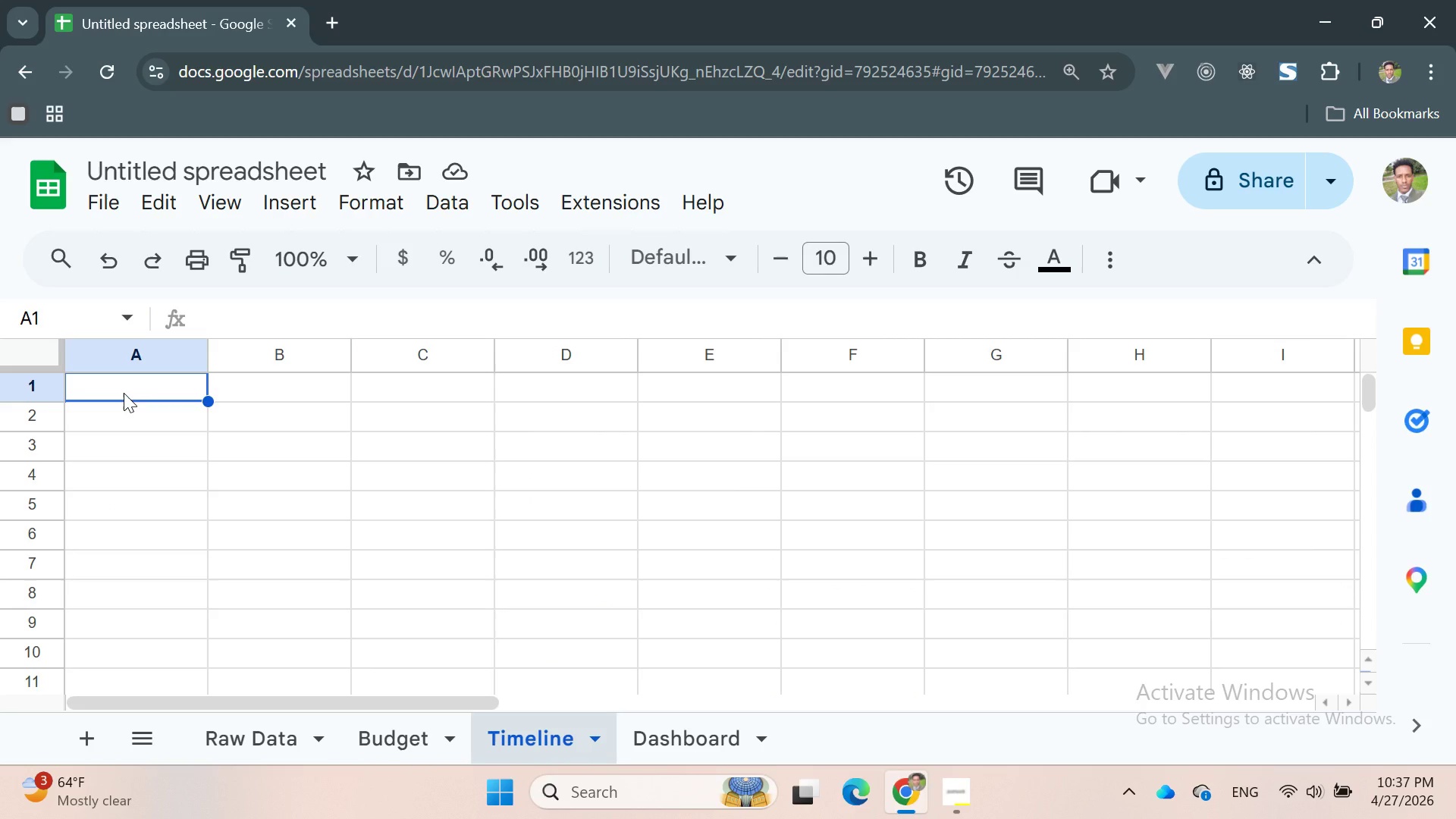 
type(Project time)
key(Backspace)
key(Backspace)
key(Backspace)
key(Backspace)
type(Time Line)
 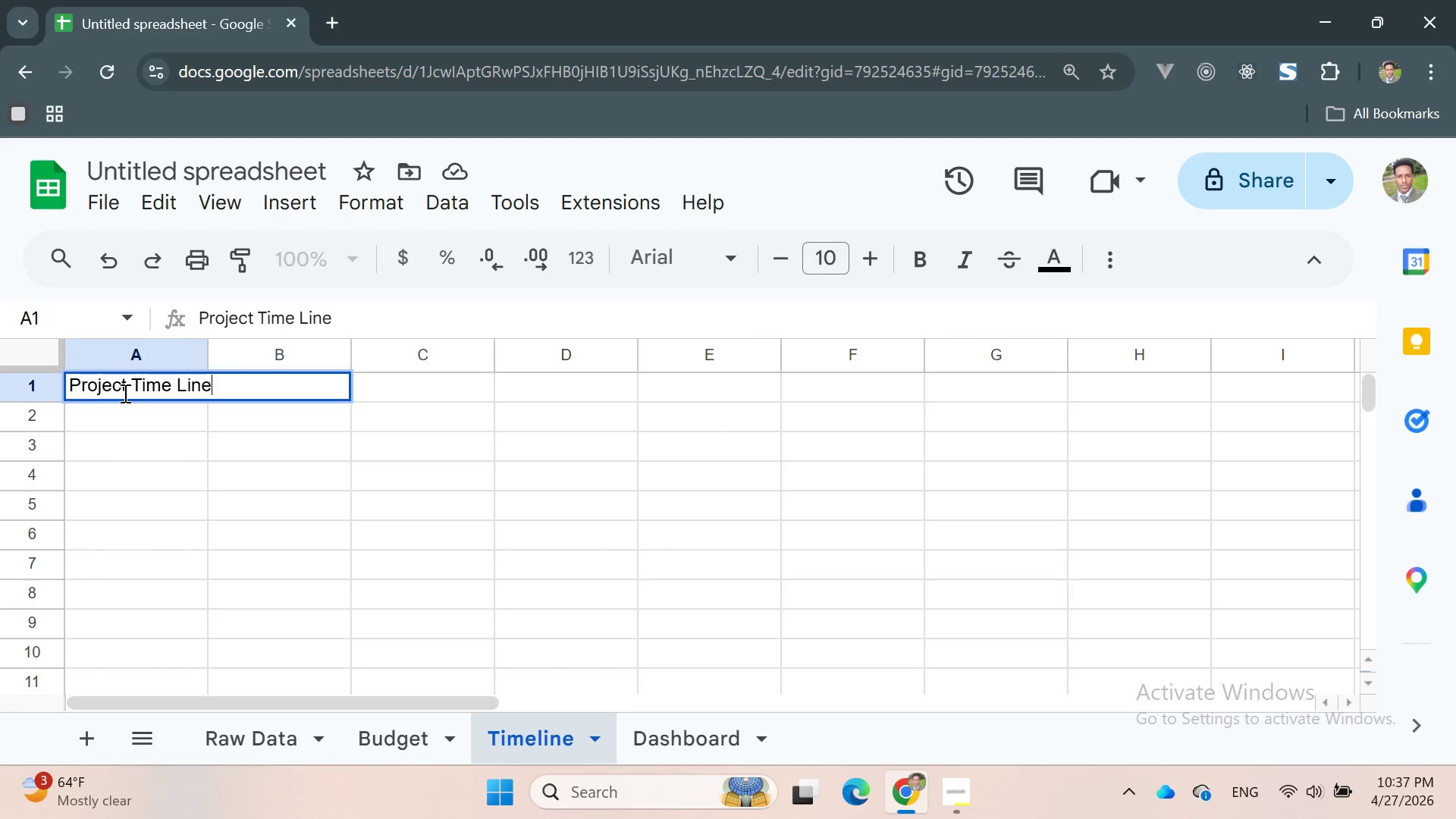 
key(Enter)
 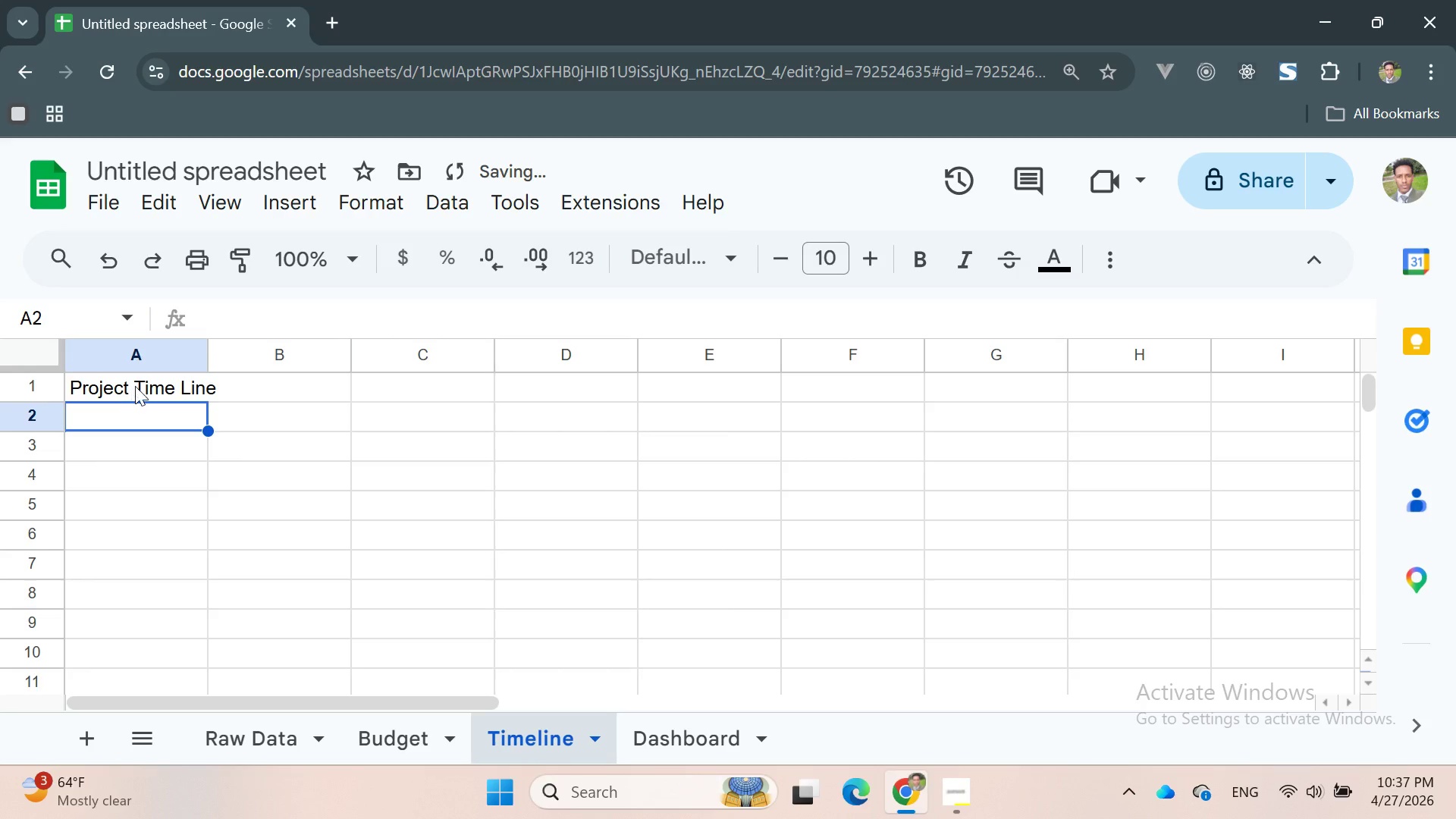 
double_click([137, 386])
 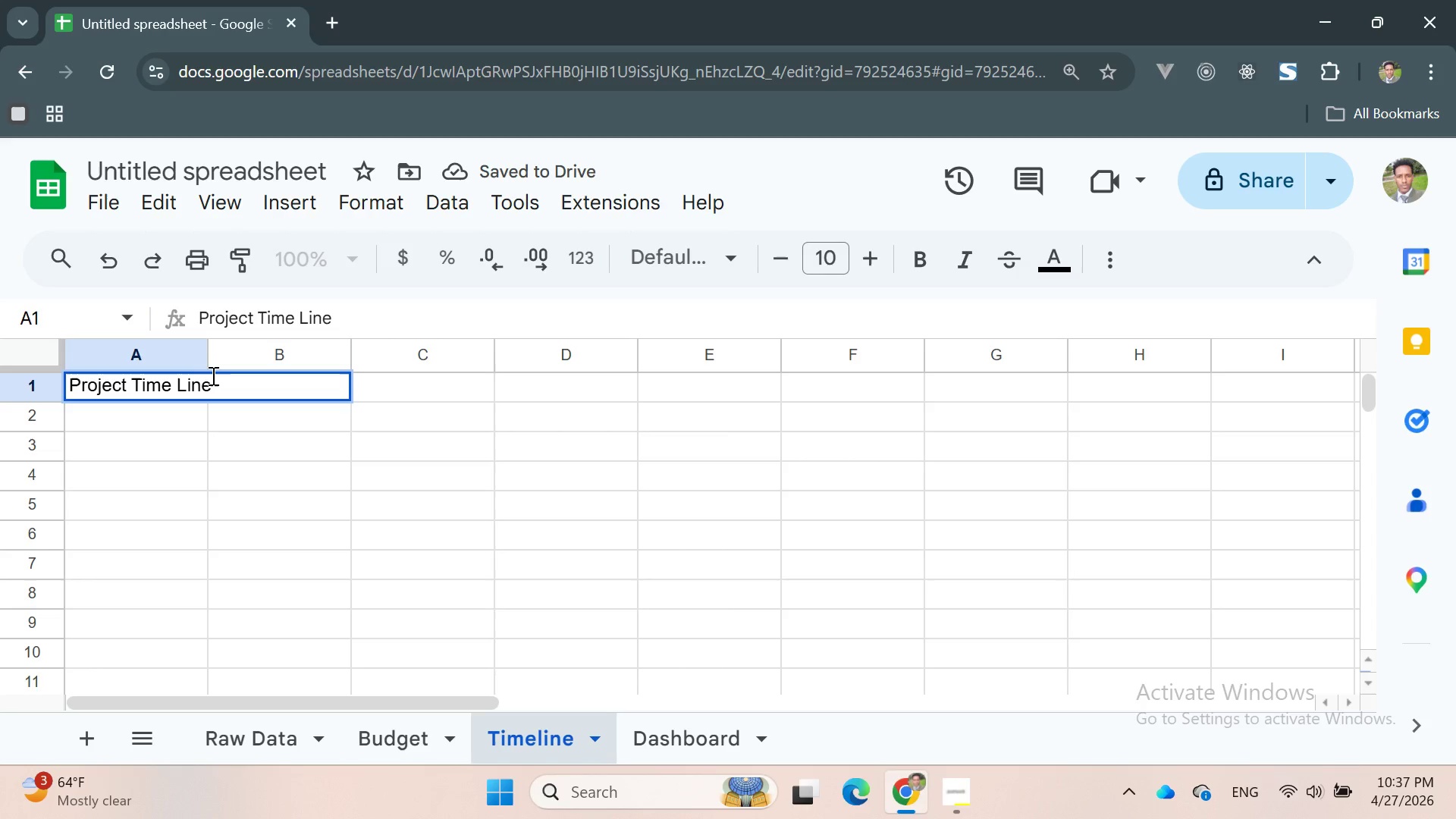 
type( - Gantt Chart)
 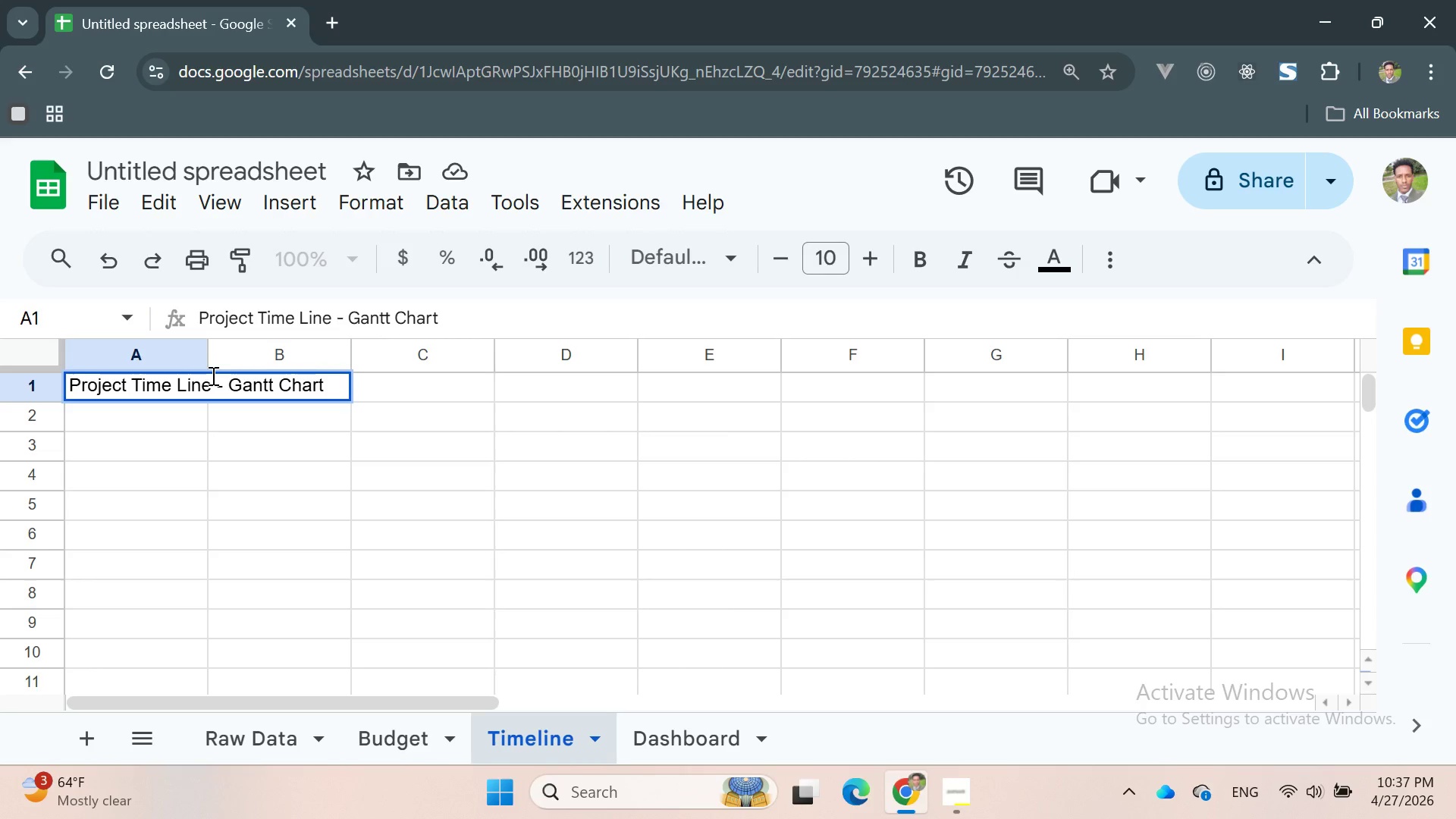 
key(Enter)
 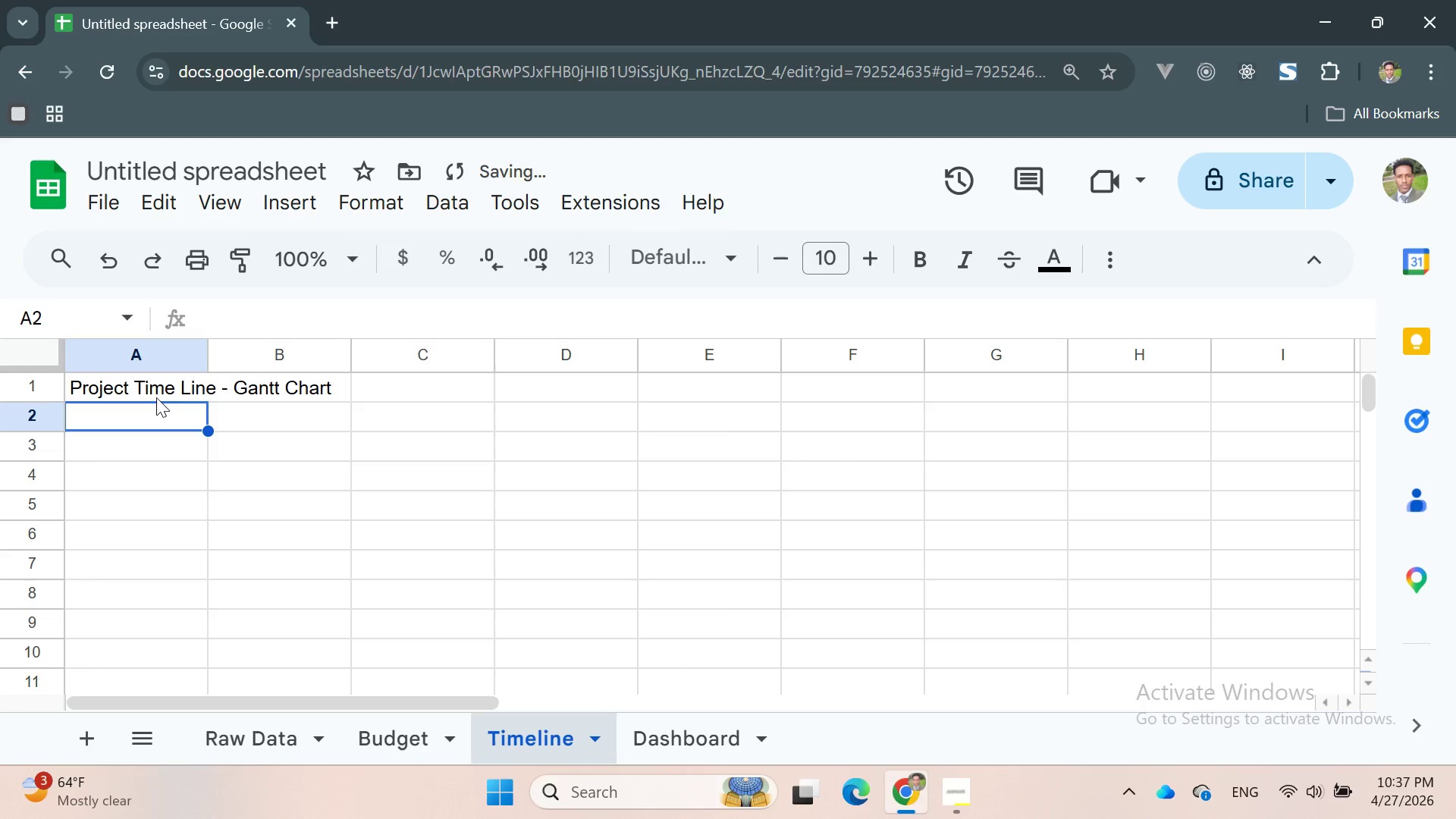 
left_click([147, 399])
 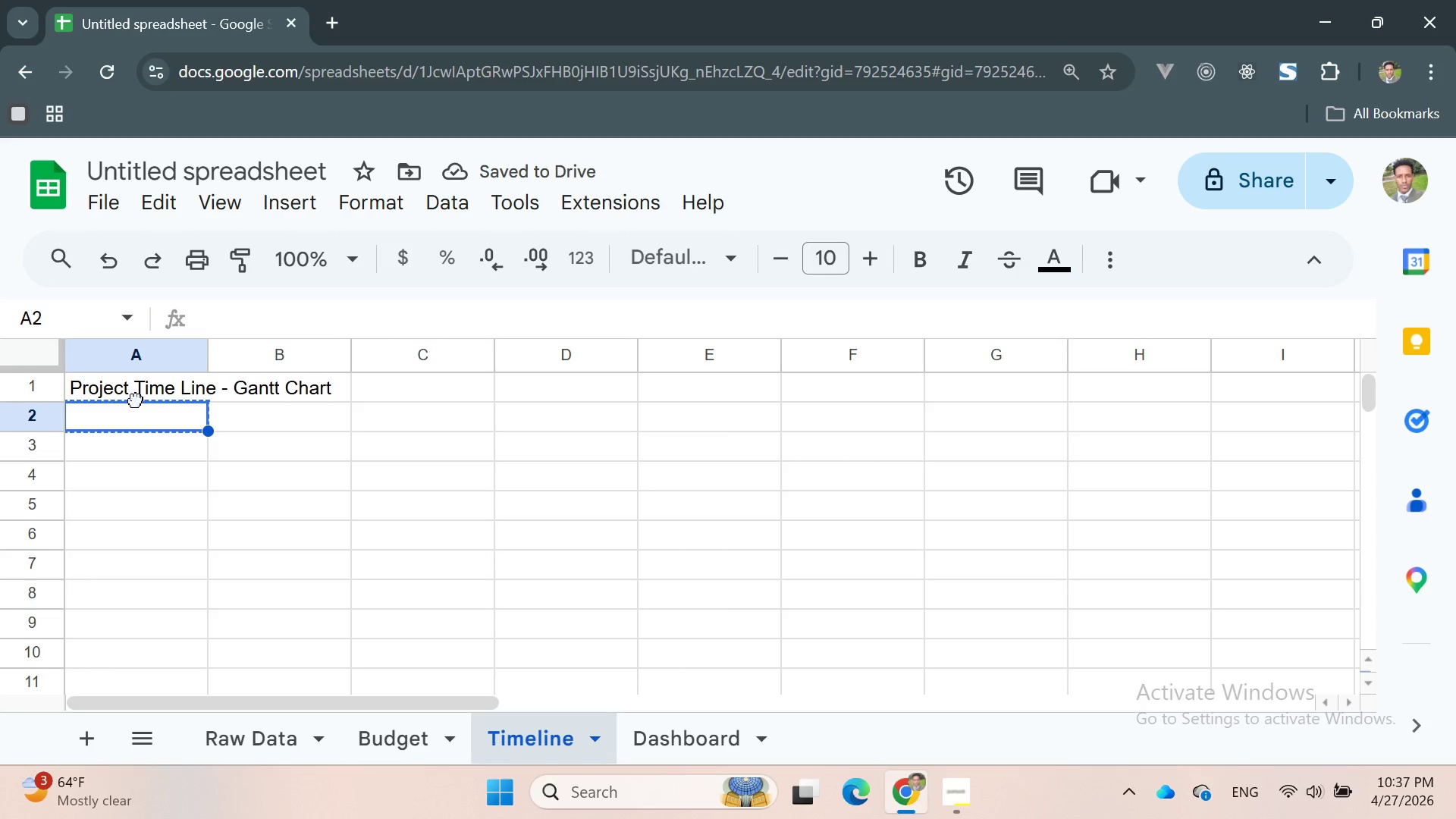 
double_click([136, 400])
 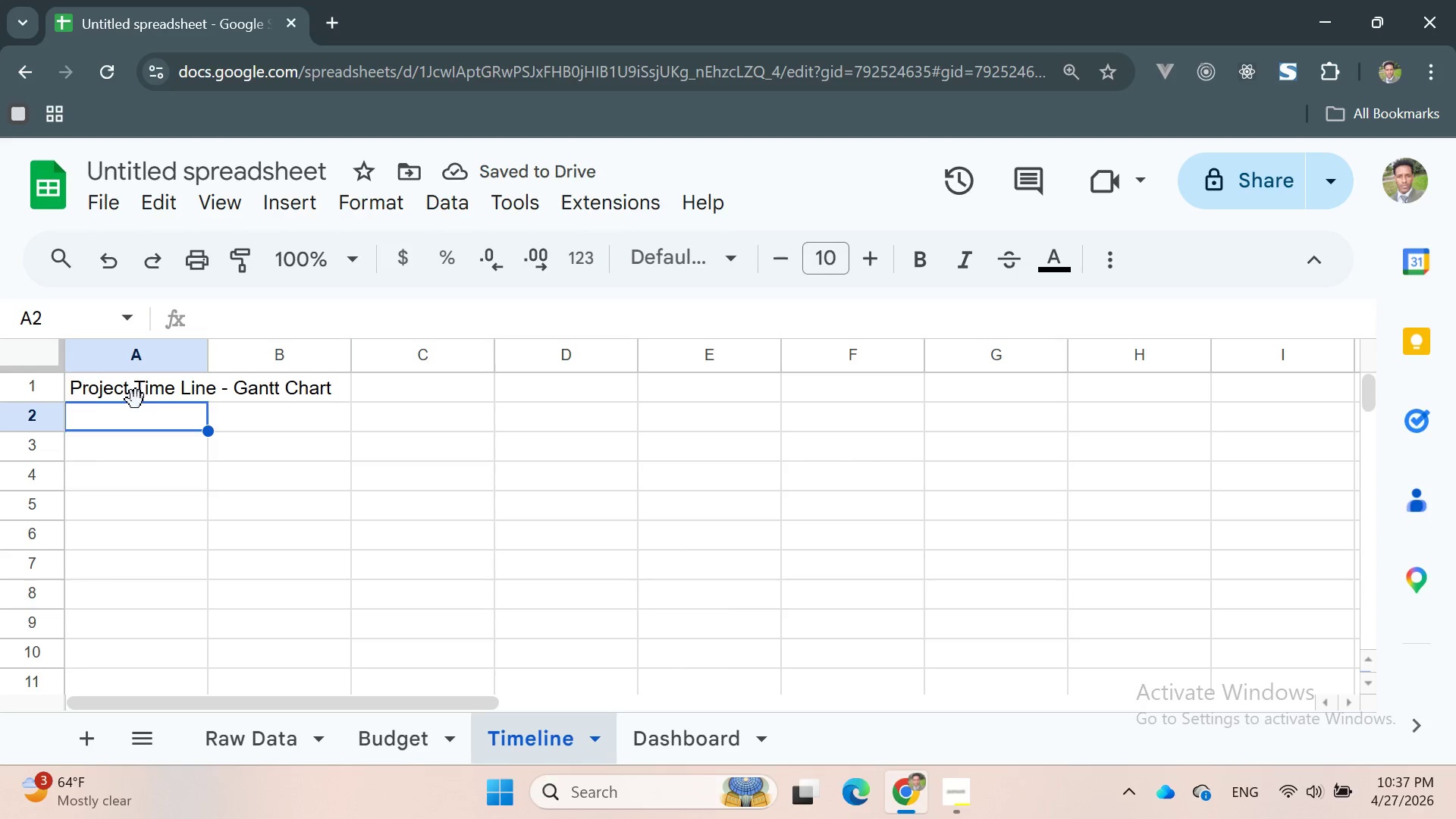 
triple_click([136, 400])
 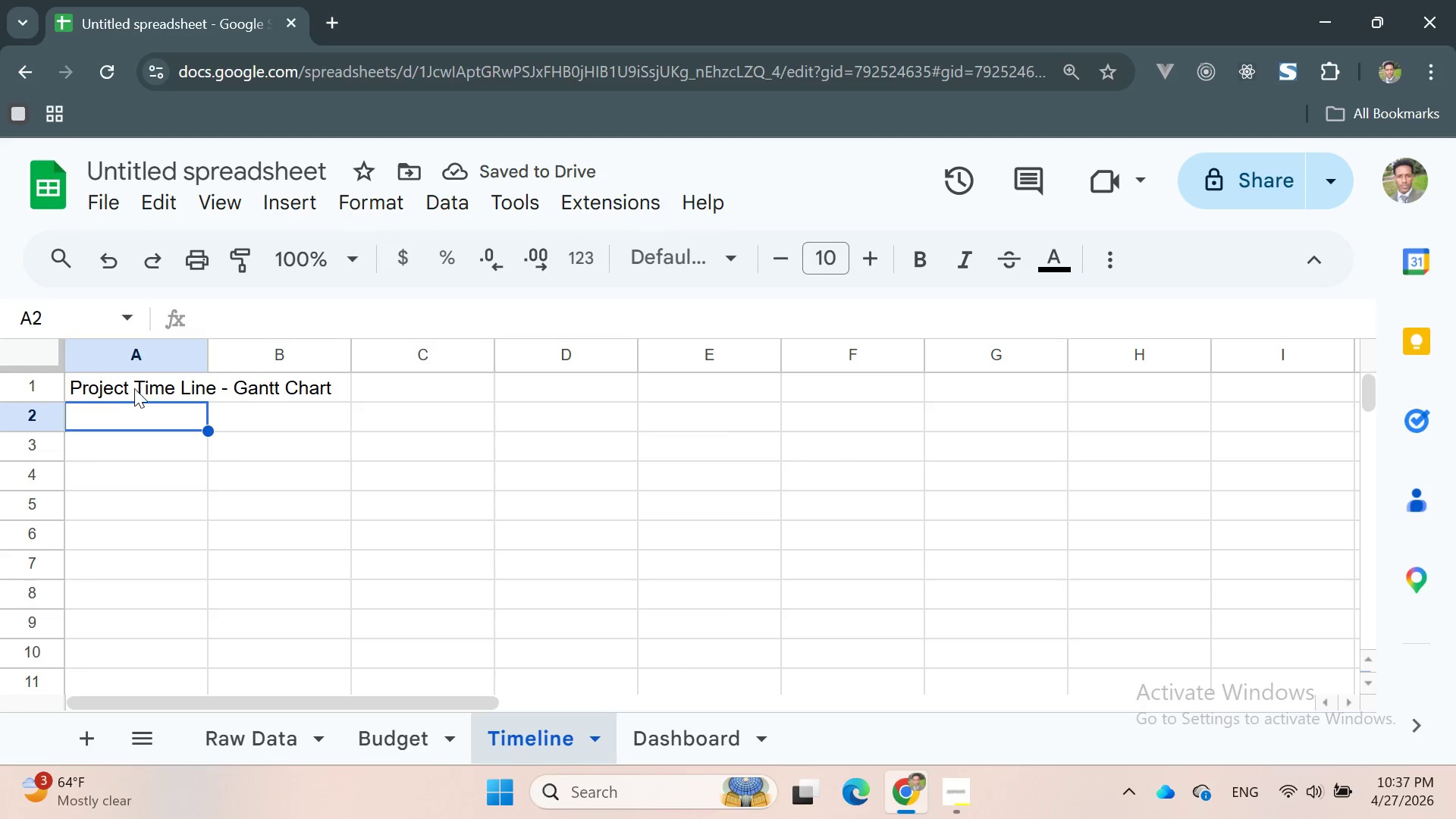 
left_click([130, 389])
 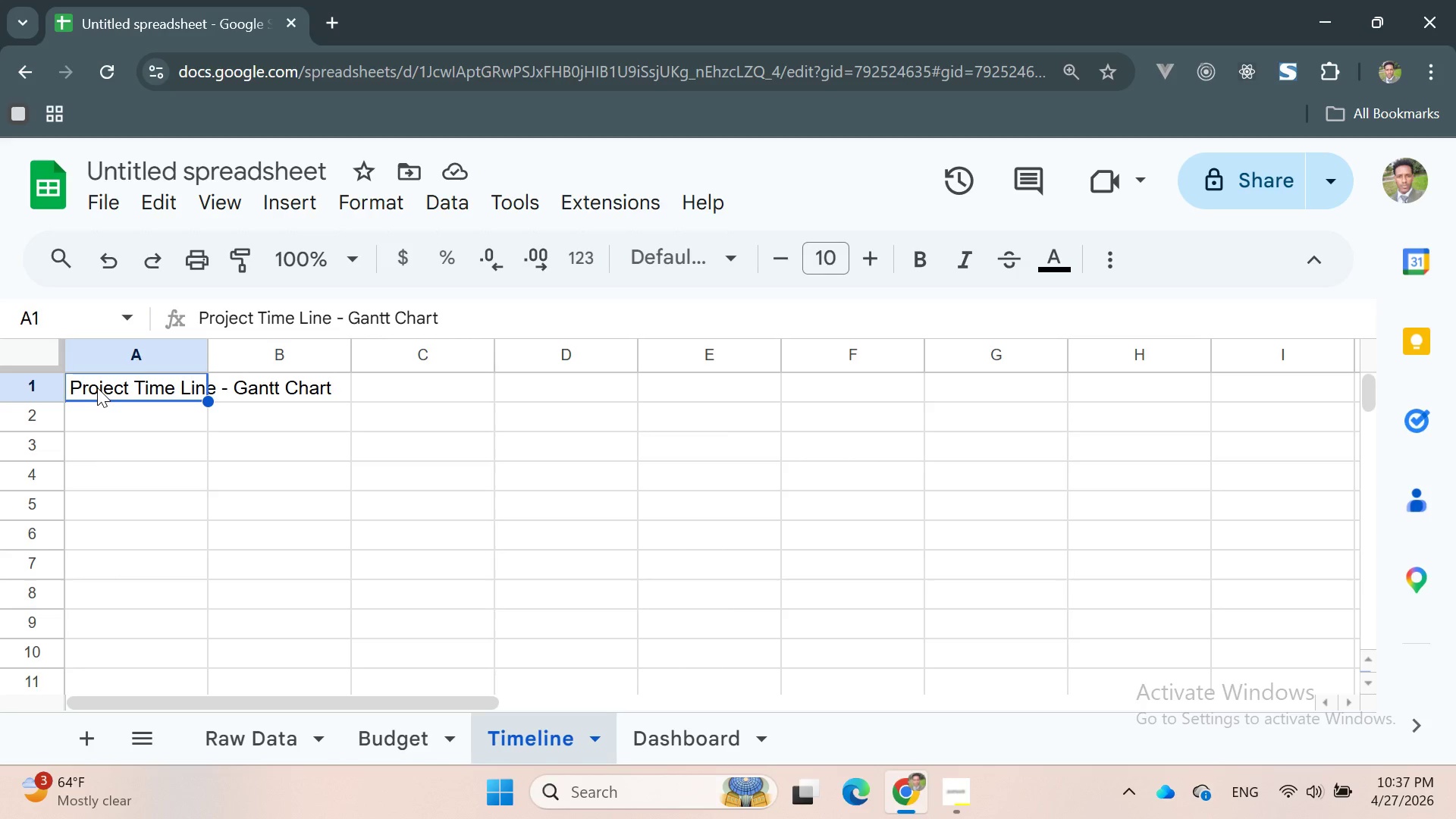 
double_click([101, 388])
 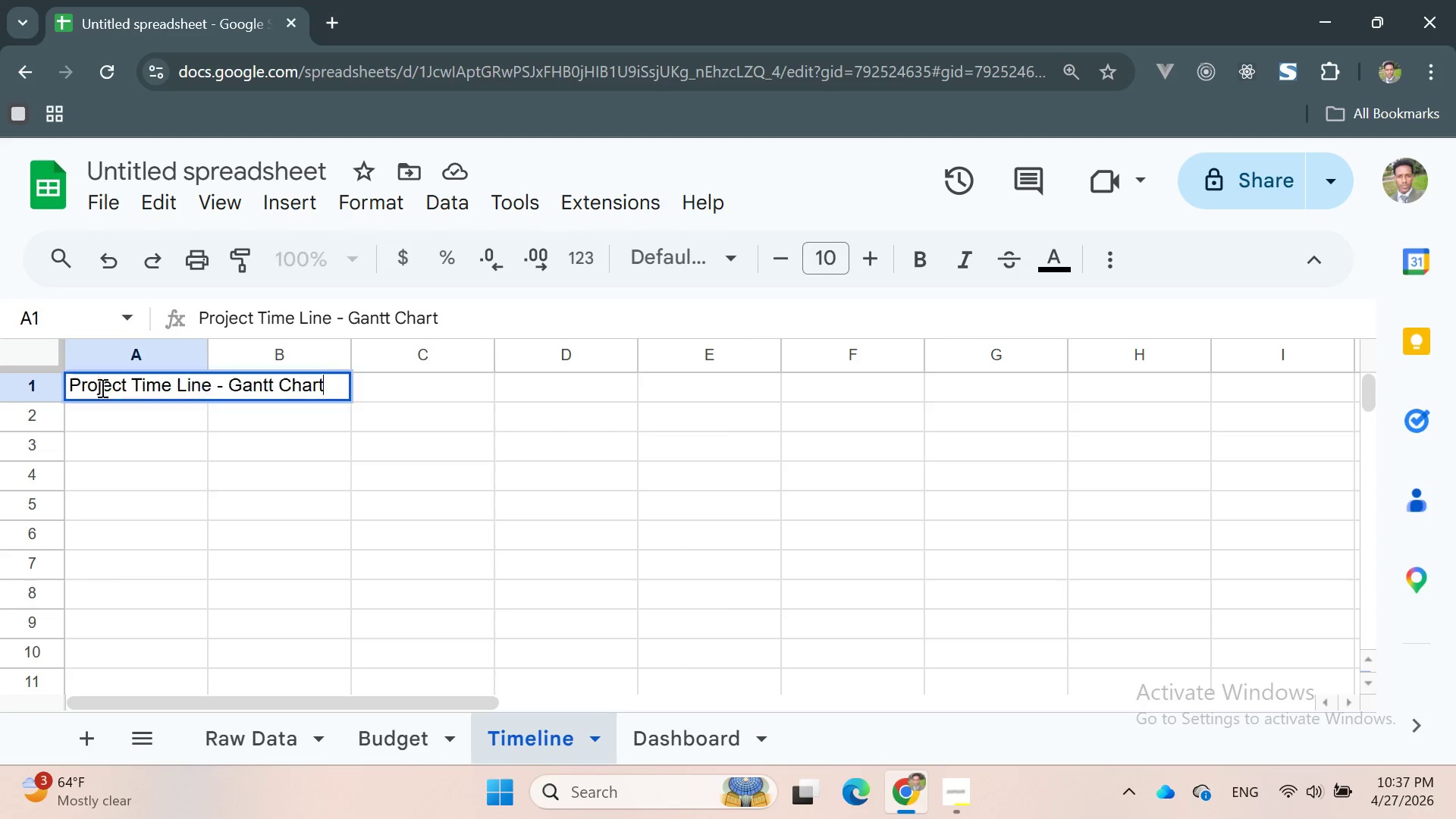 
triple_click([101, 388])
 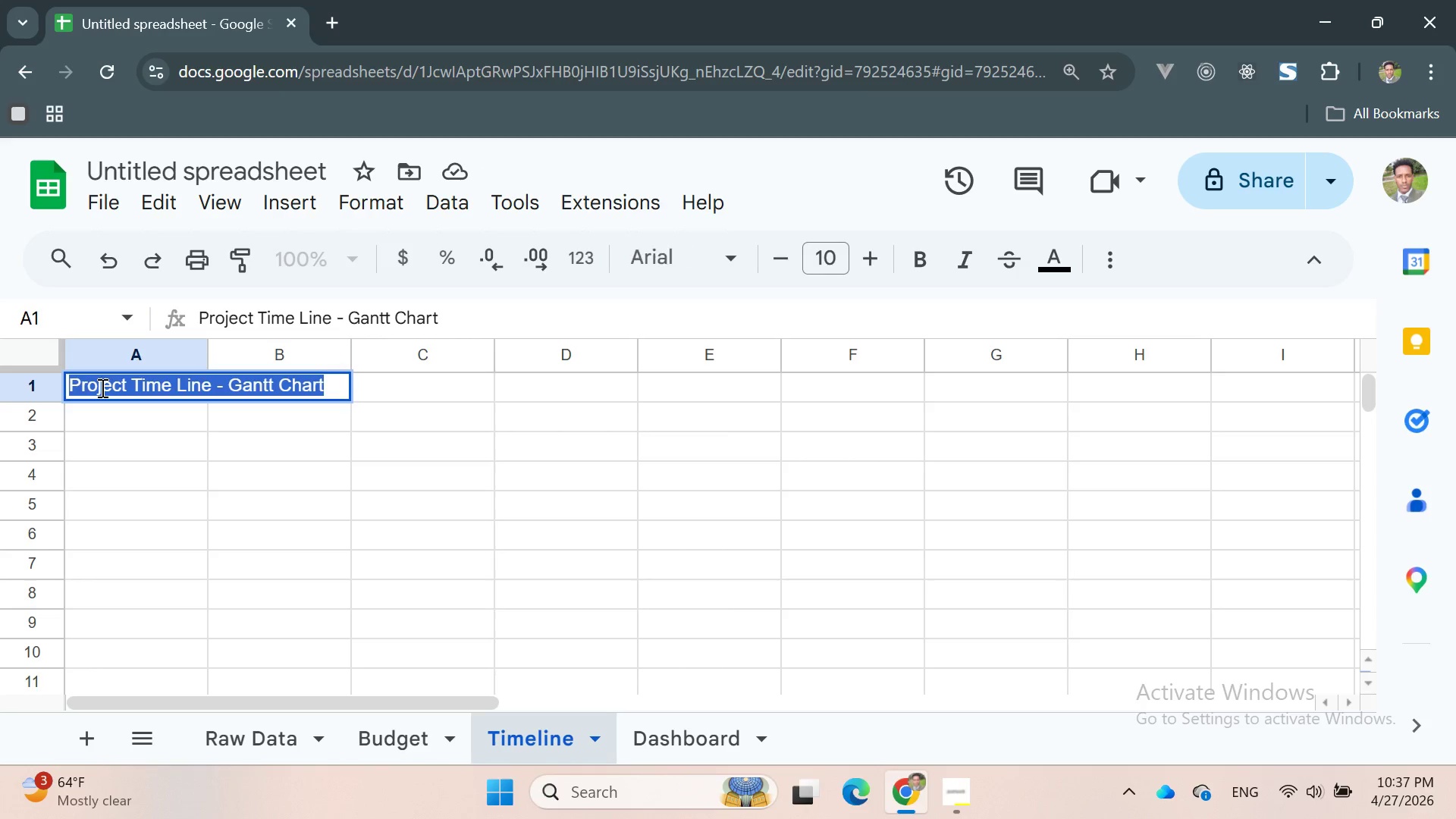 
triple_click([101, 388])
 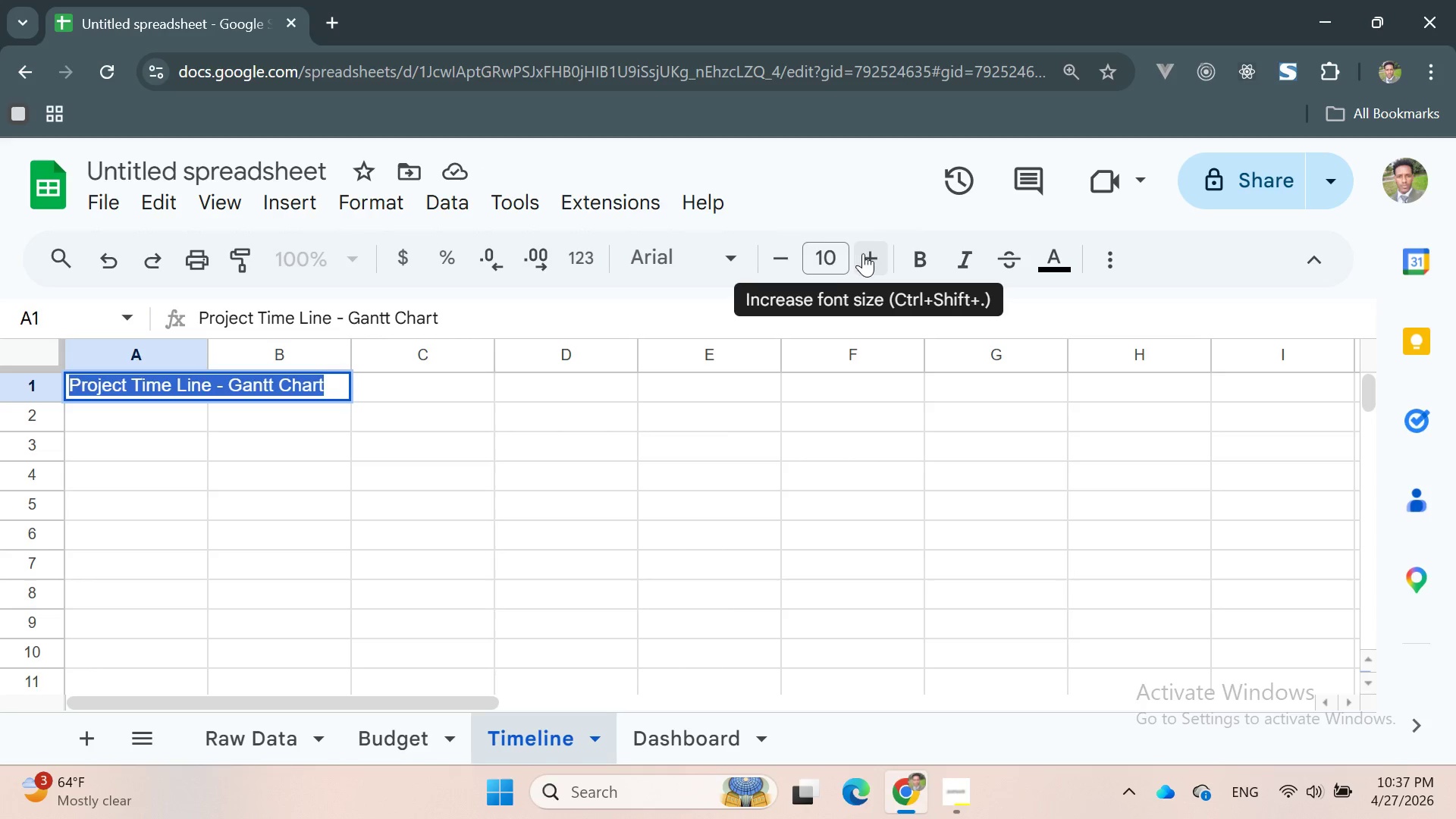 
double_click([863, 253])
 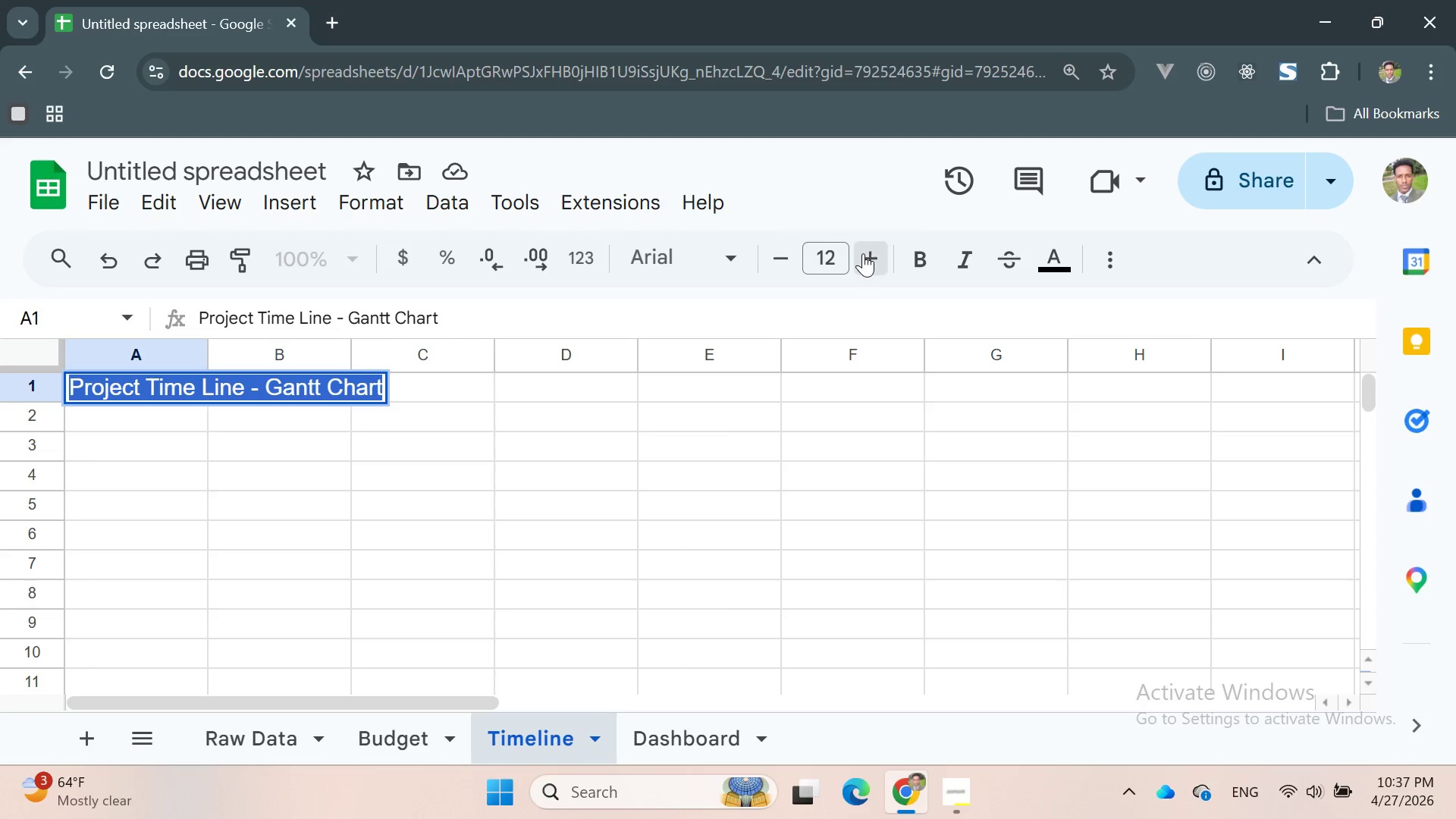 
triple_click([863, 253])
 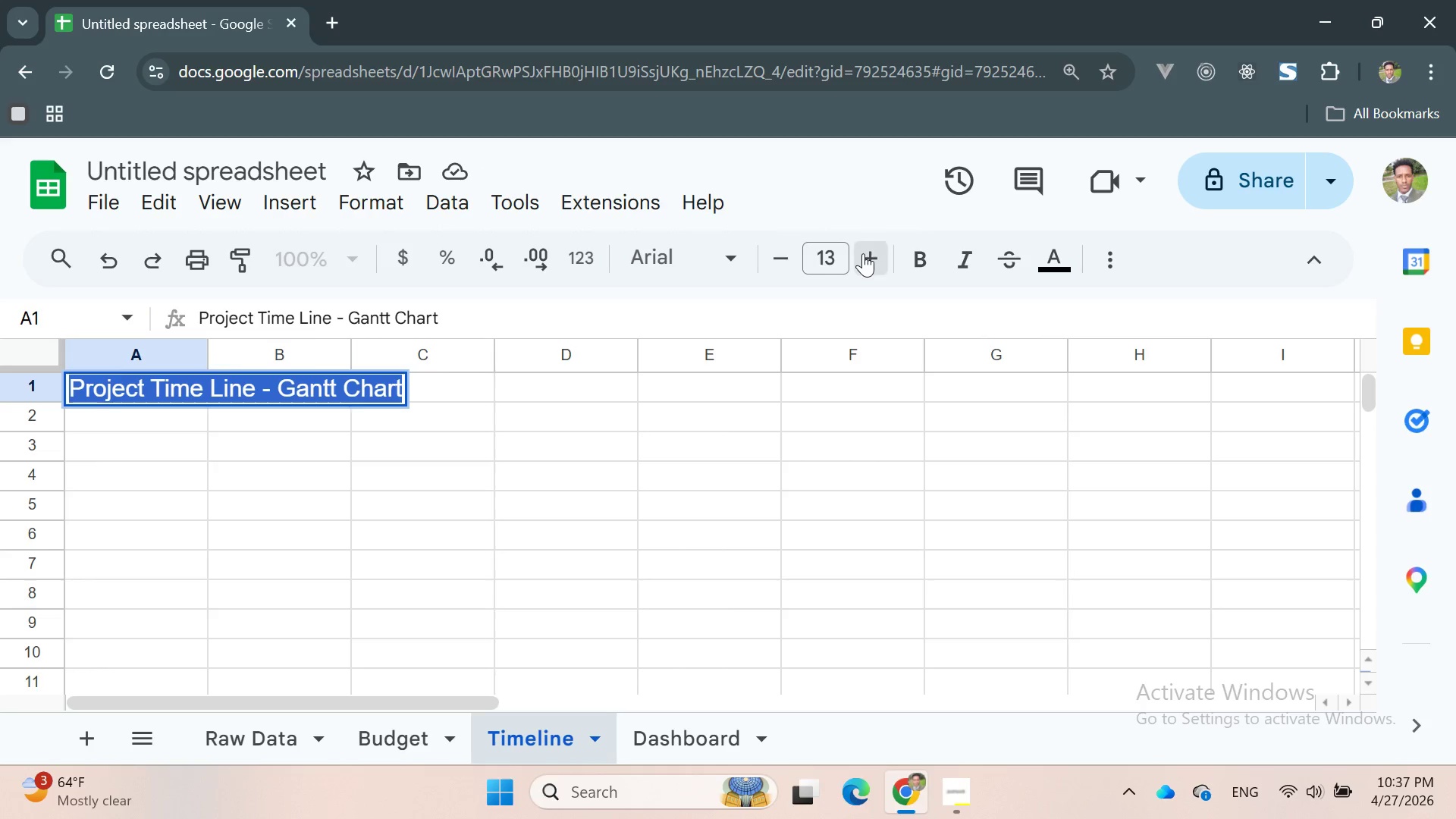 
triple_click([863, 253])
 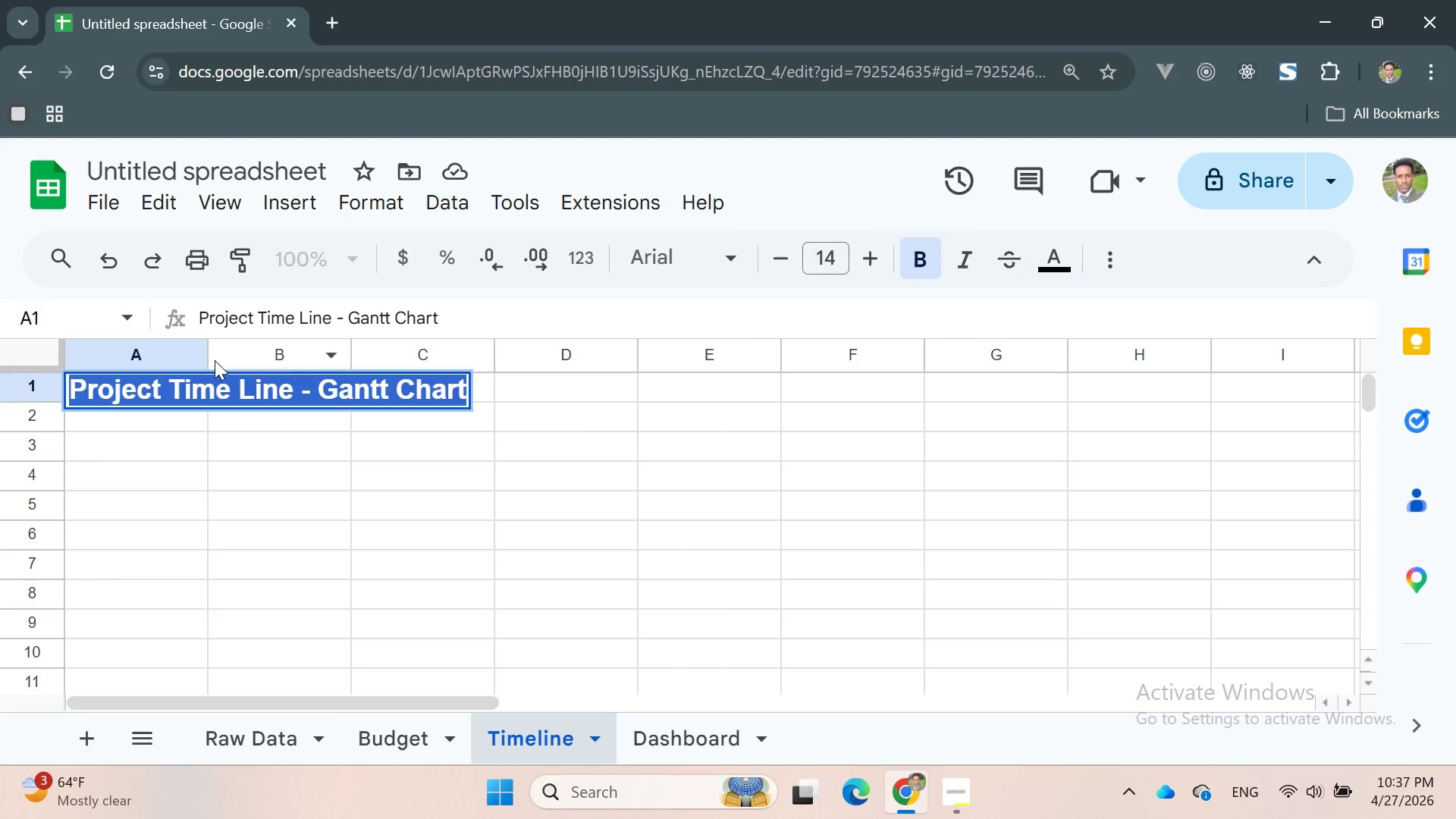 
left_click_drag(start_coordinate=[209, 357], to_coordinate=[488, 408])
 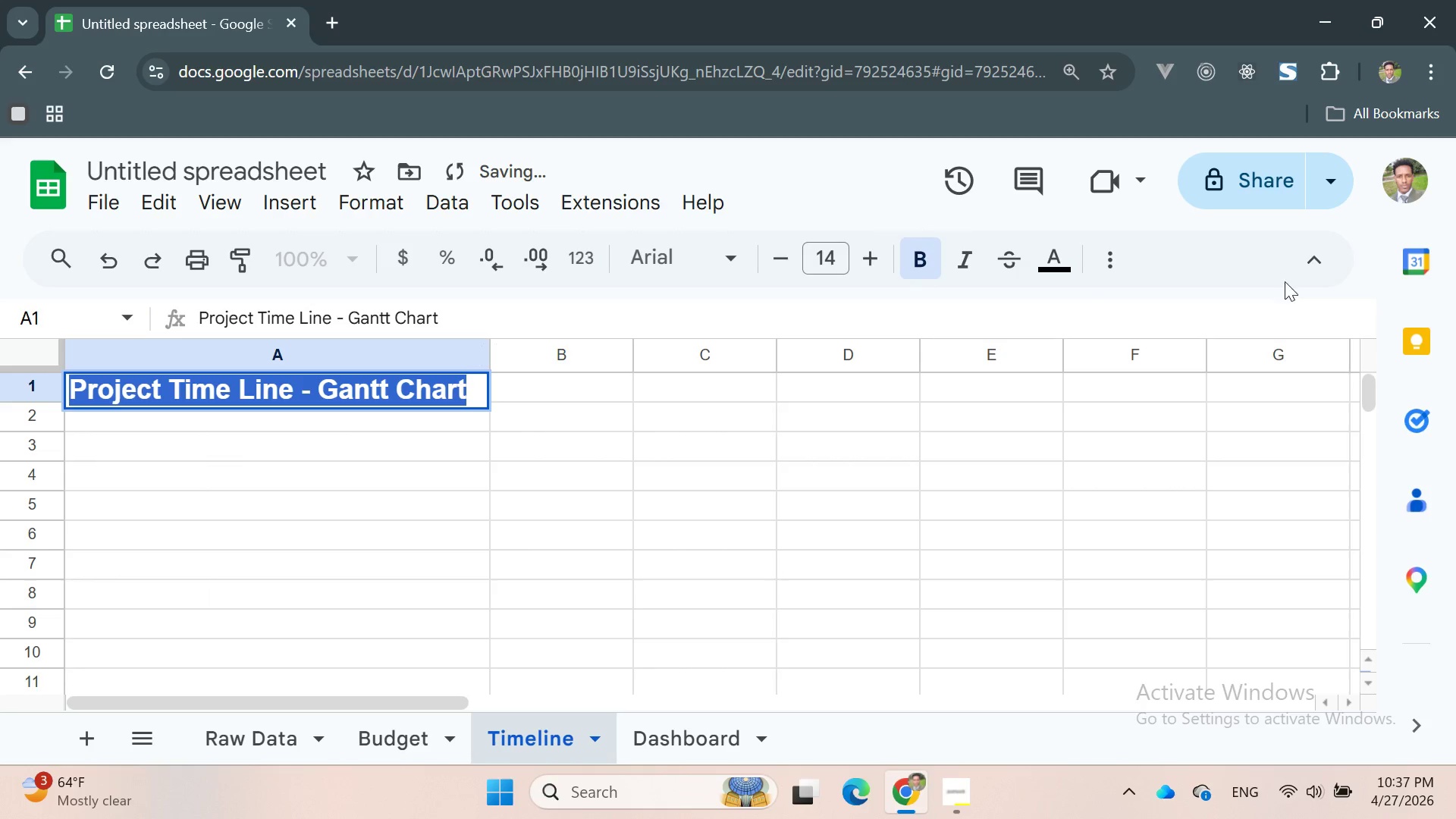 
left_click([1303, 252])
 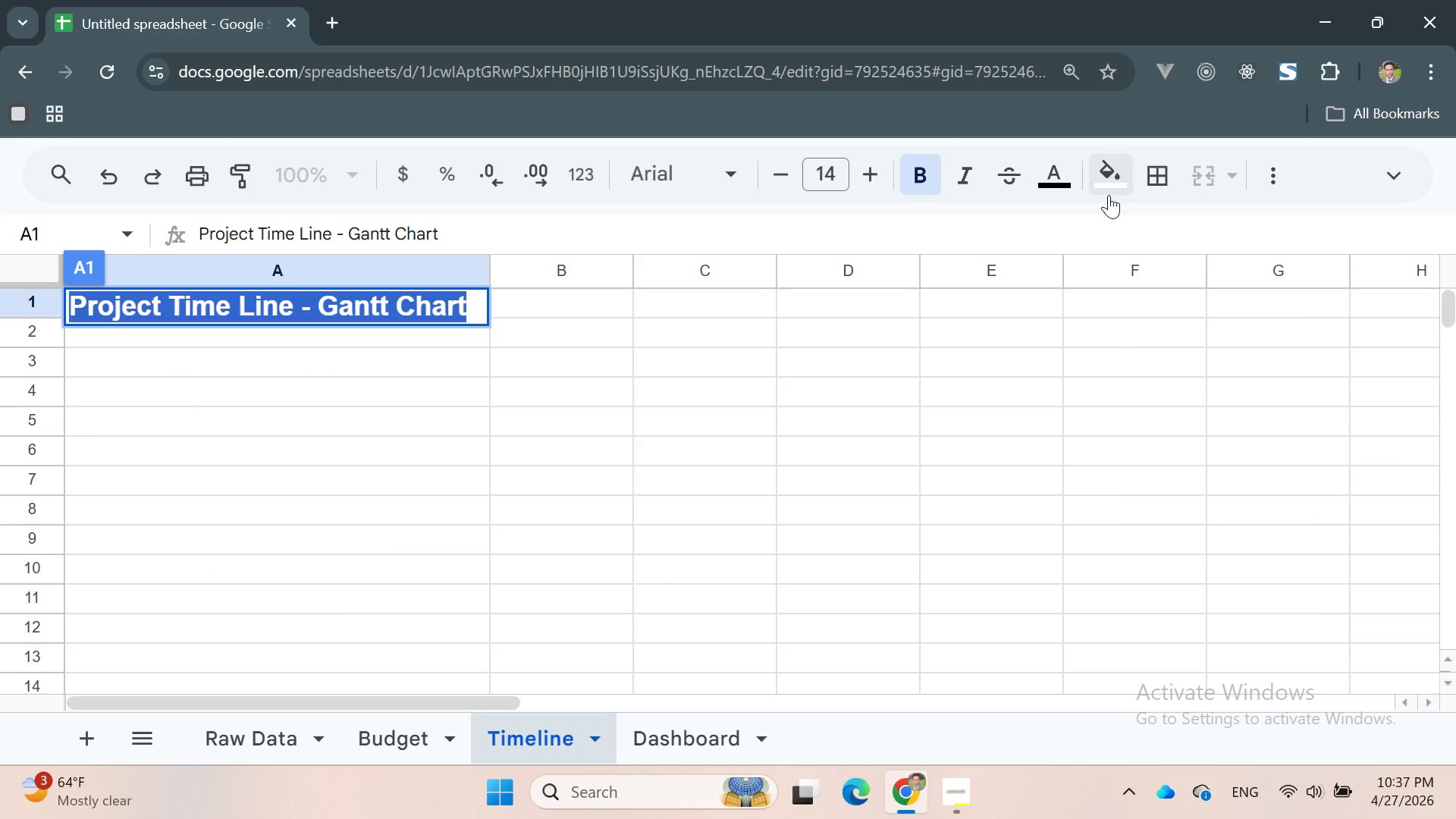 
left_click([1119, 190])
 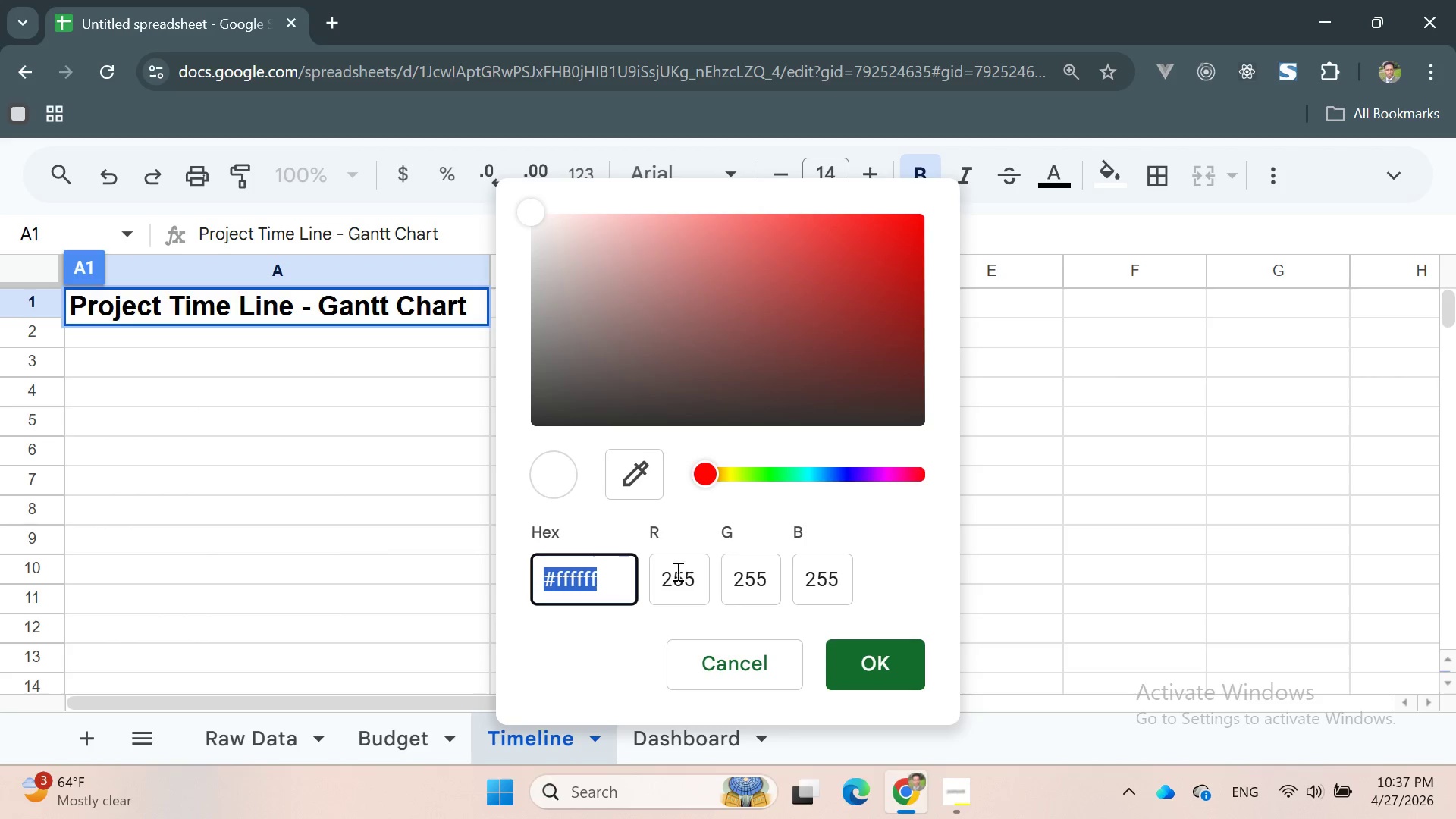 
left_click([623, 576])
 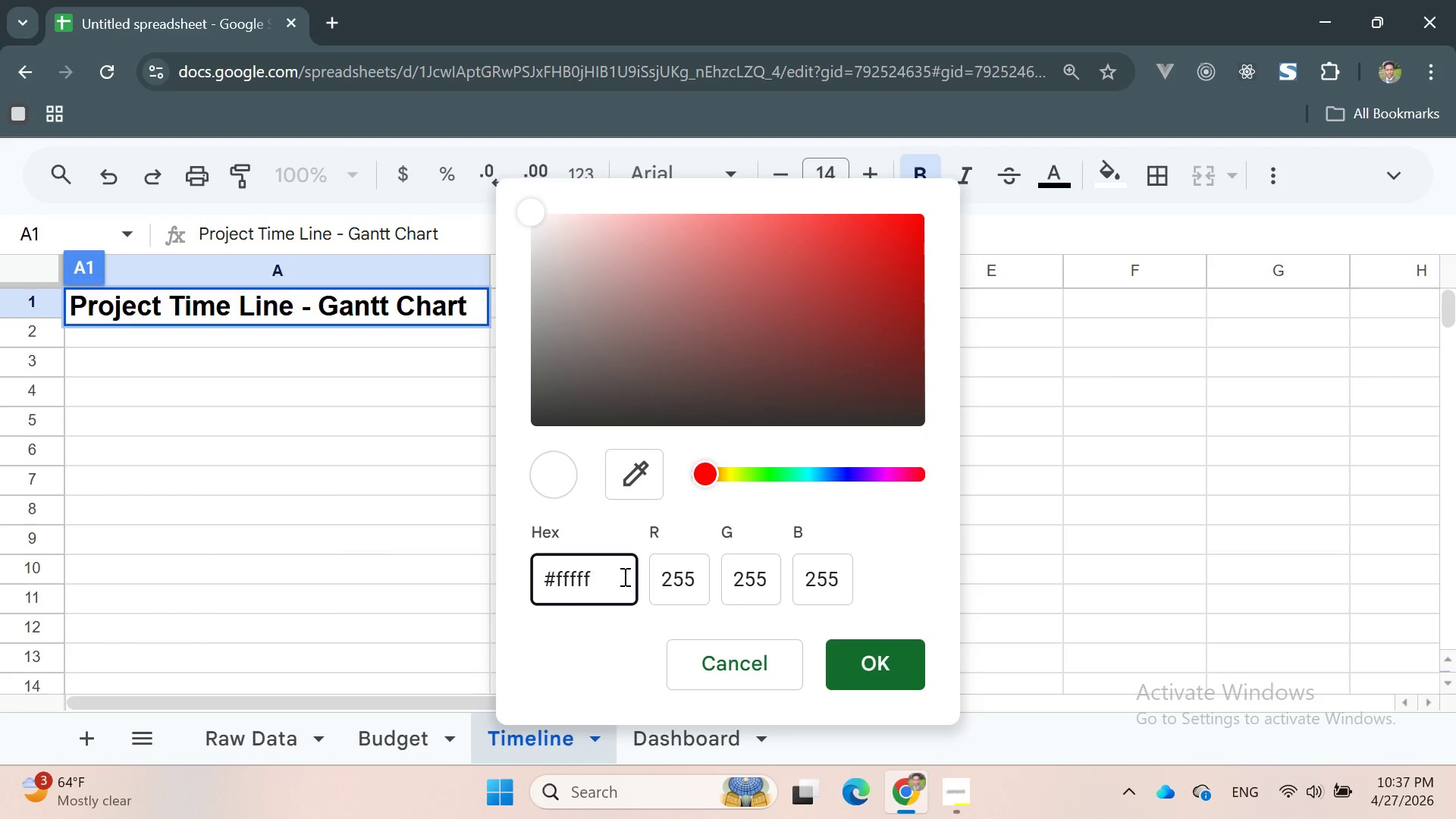 
key(Backspace)
key(Backspace)
key(Backspace)
key(Backspace)
key(Backspace)
key(Backspace)
type(b12a4a)
 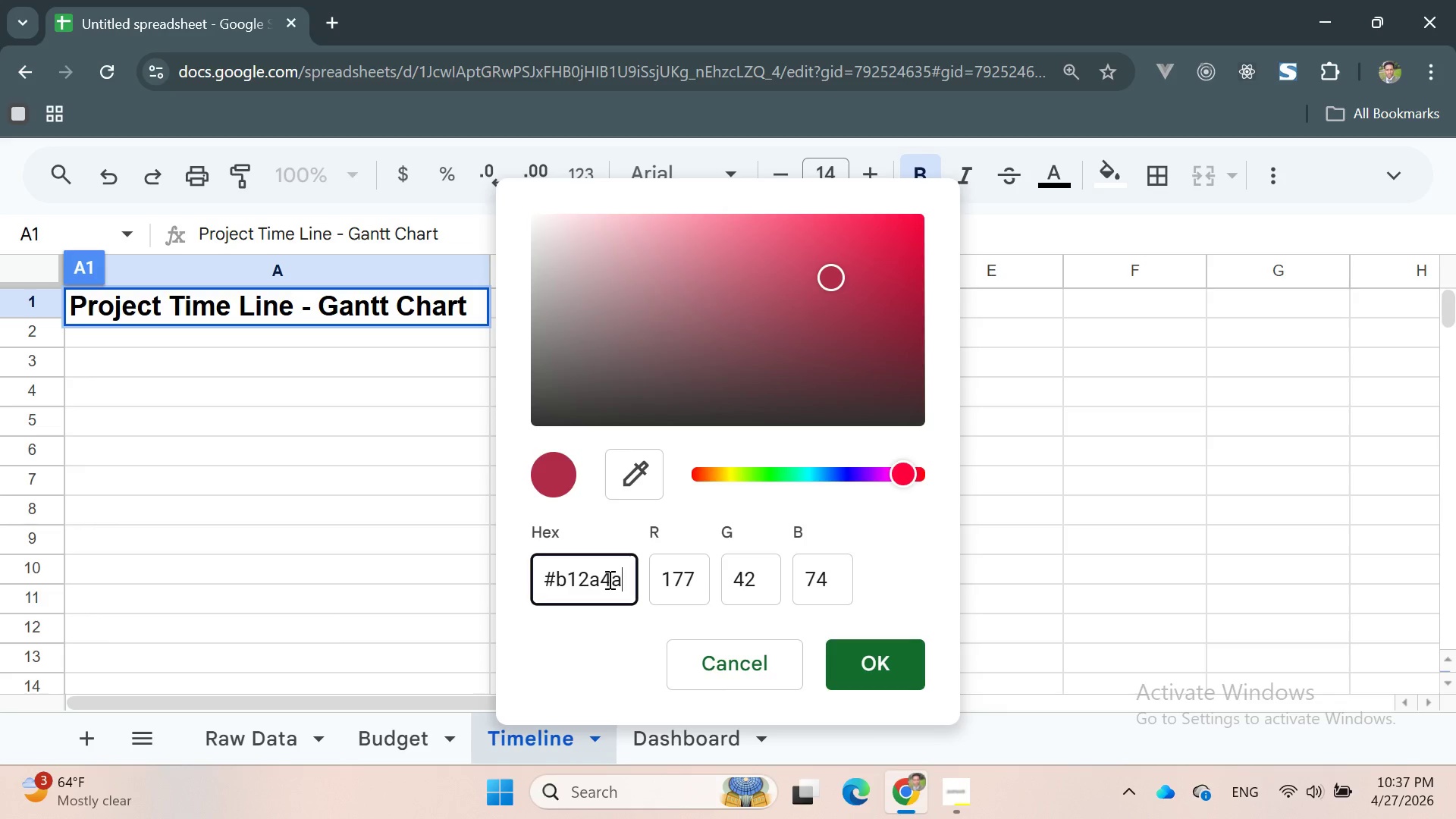 
key(Backspace)
key(Backspace)
key(Backspace)
key(Backspace)
key(Backspace)
key(Backspace)
type(1b2a4a)
 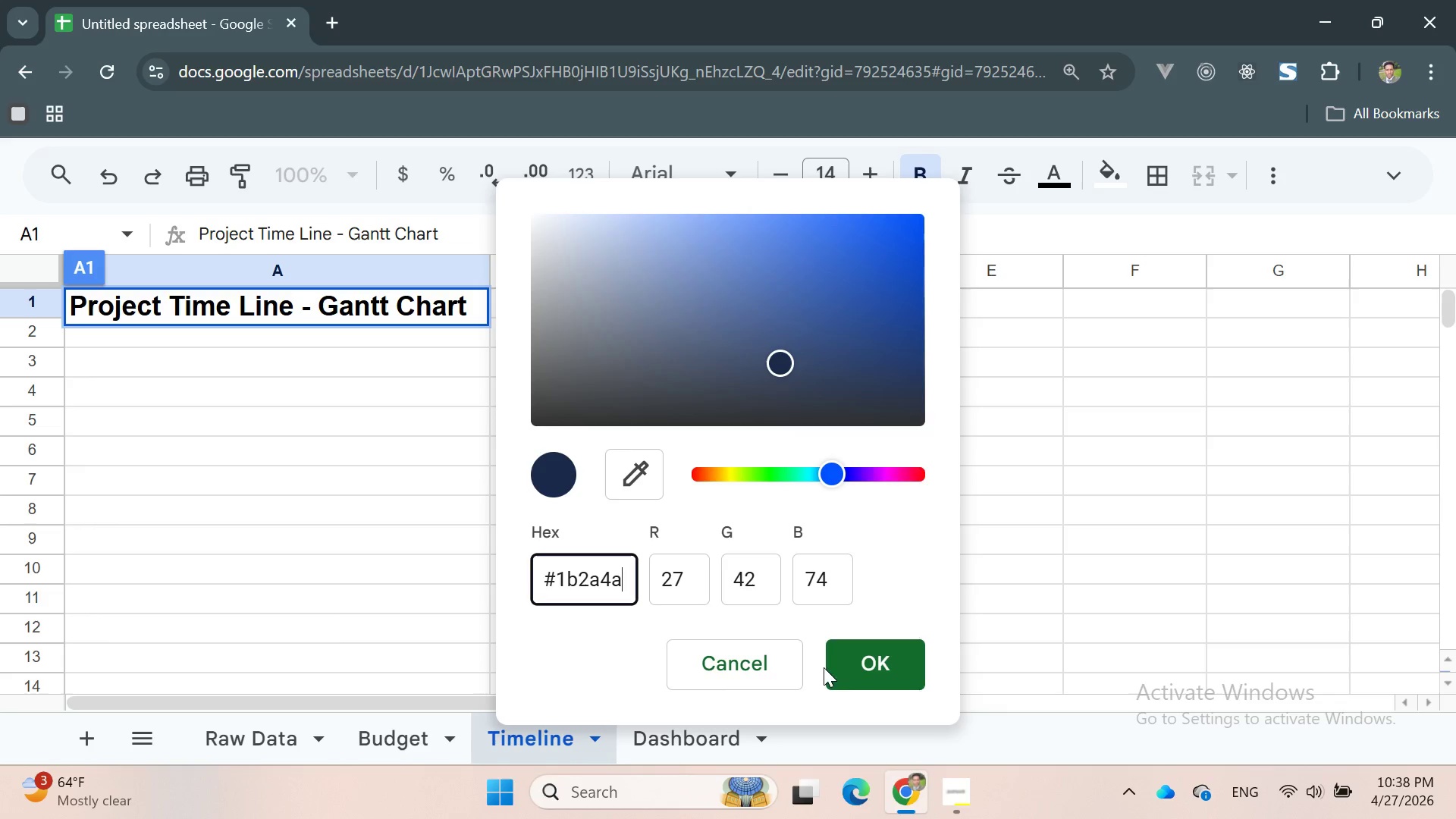 
left_click([854, 677])
 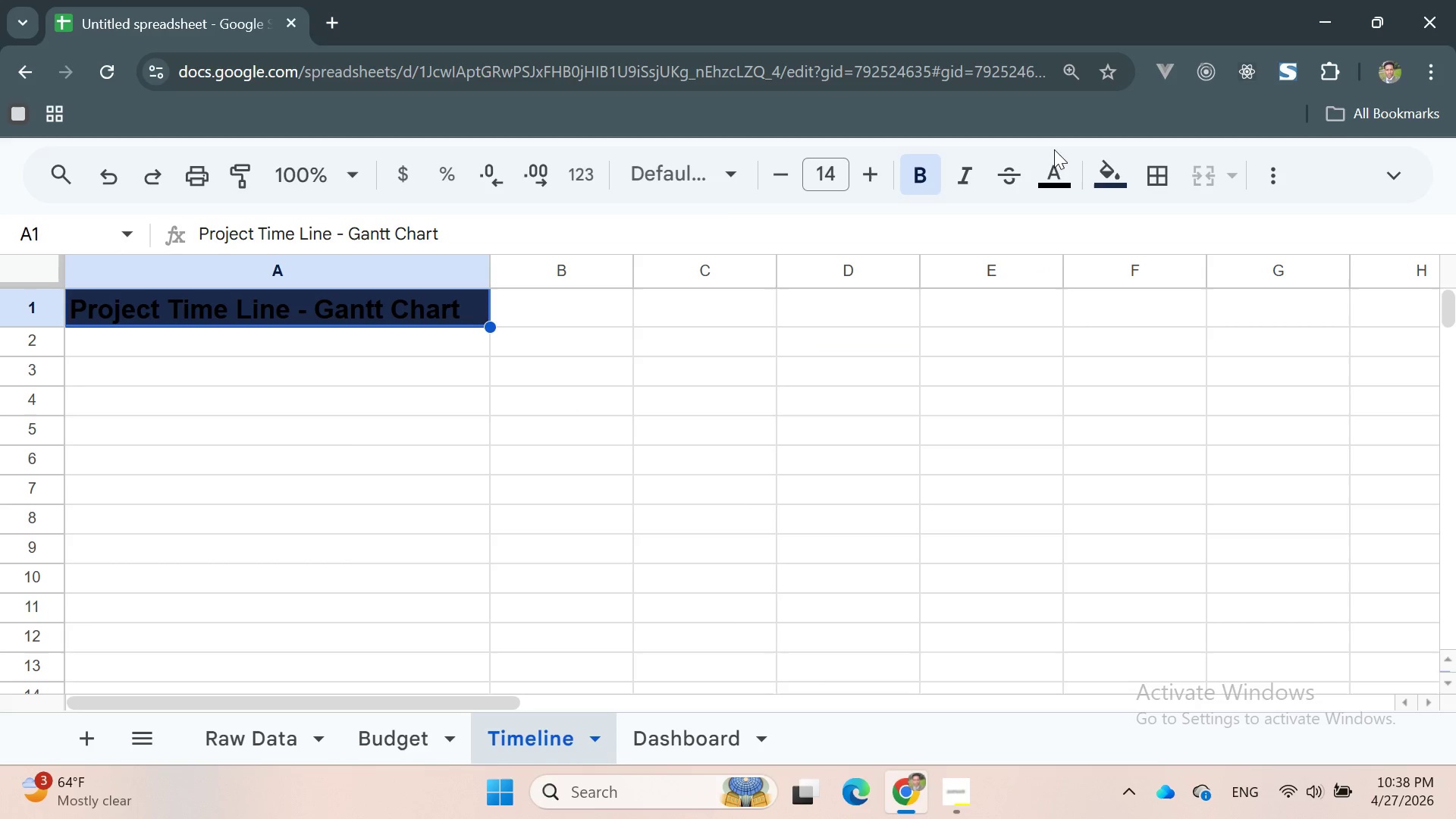 
left_click([1057, 191])
 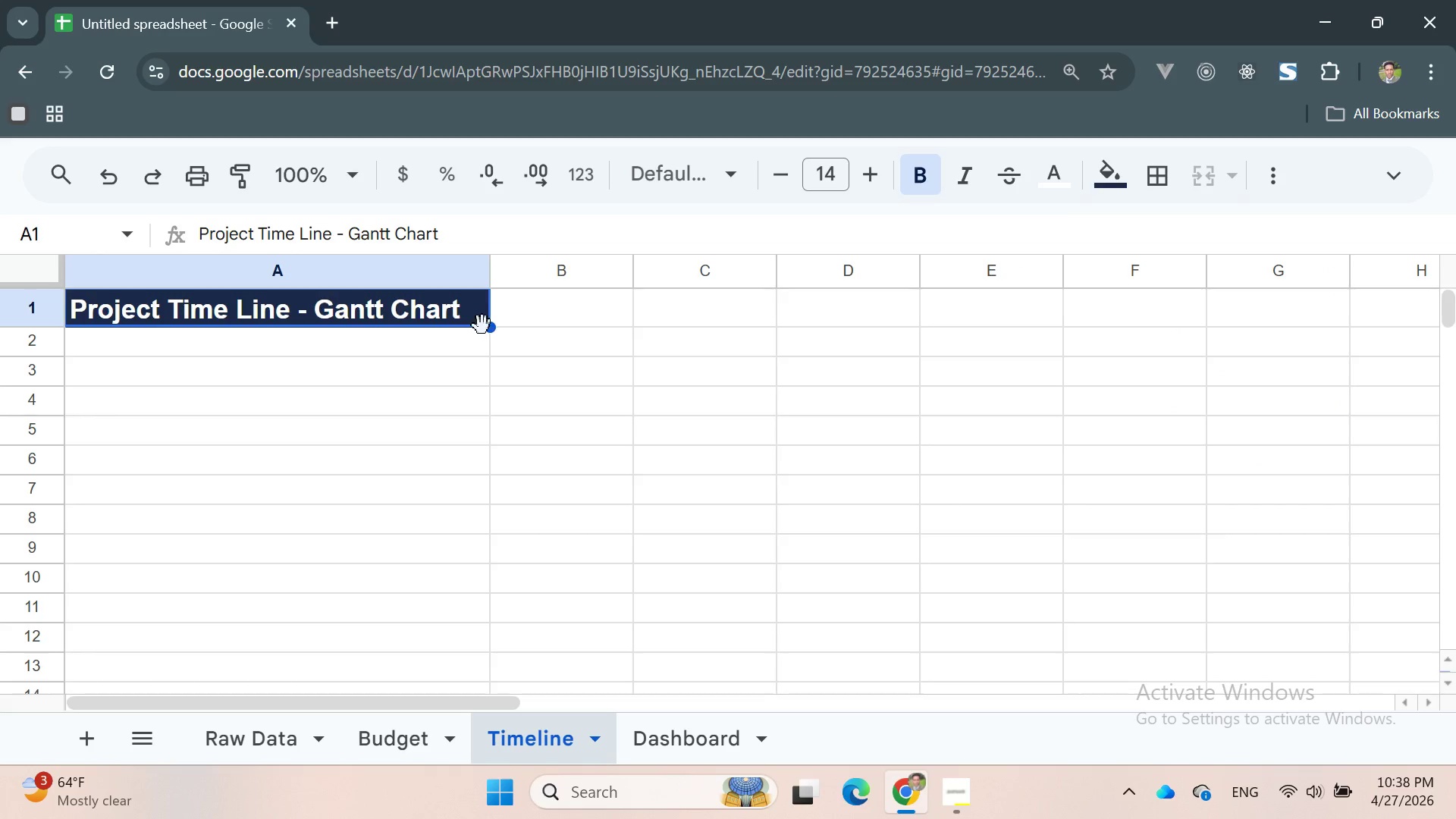 
left_click([542, 317])
 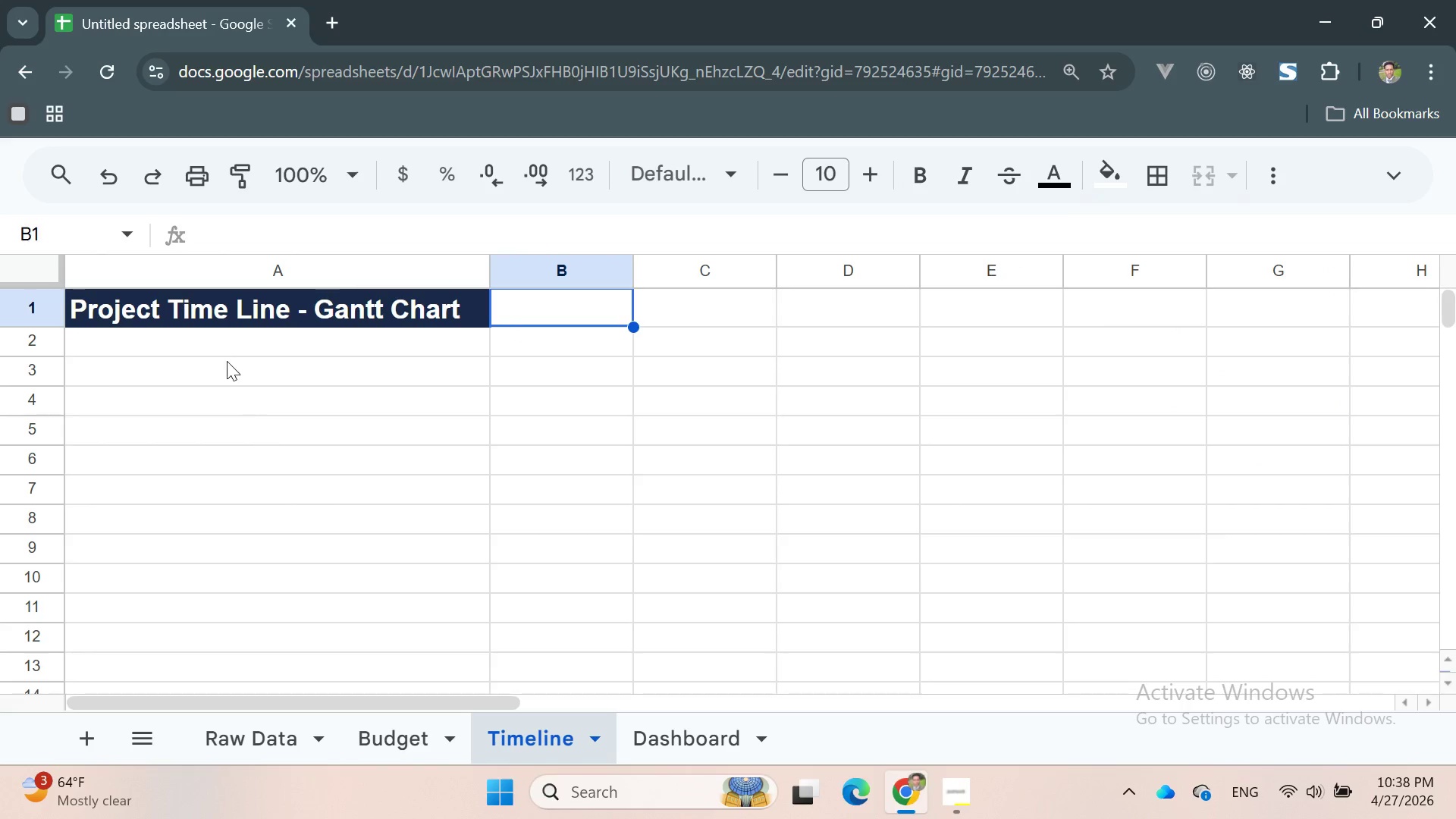 
left_click([219, 350])
 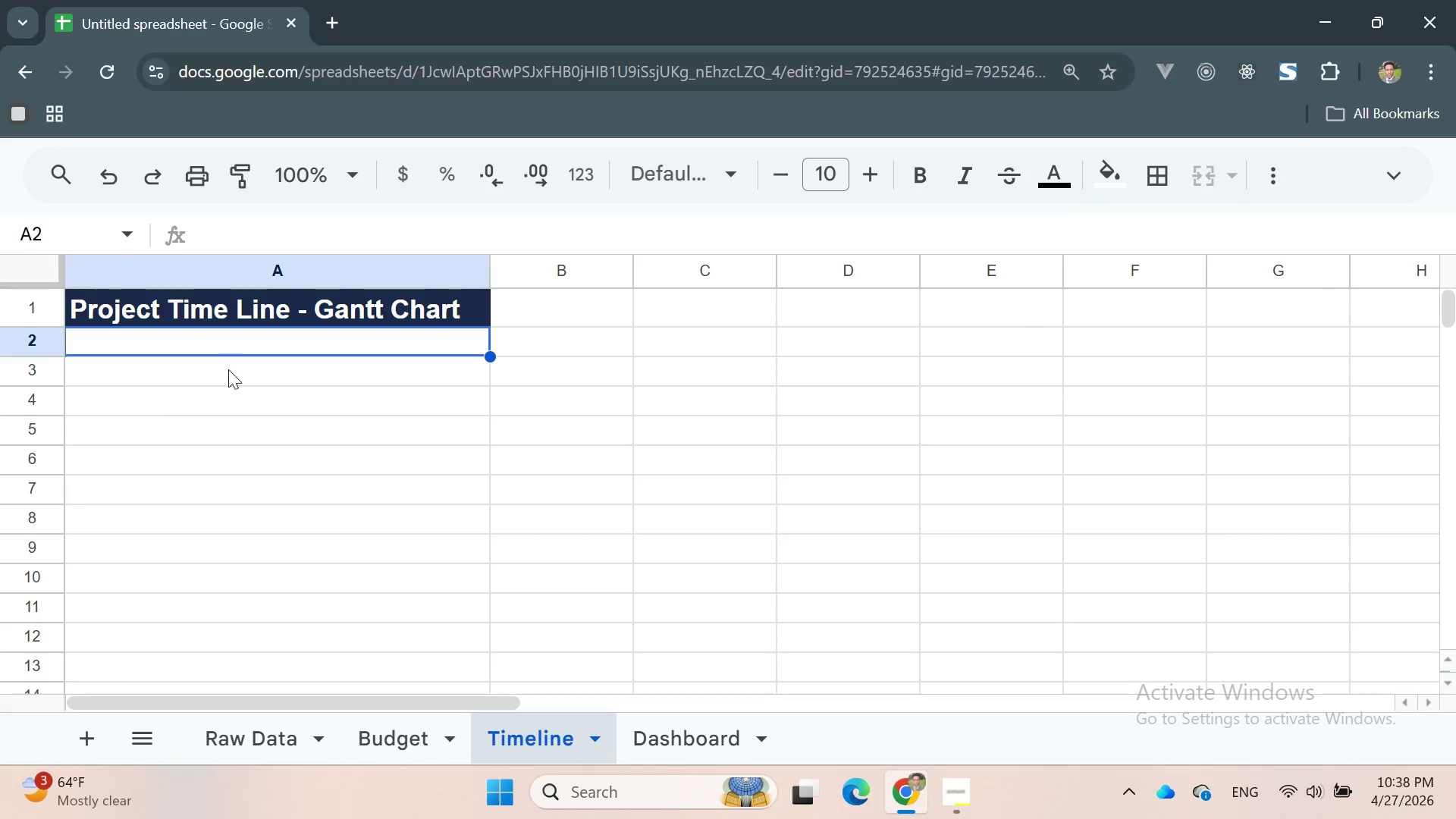 
scroll: coordinate [229, 377], scroll_direction: up, amount: 7.0
 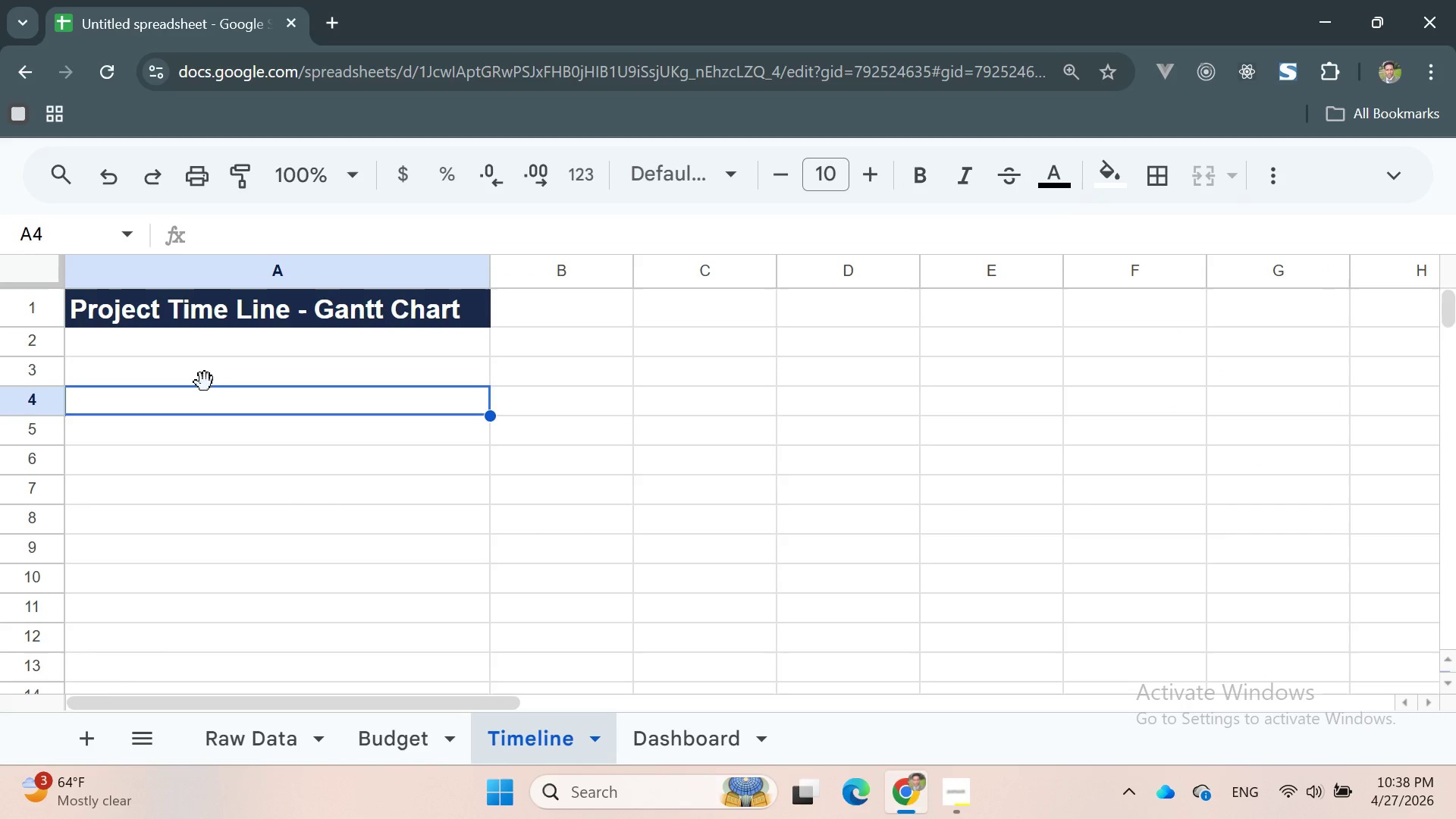 
left_click([201, 381])
 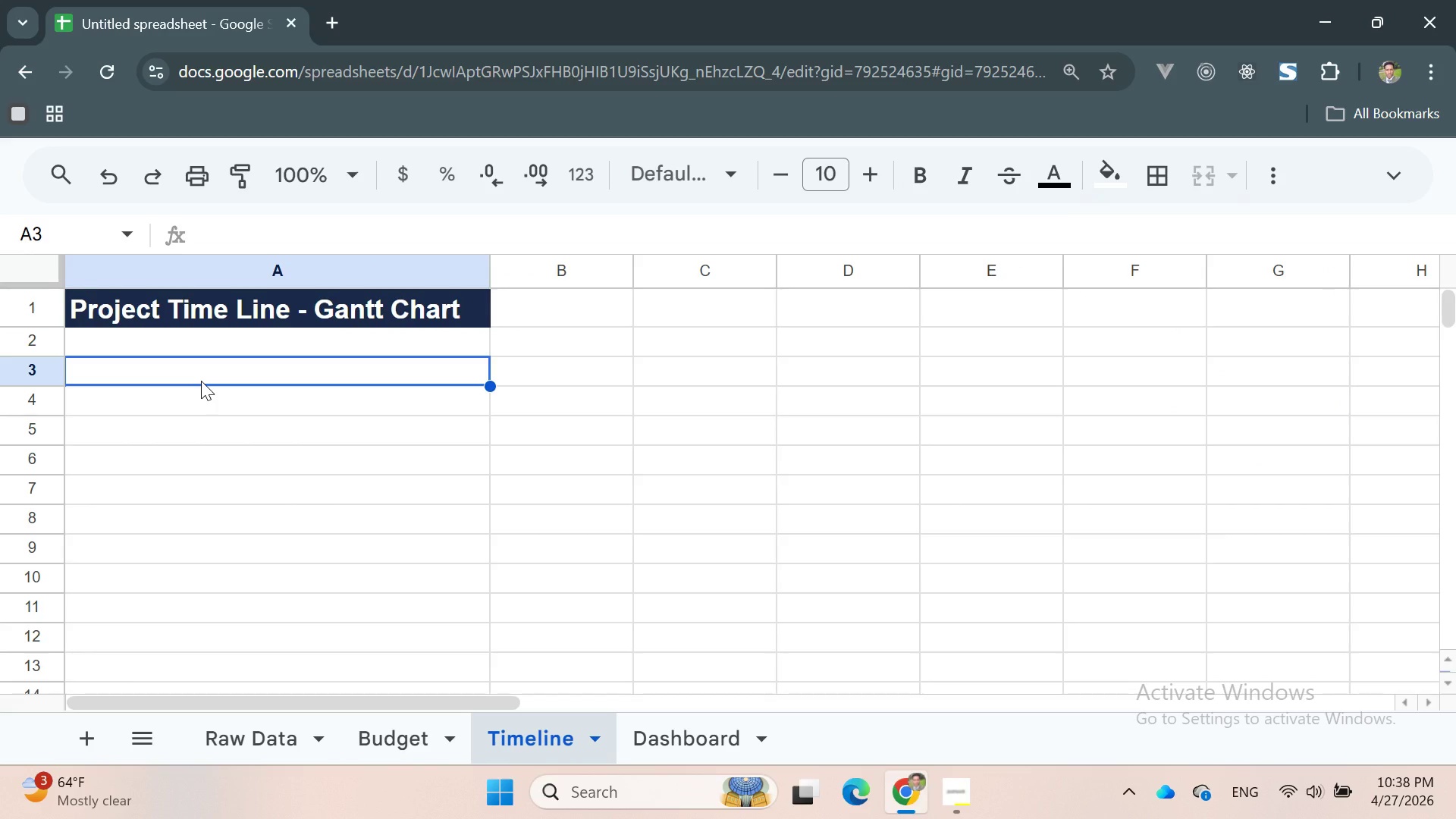 
type(Task Name)
 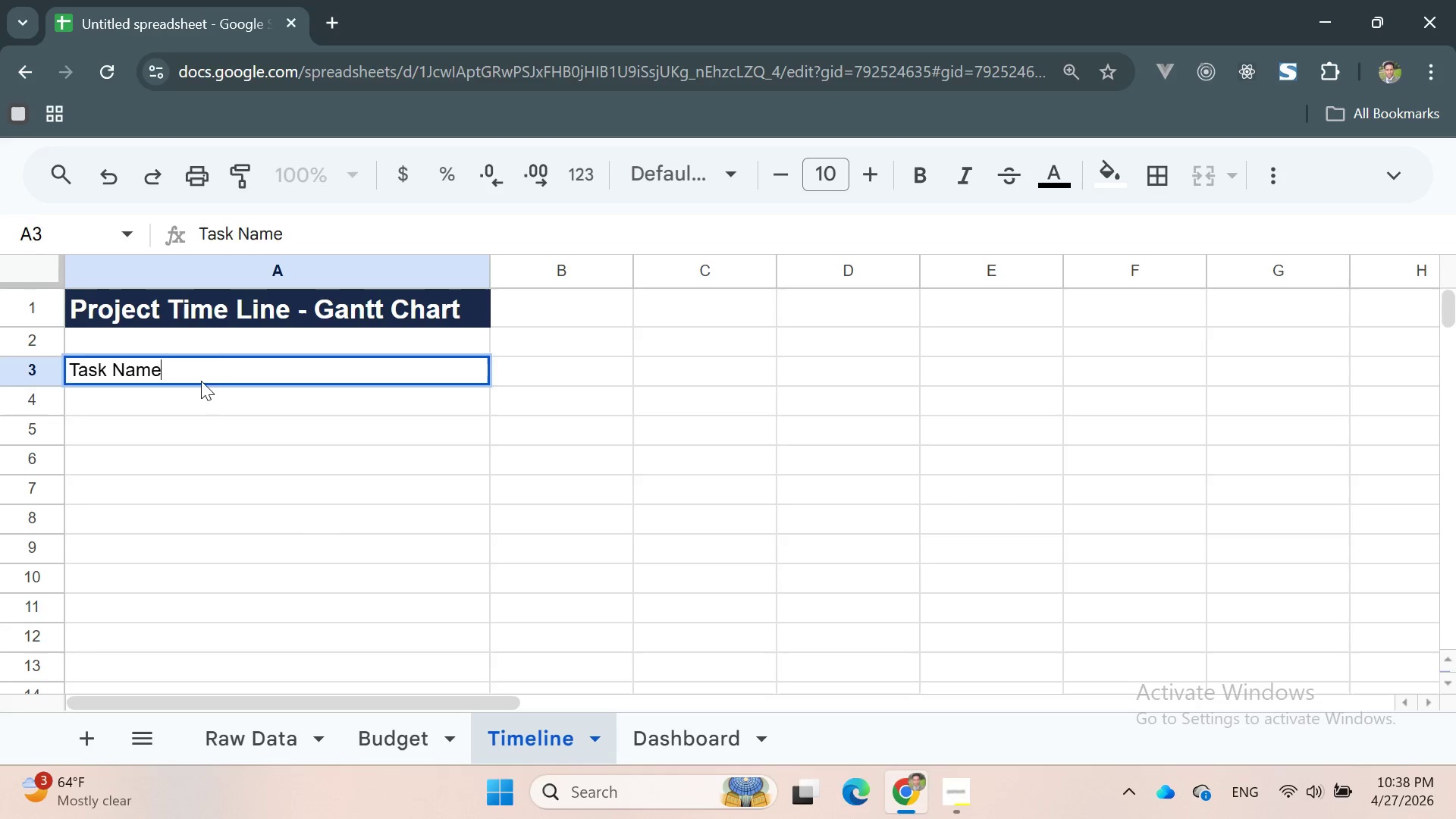 
key(Enter)
 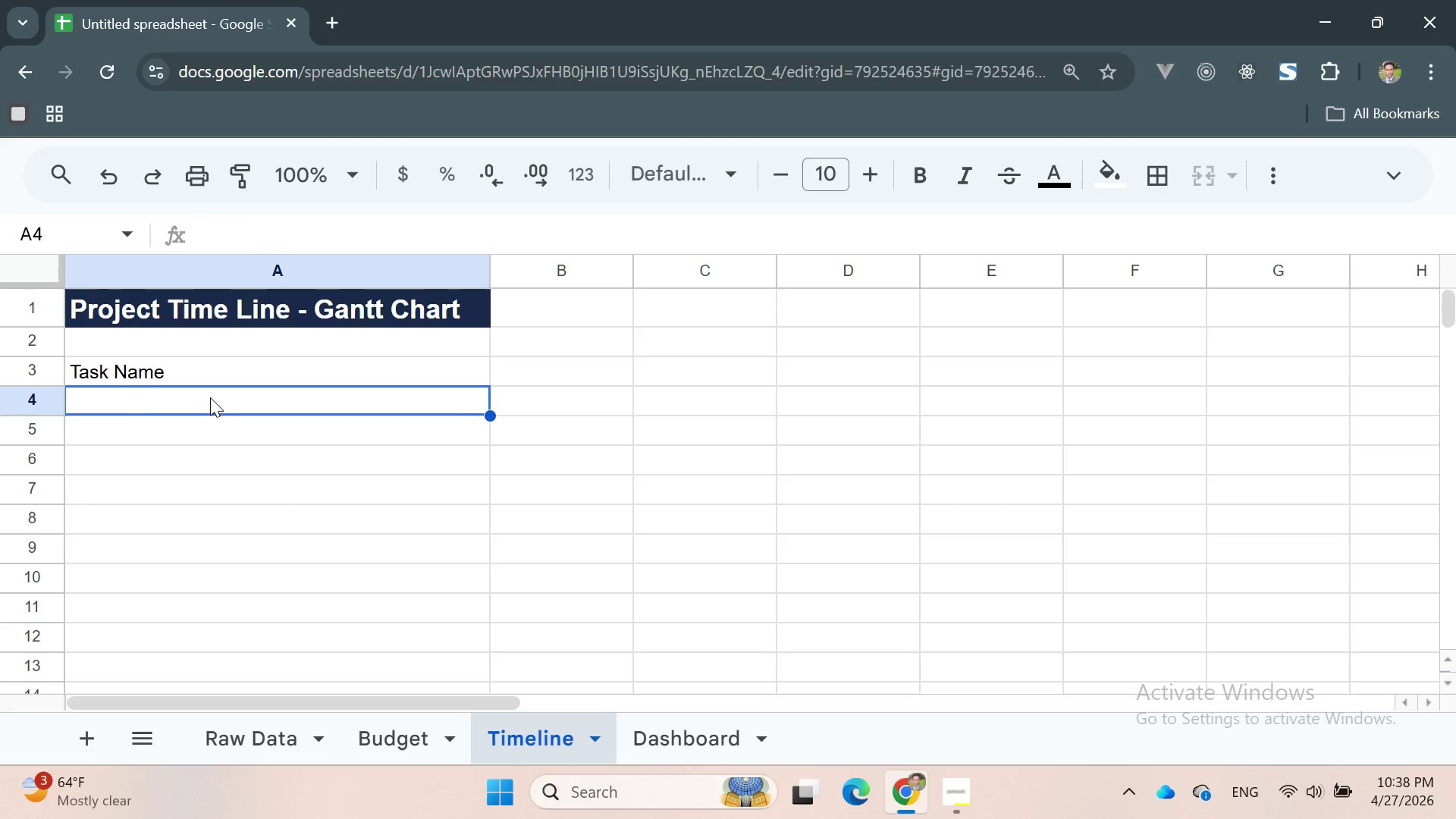 
double_click([210, 397])
 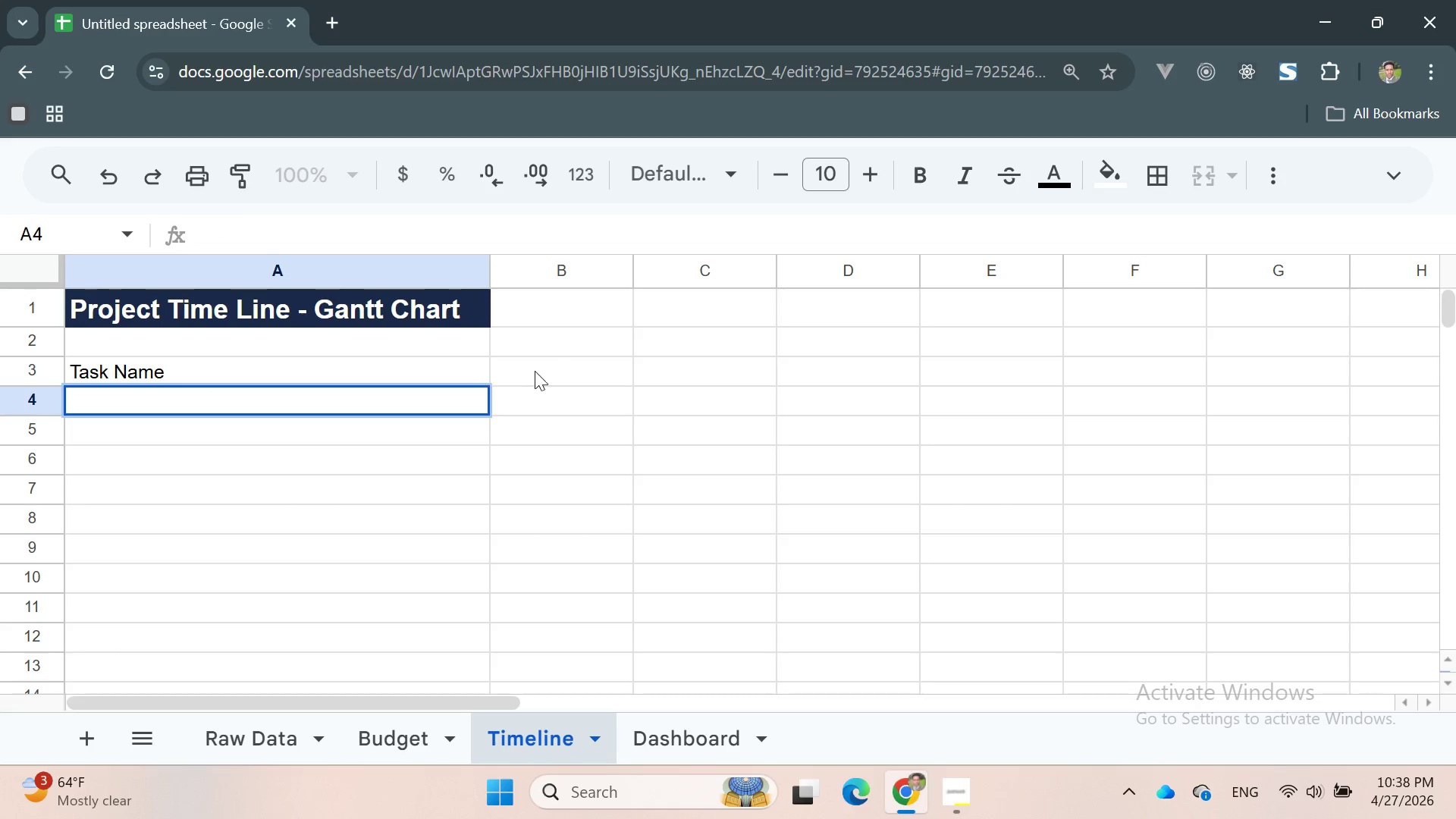 
double_click([553, 359])
 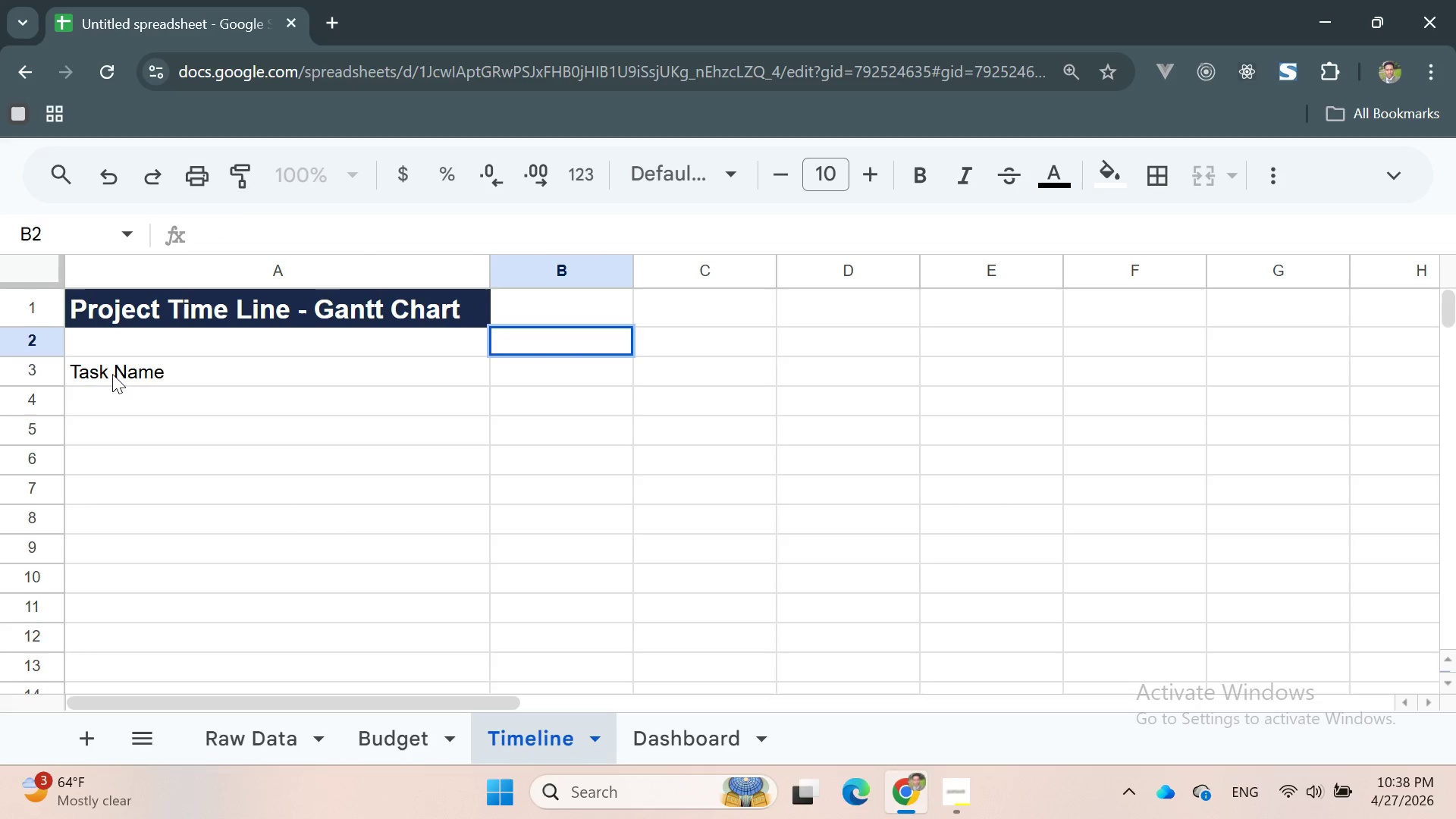 
double_click([112, 374])
 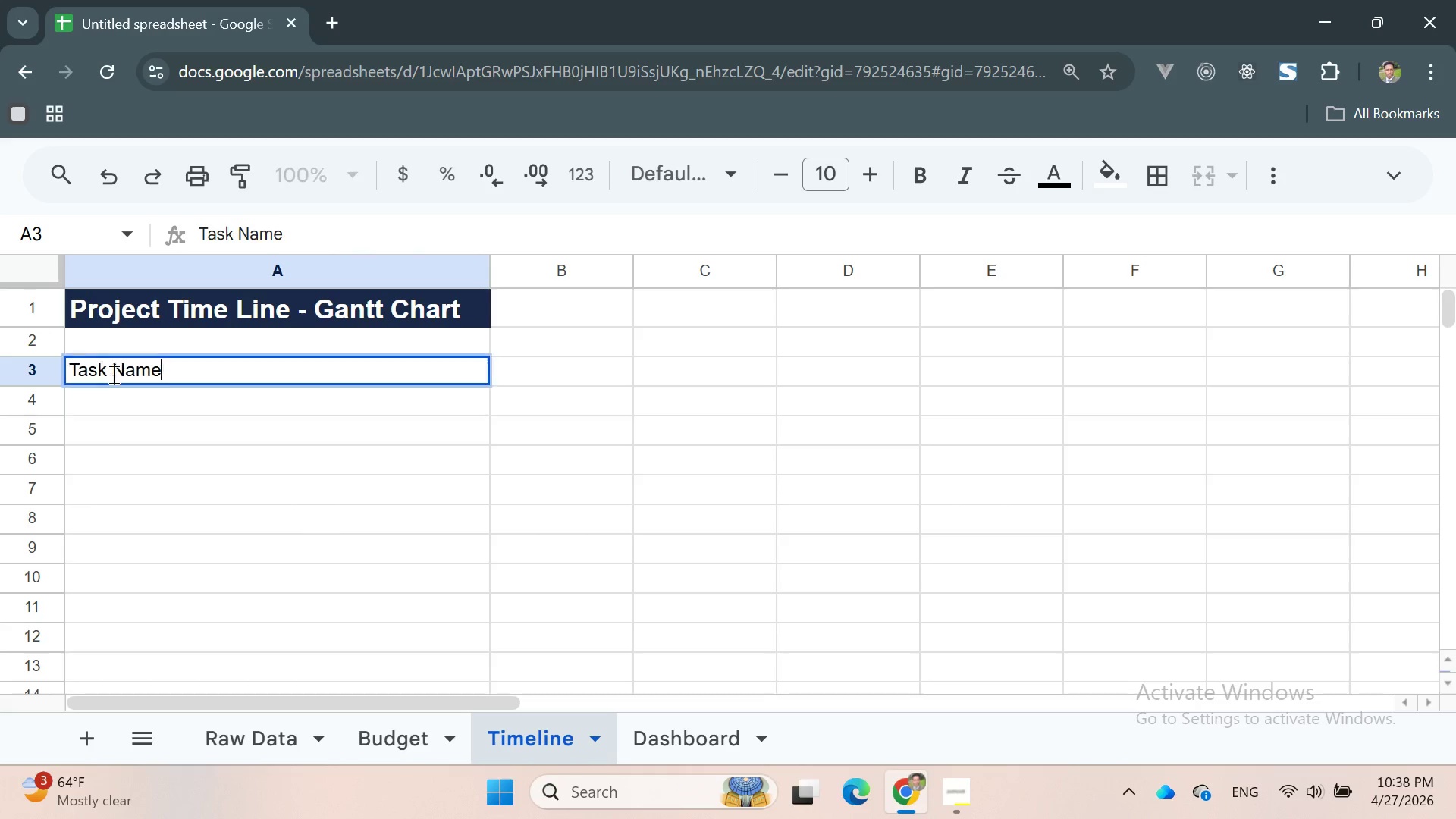 
triple_click([112, 374])
 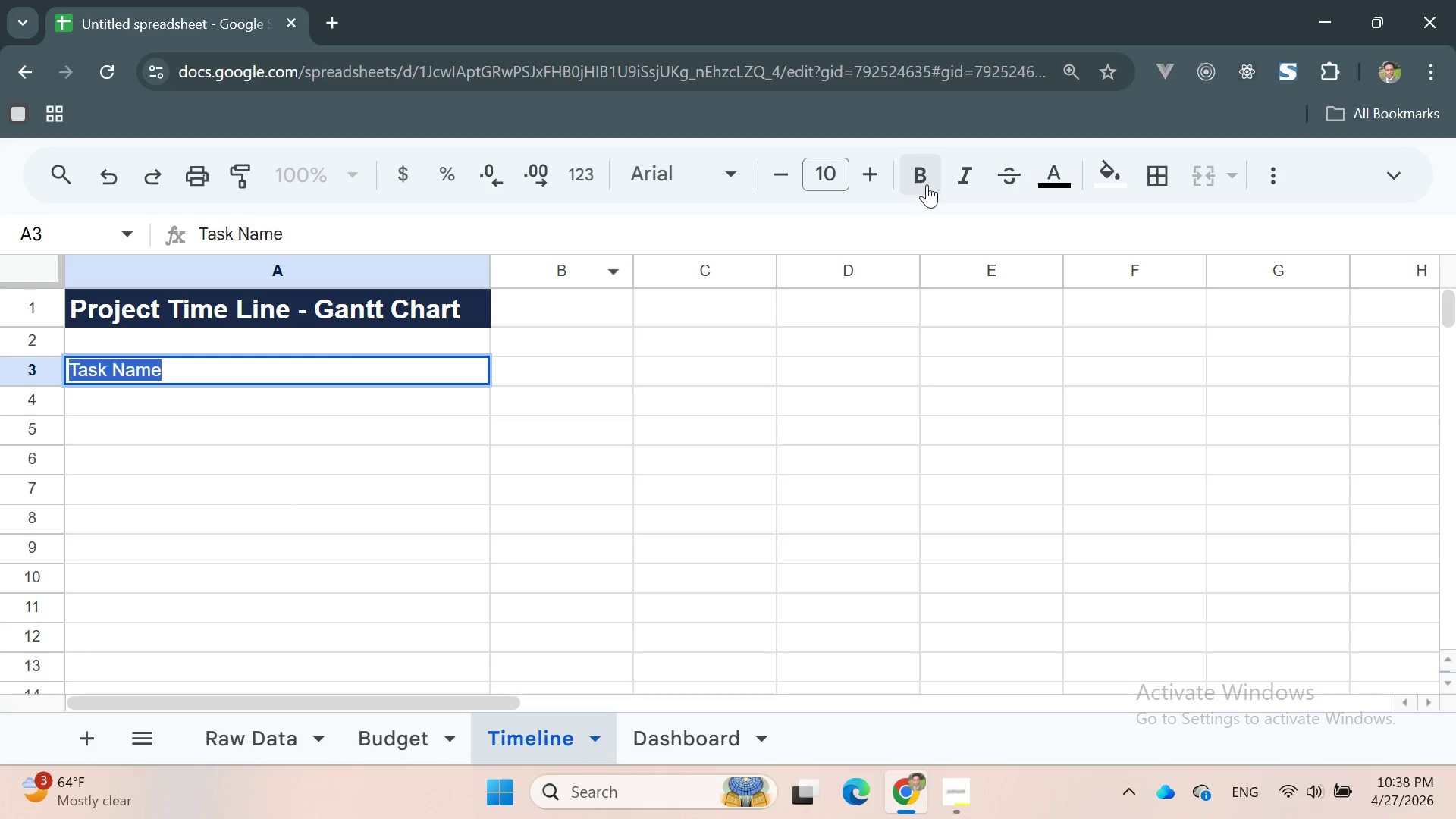 
left_click([924, 177])
 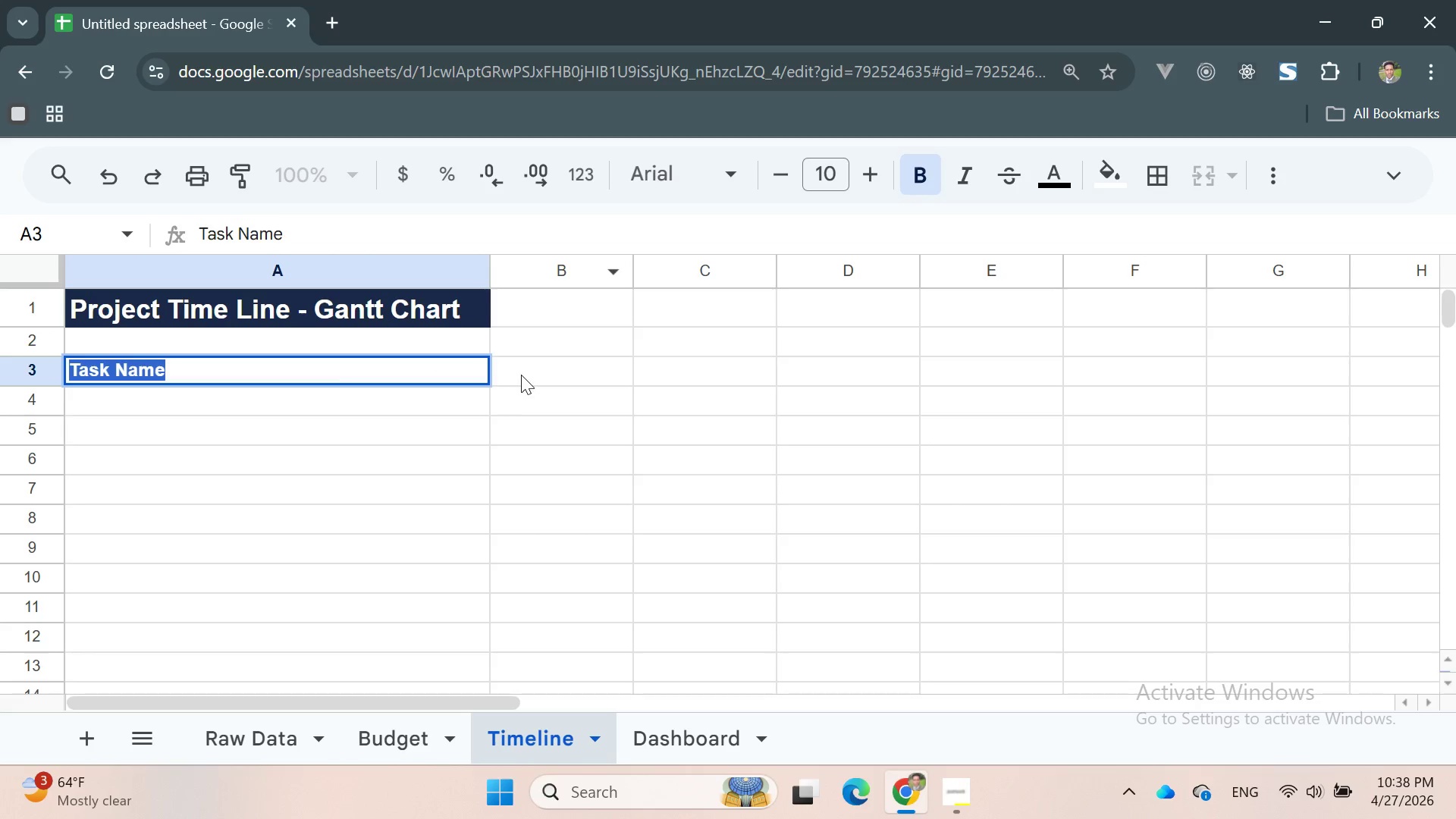 
double_click([527, 375])
 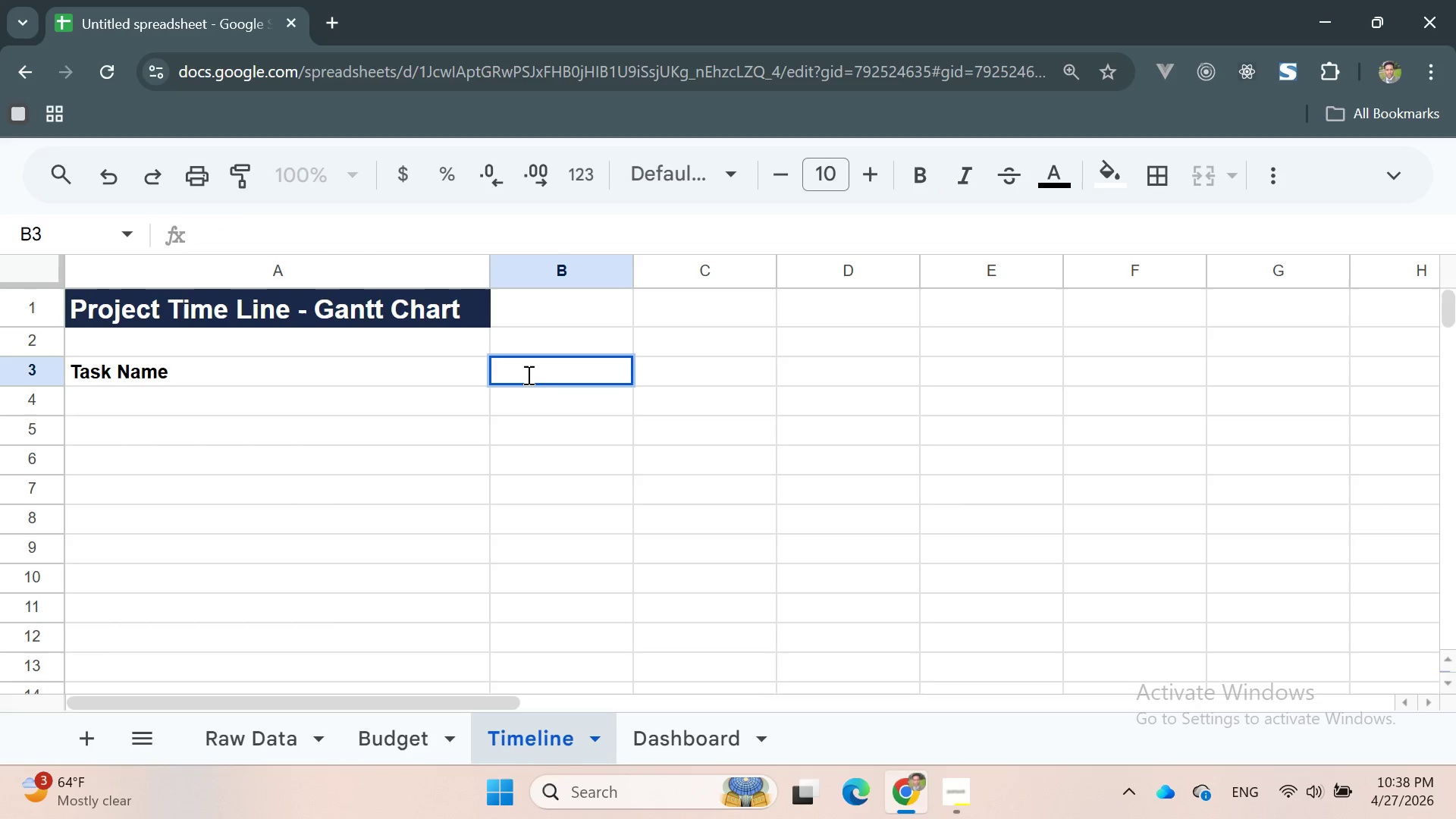 
type(Catwe)
key(Backspace)
key(Backspace)
type(egir)
key(Backspace)
key(Backspace)
type(ory)
 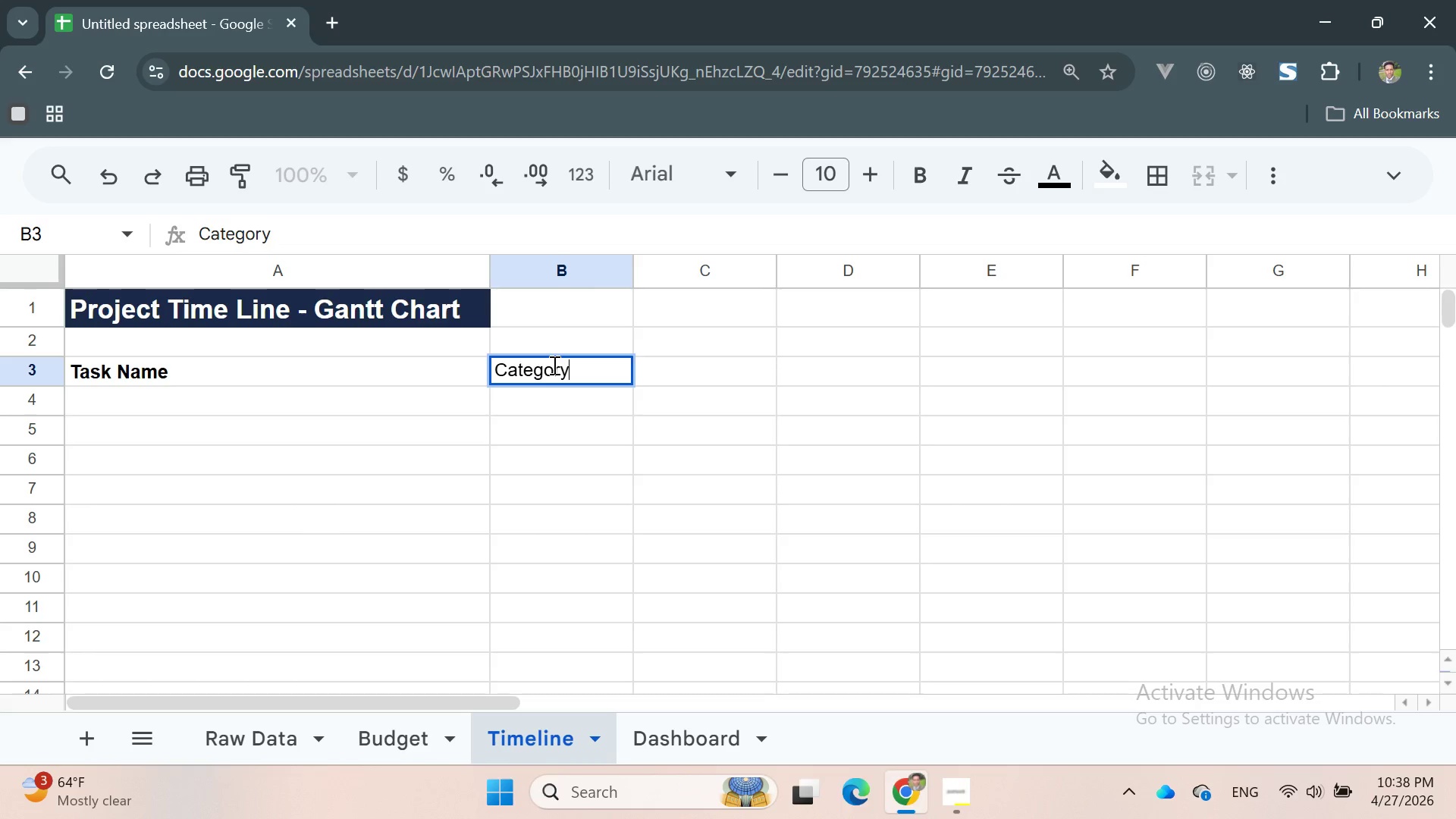 
double_click([553, 366])
 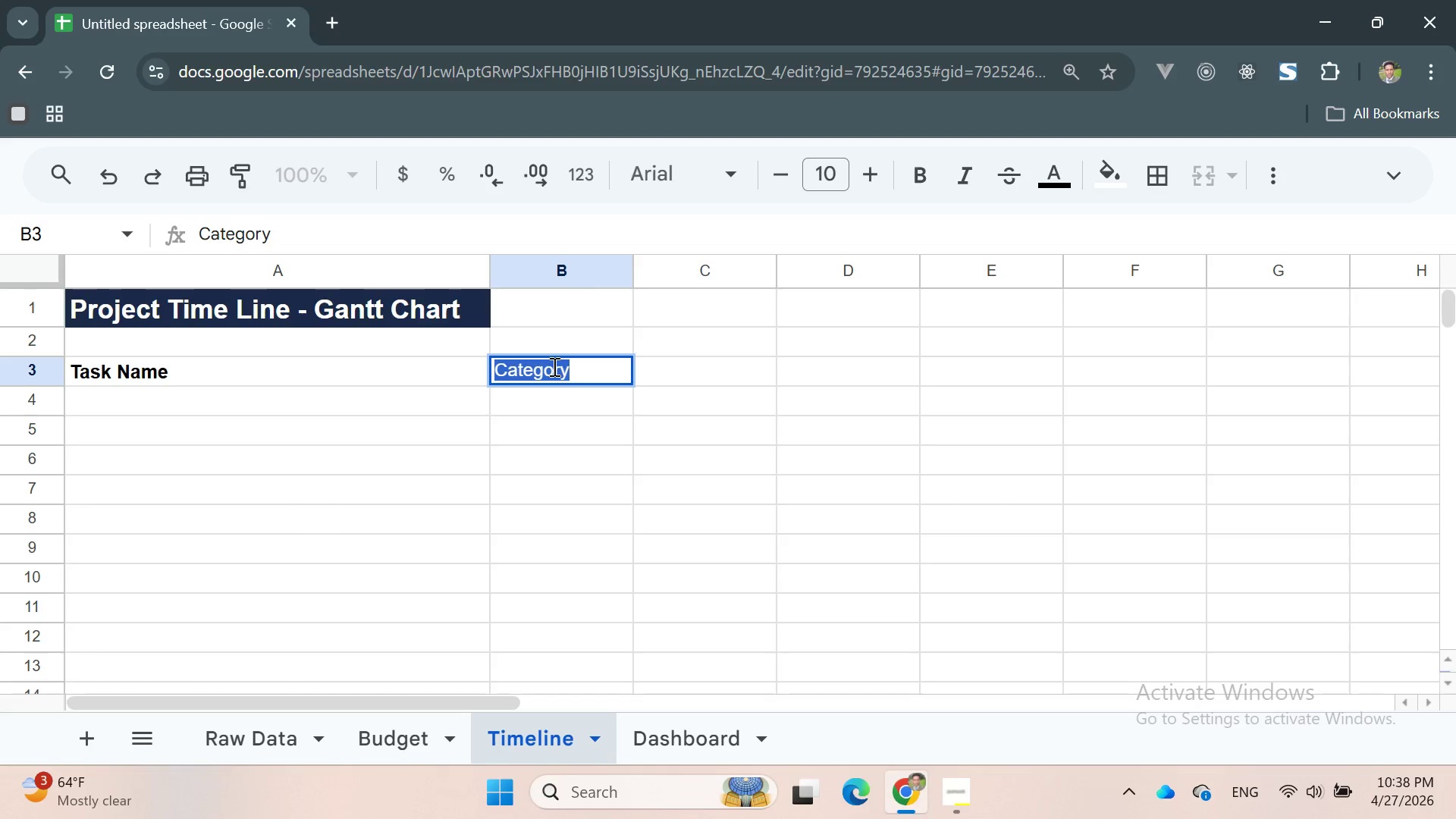 
triple_click([553, 366])
 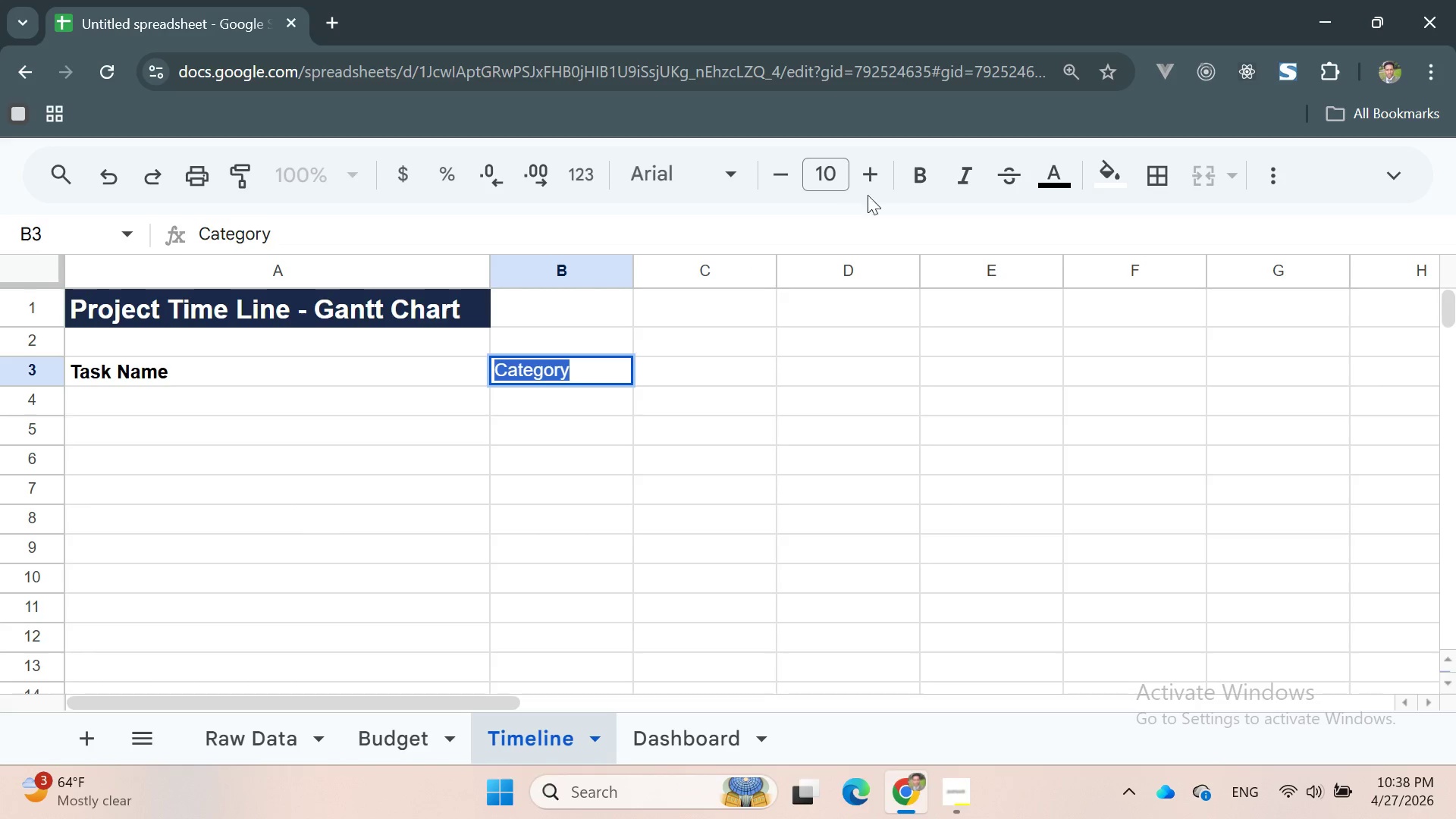 
left_click([905, 179])
 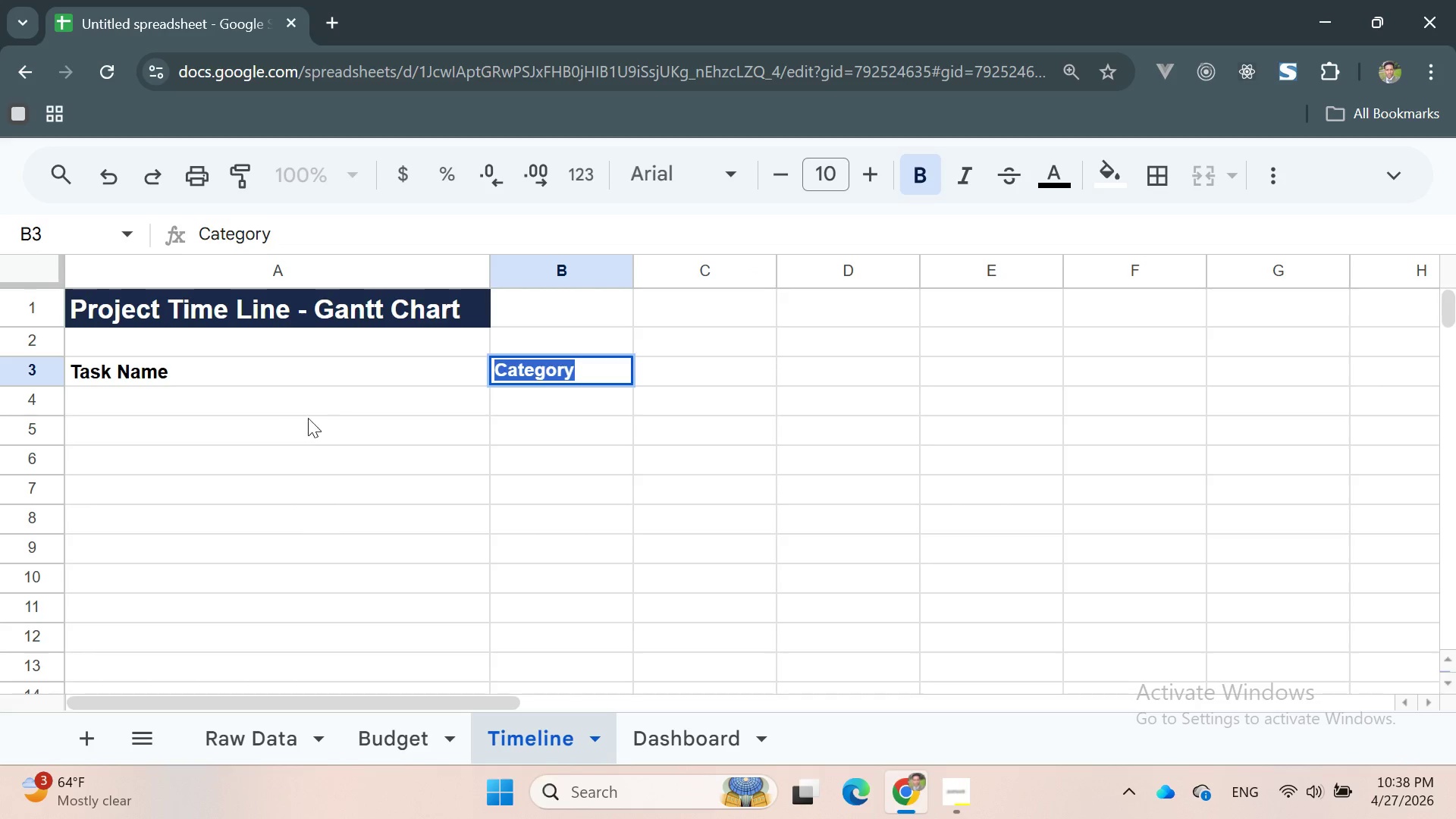 
left_click([212, 398])
 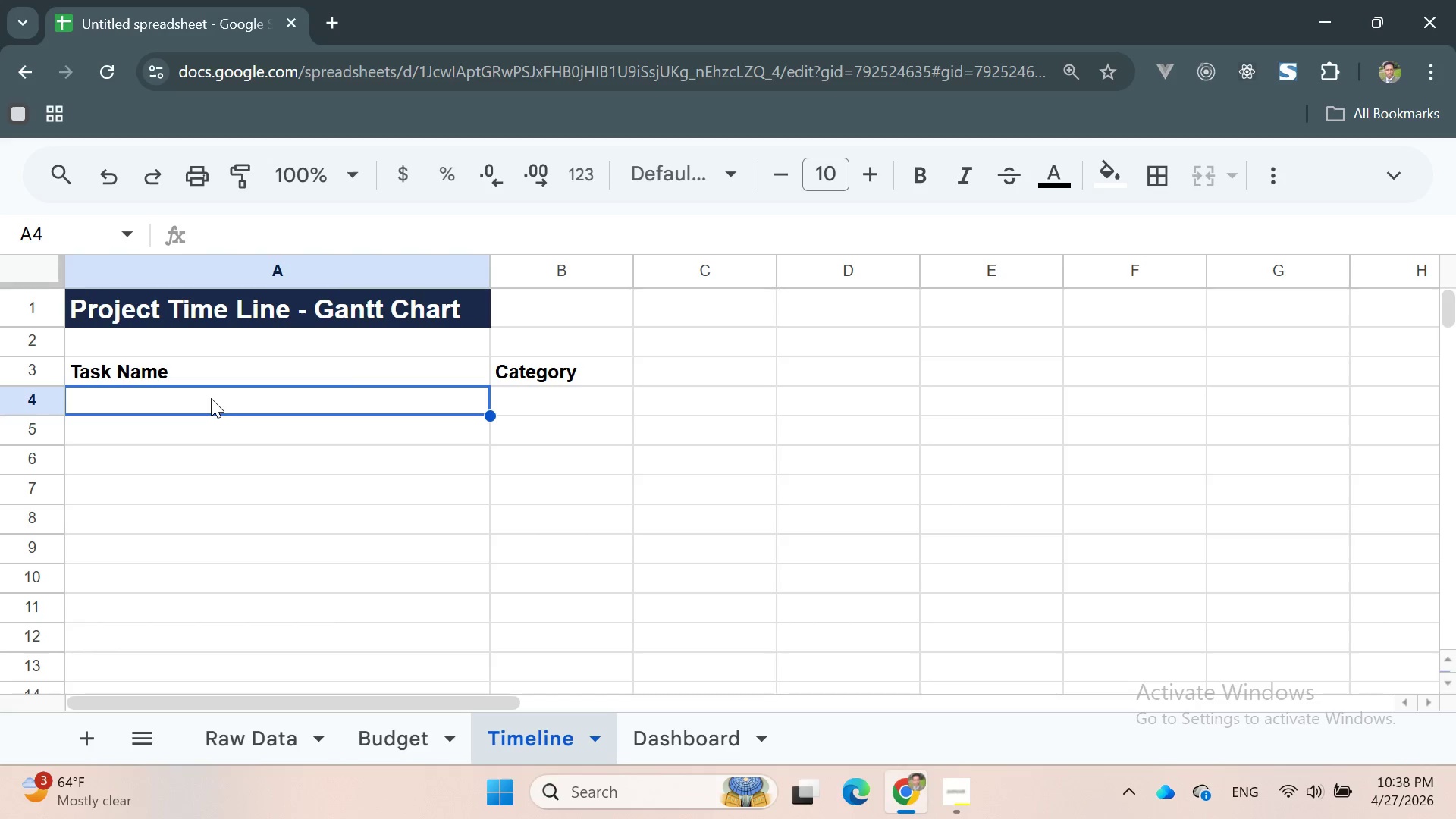 
double_click([697, 376])
 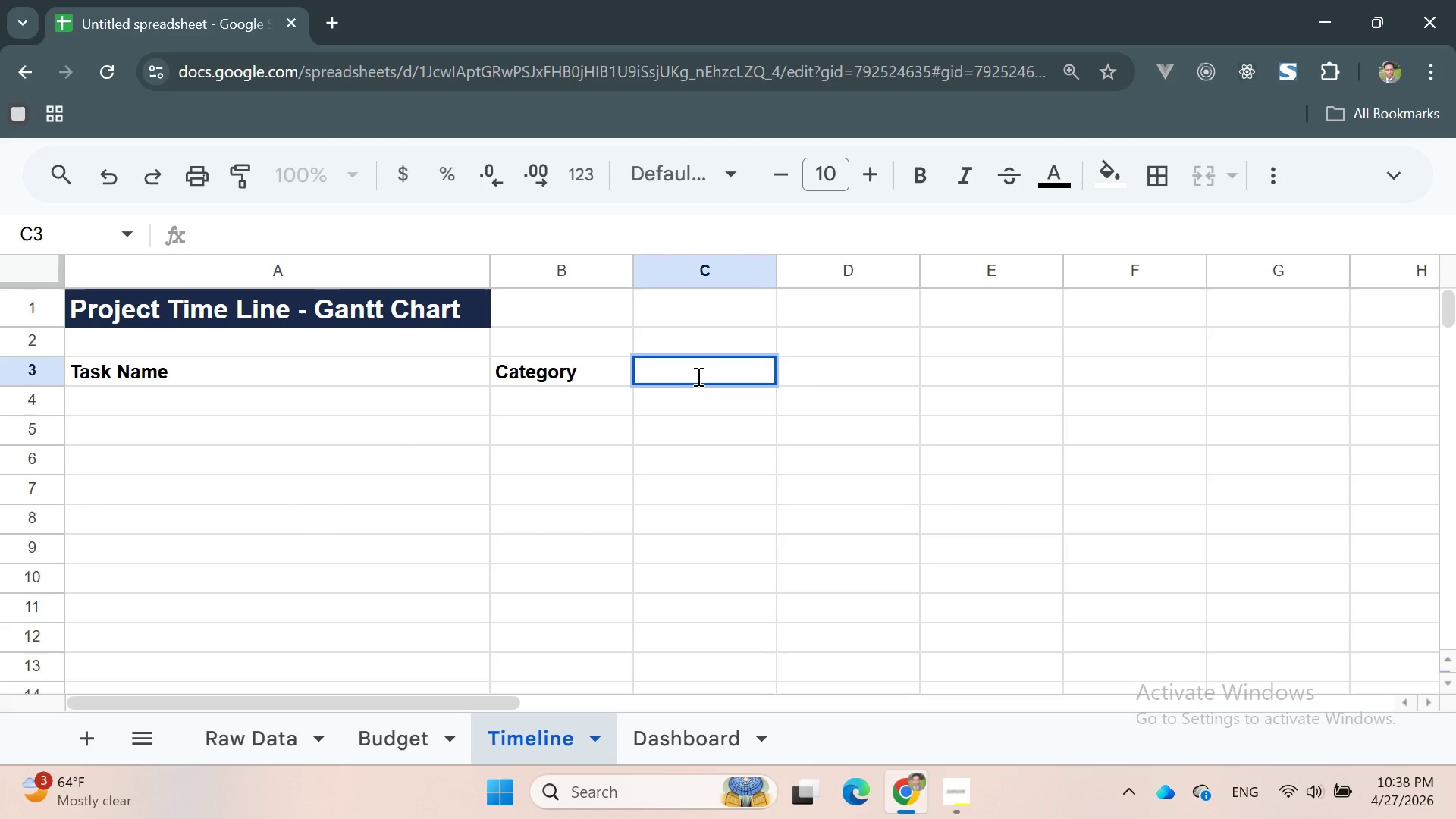 
type(Starter S)
key(Backspace)
type(Date)
 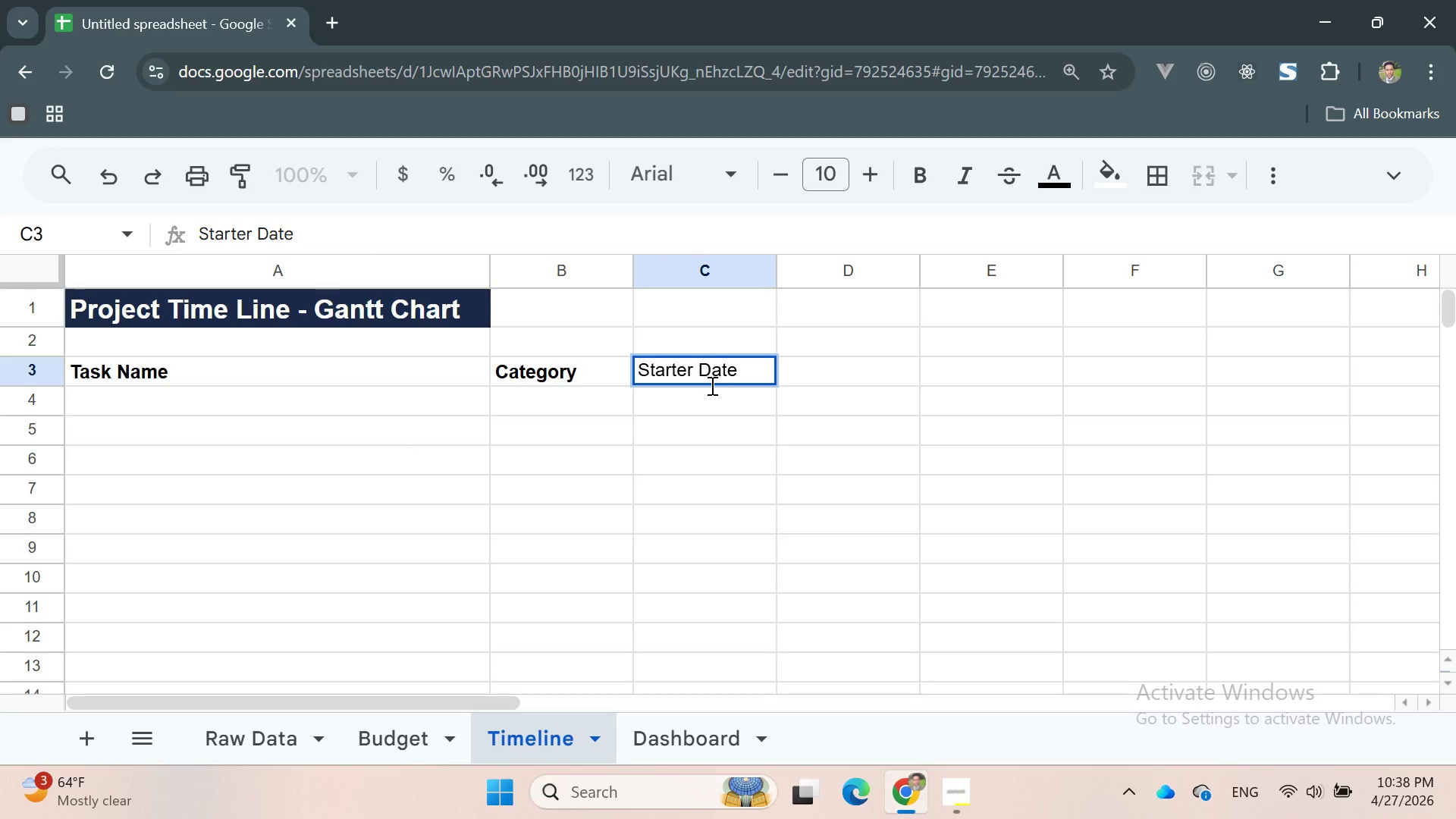 
left_click([742, 406])
 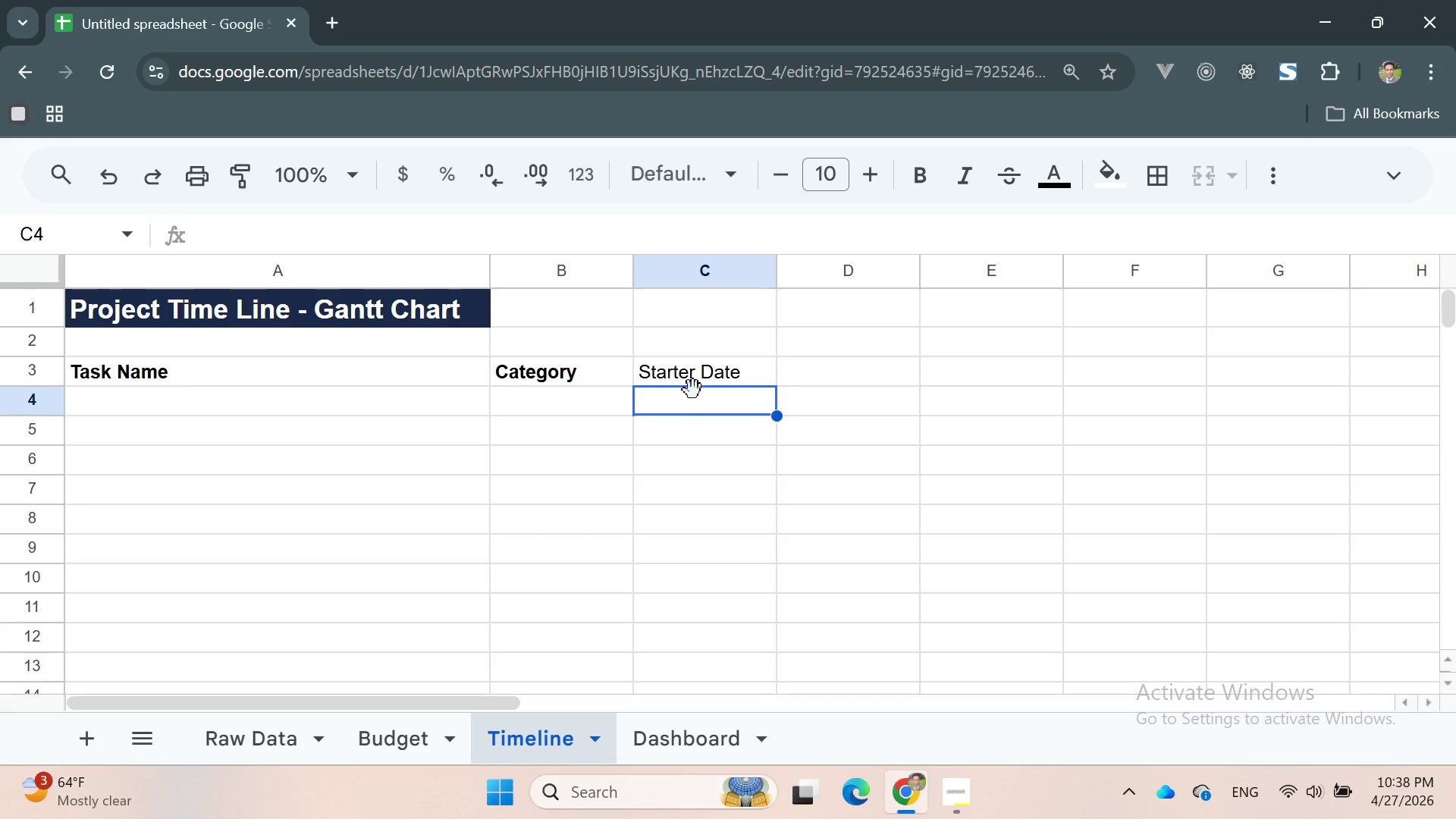 
double_click([685, 373])
 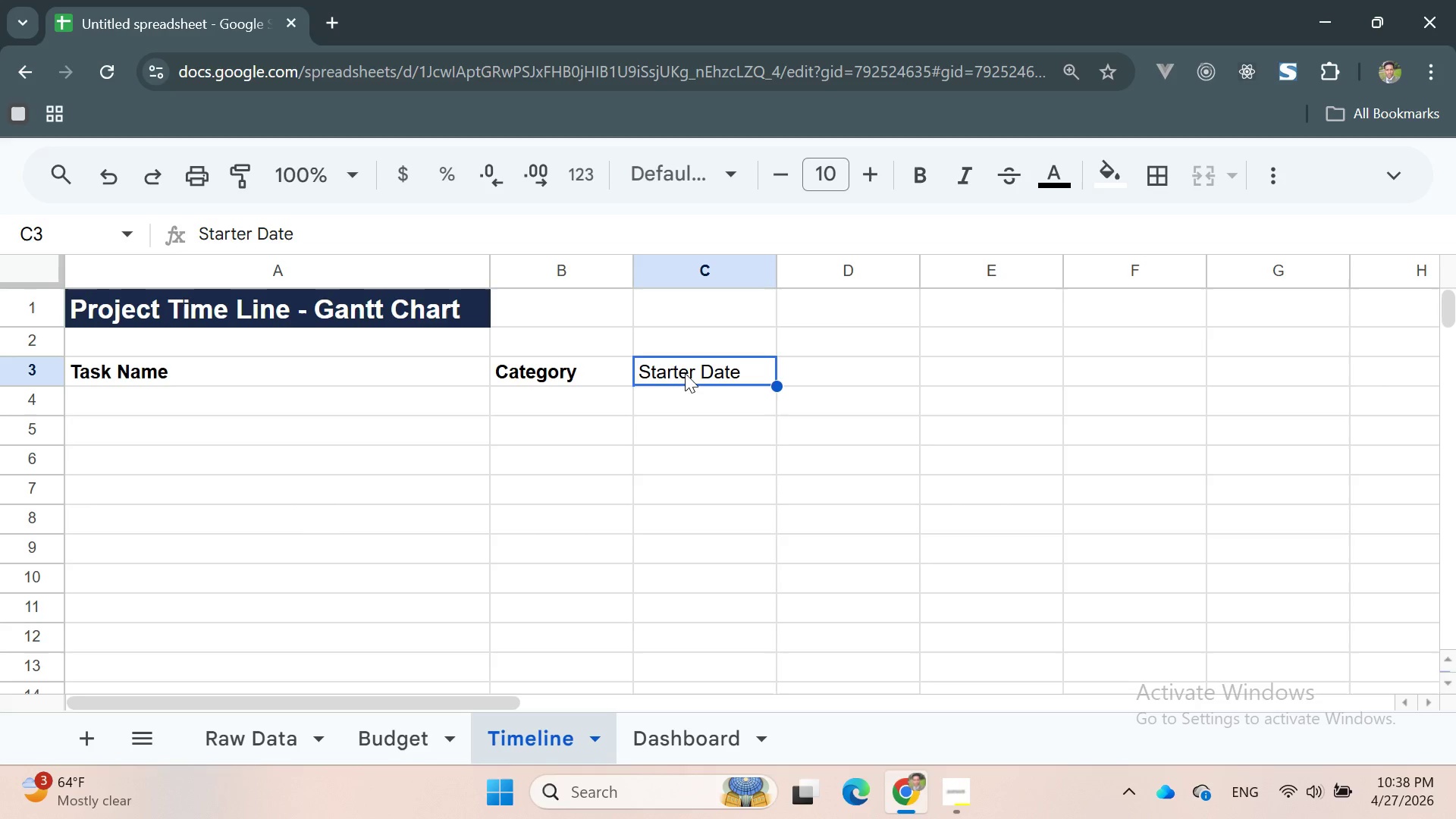 
triple_click([685, 373])
 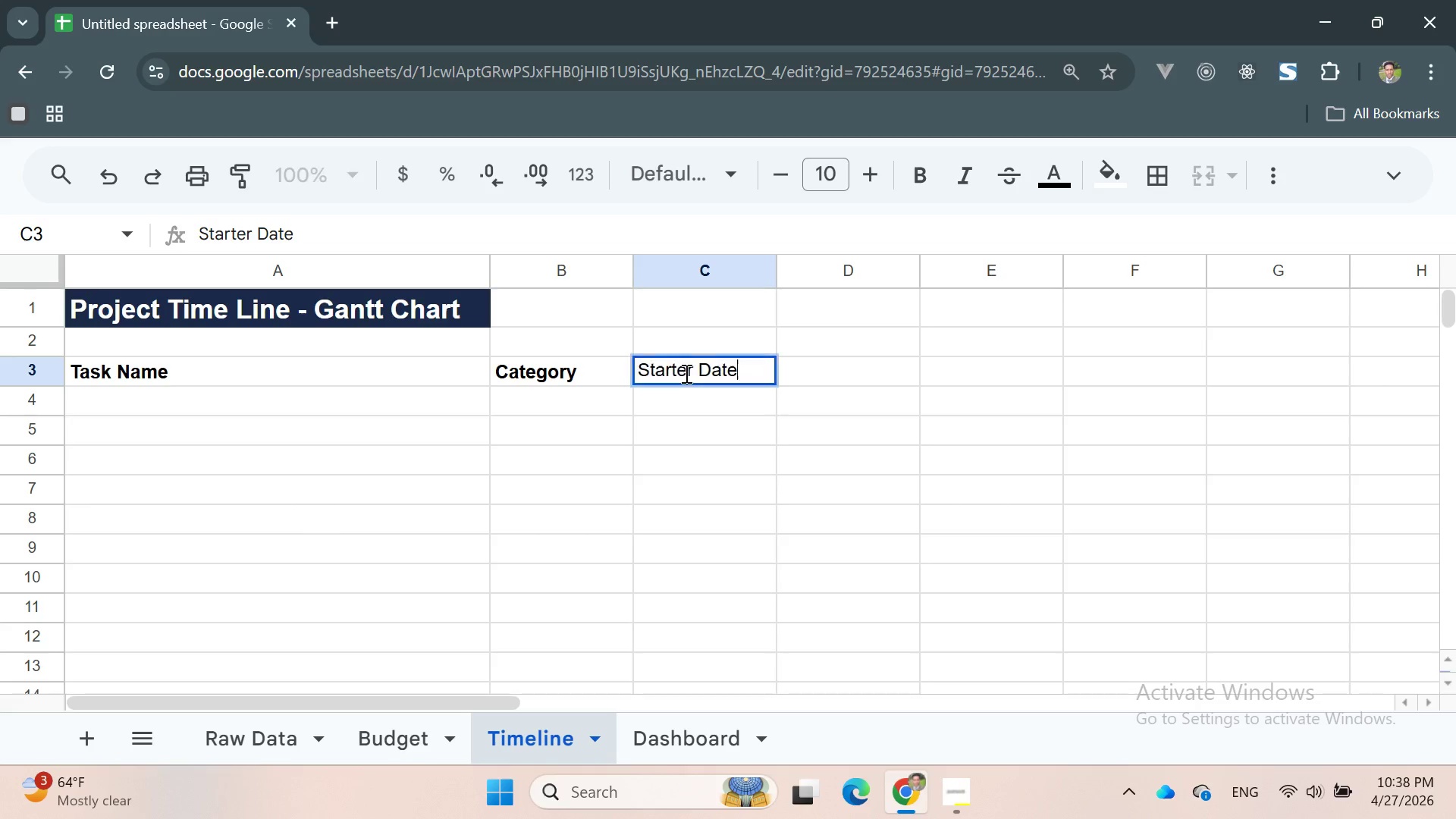 
triple_click([685, 373])
 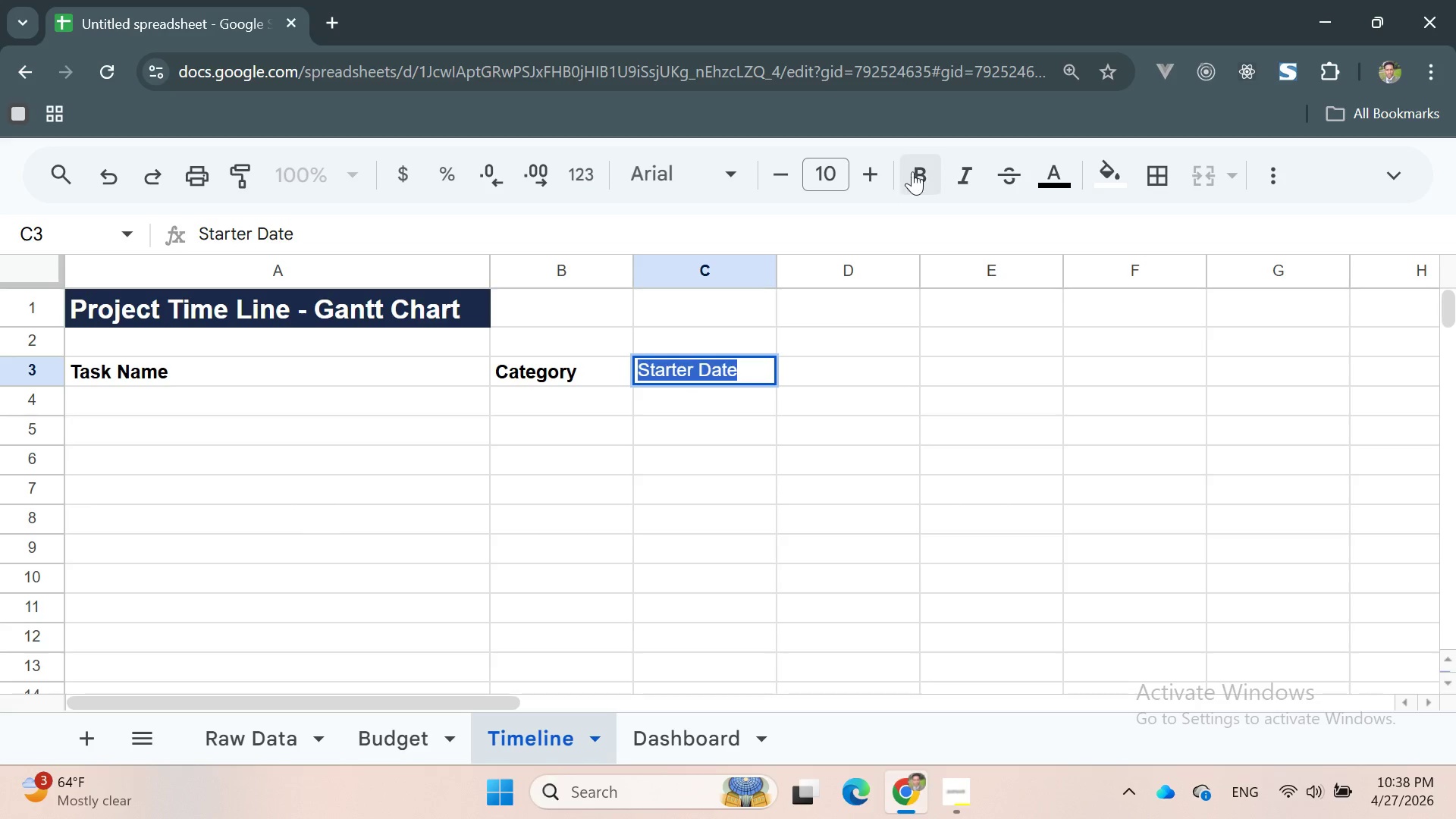 
left_click([915, 171])
 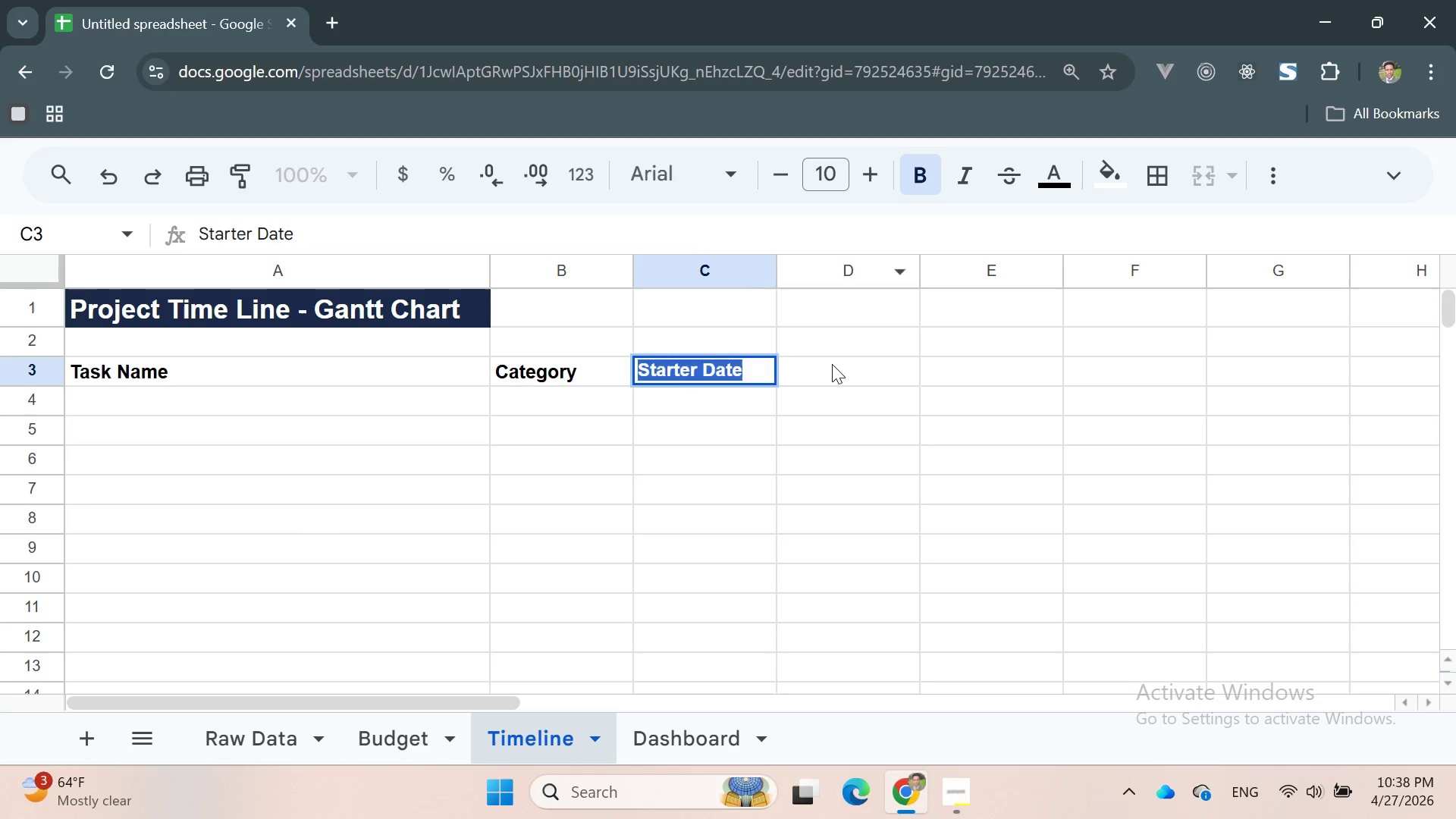 
left_click([827, 363])
 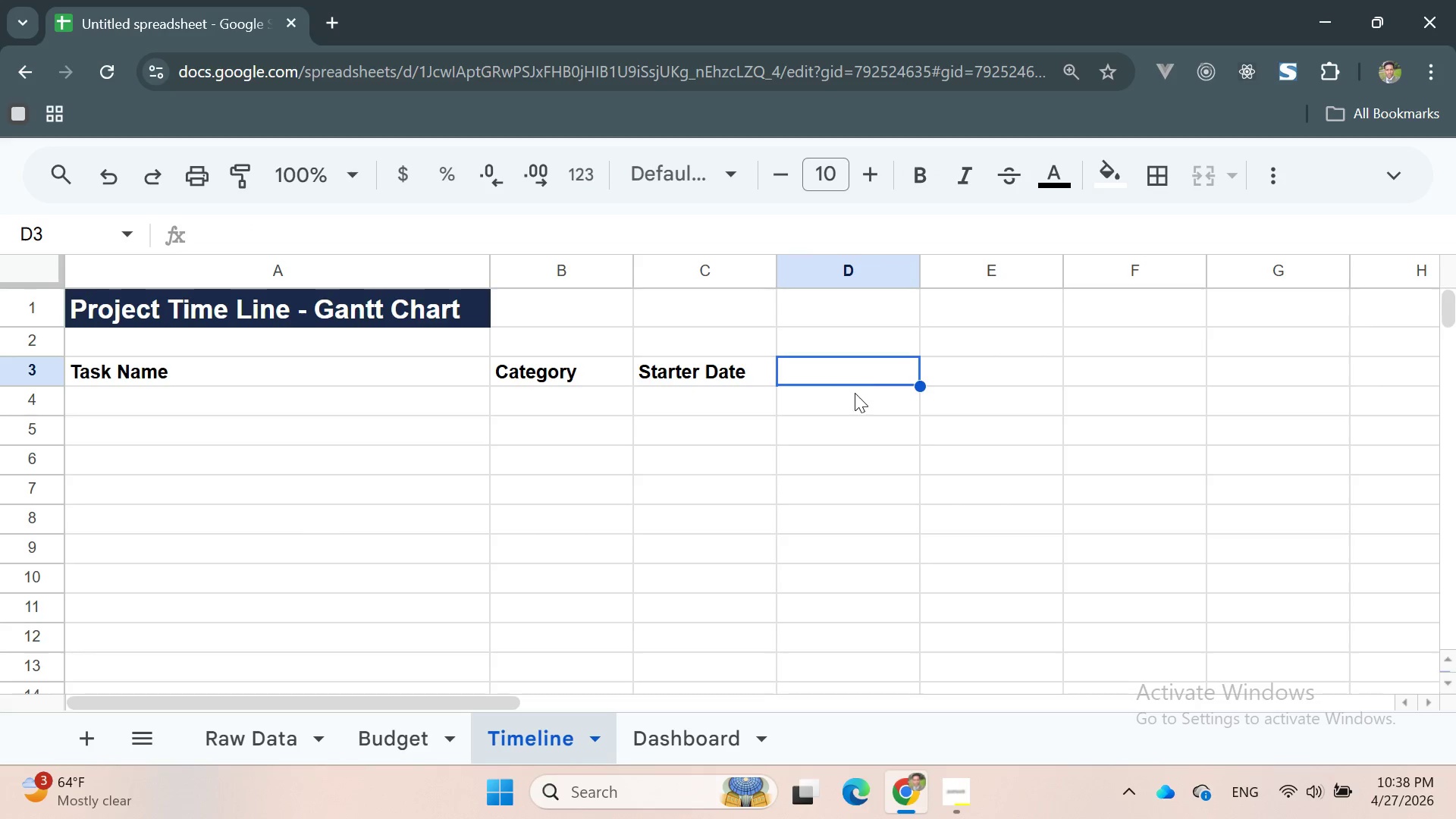 
double_click([834, 365])
 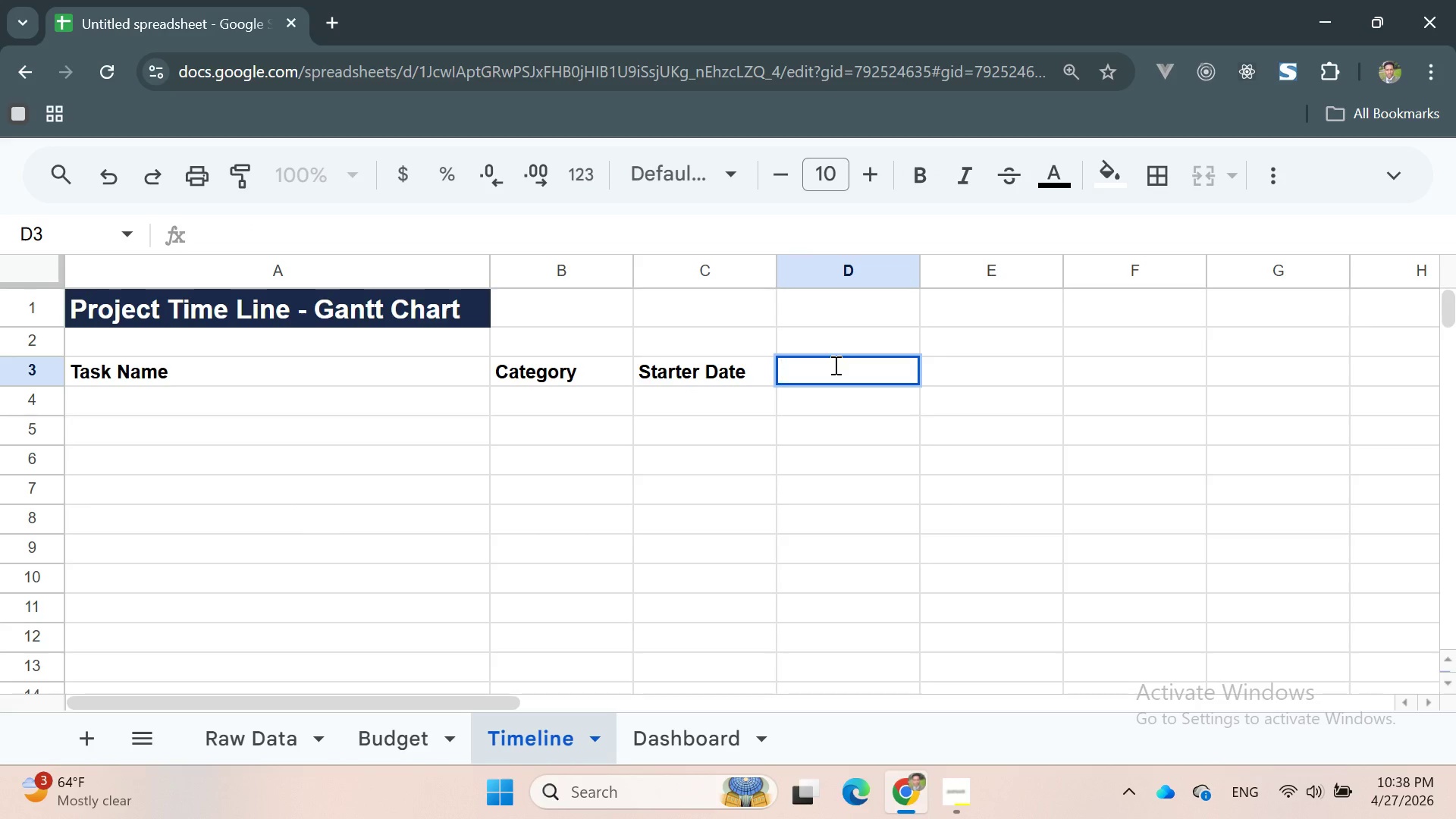 
type(Duration DAY)
key(Backspace)
key(Backspace)
type(ay)
 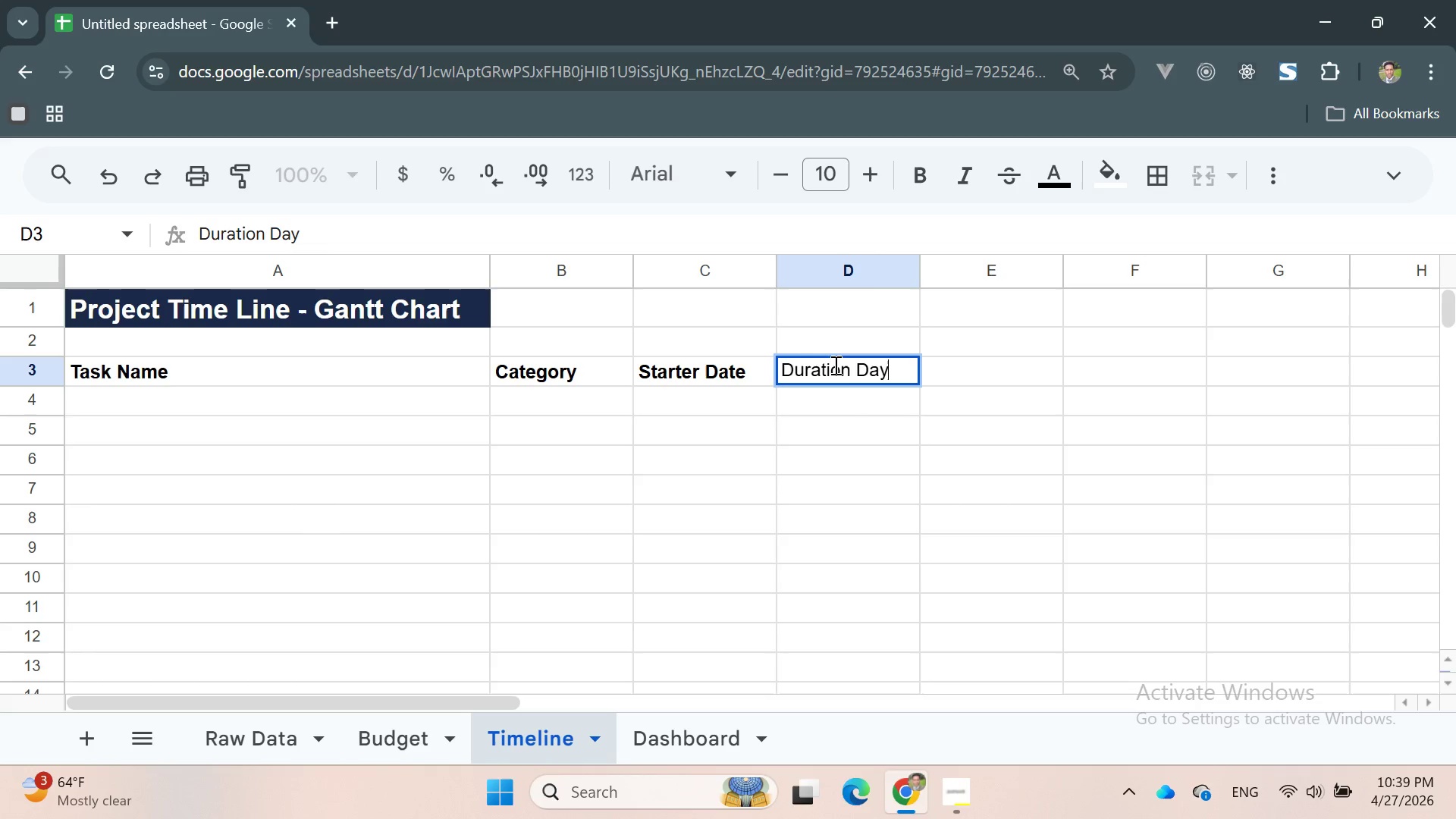 
left_click([847, 394])
 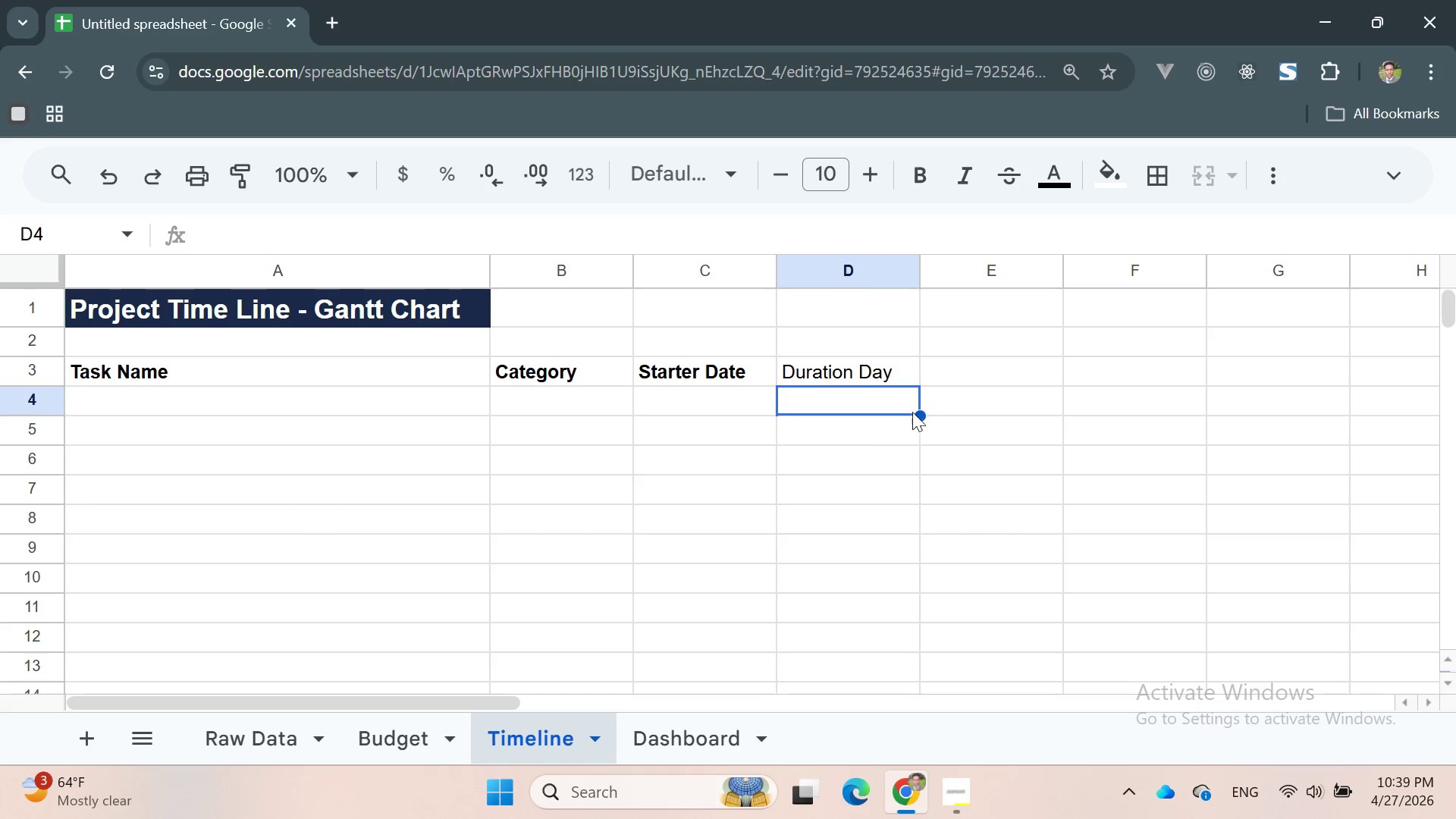 
double_click([969, 366])
 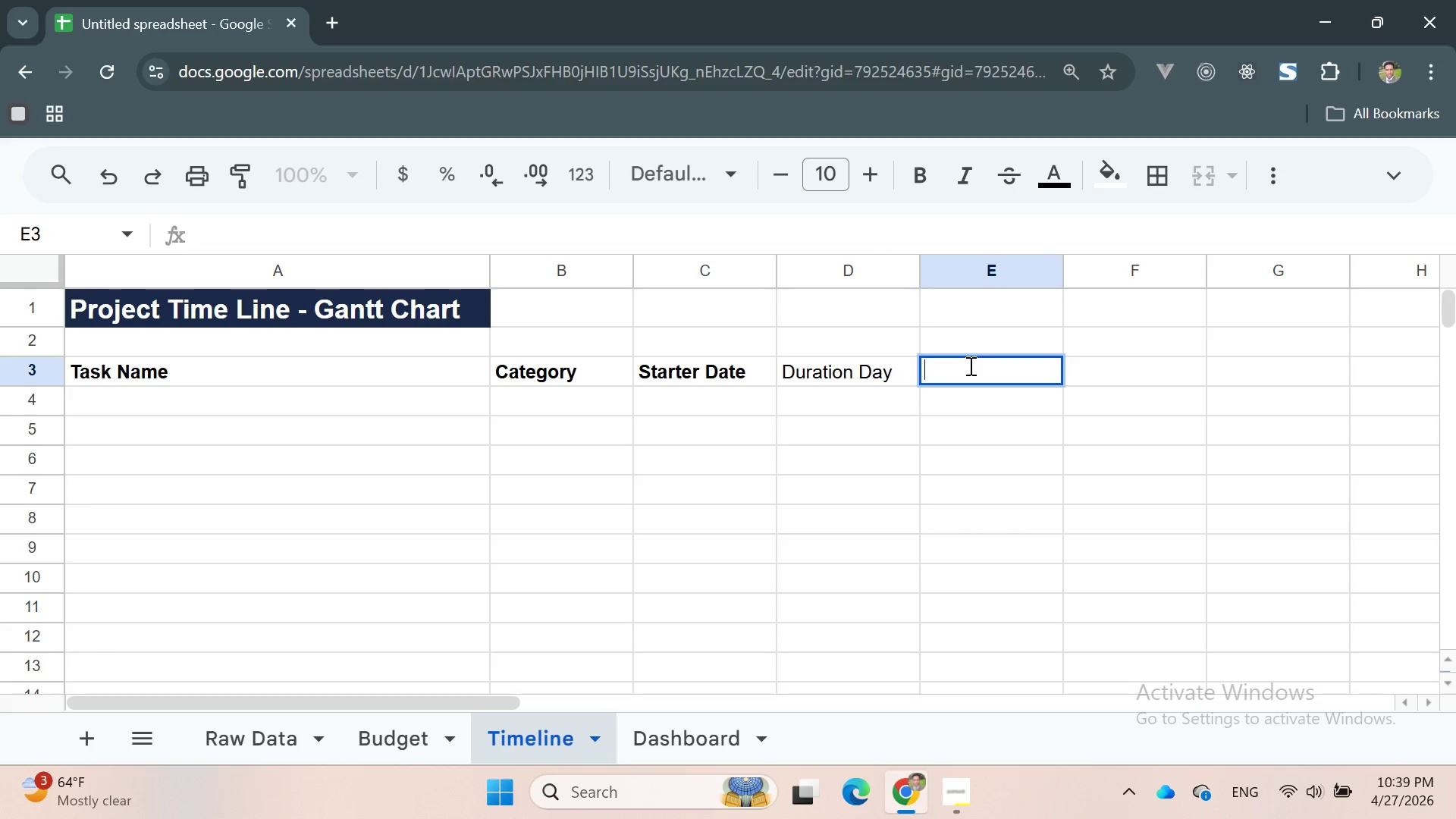 
type(End Date)
 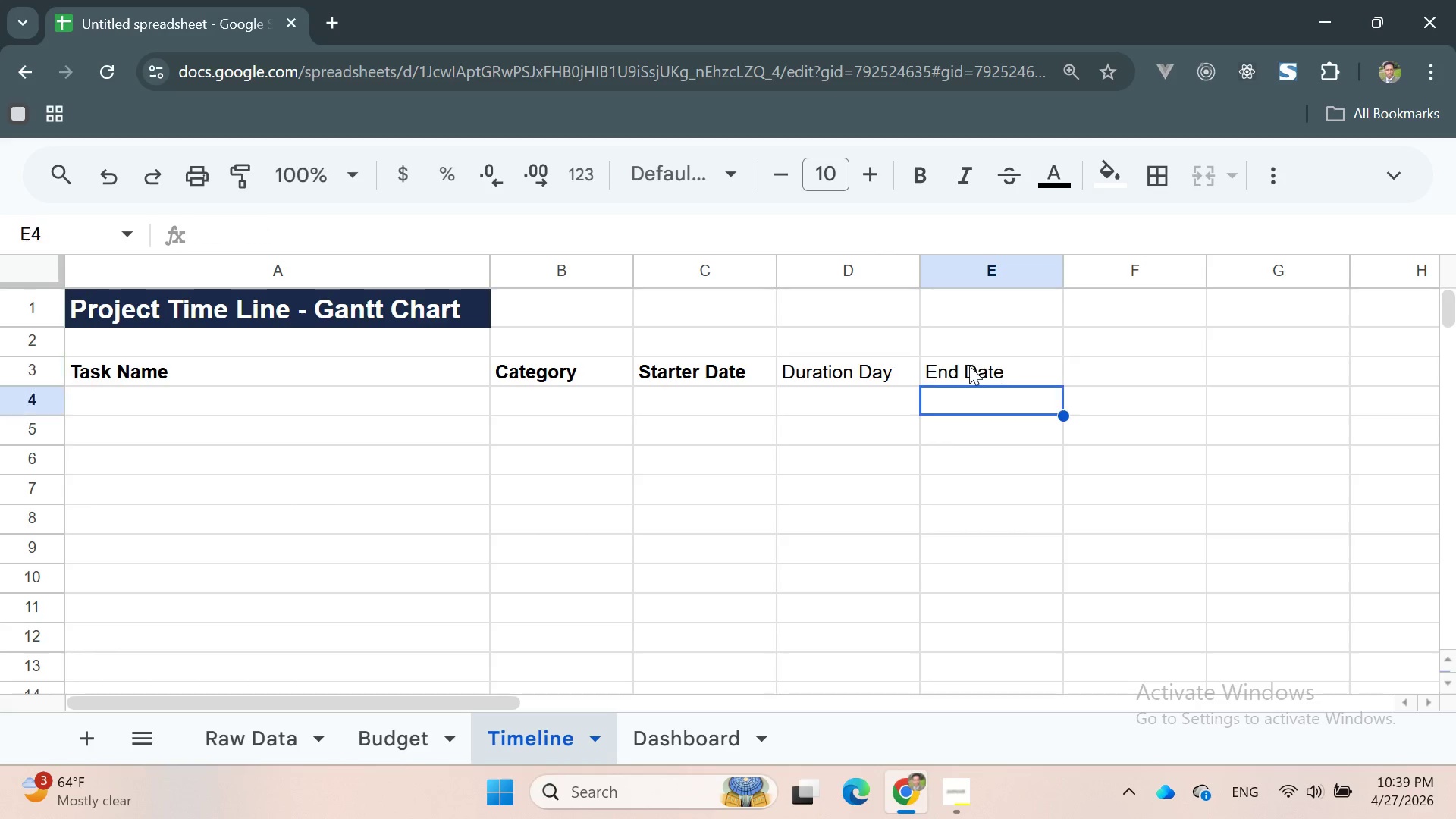 
key(Enter)
 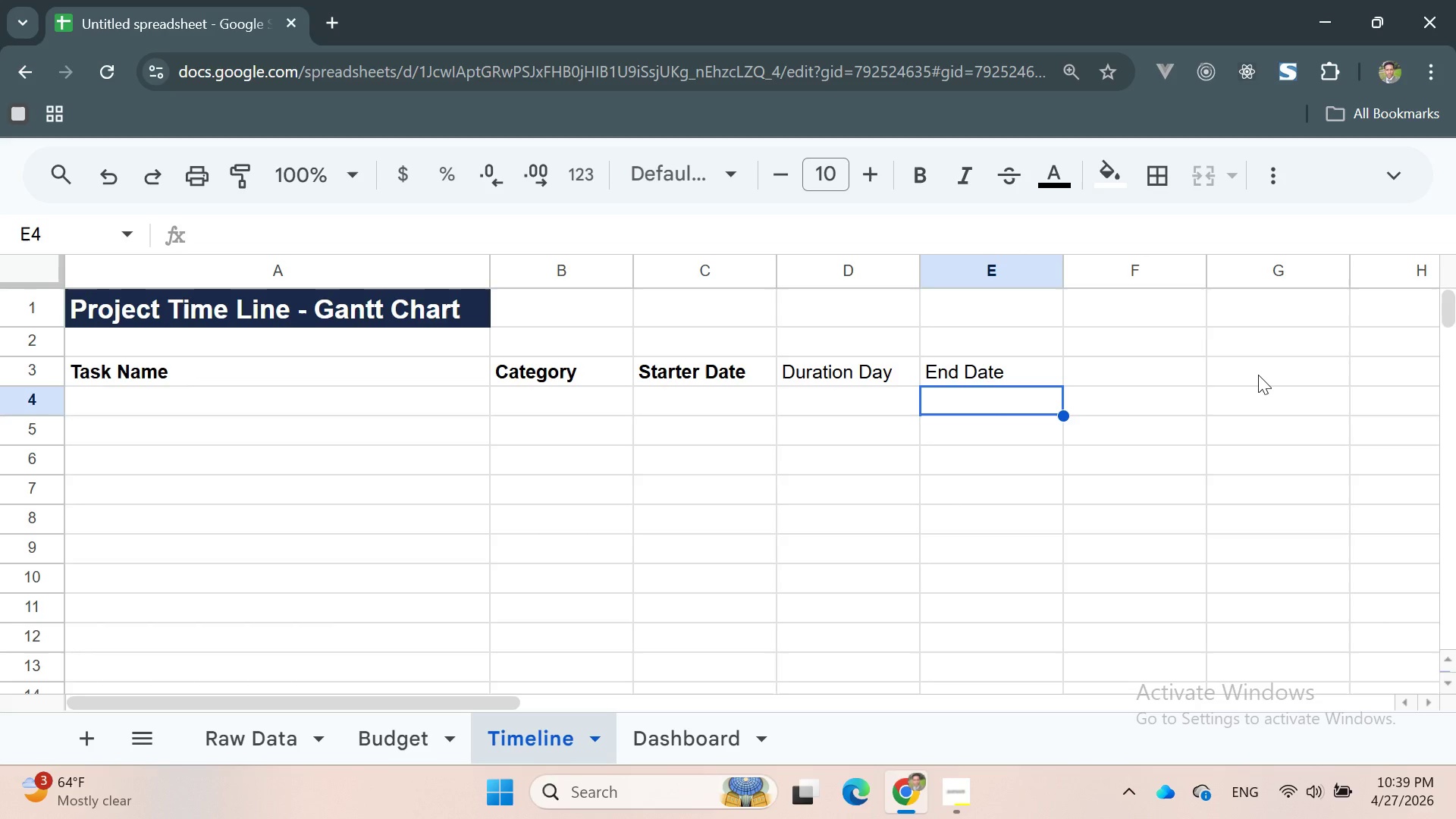 
double_click([1105, 373])
 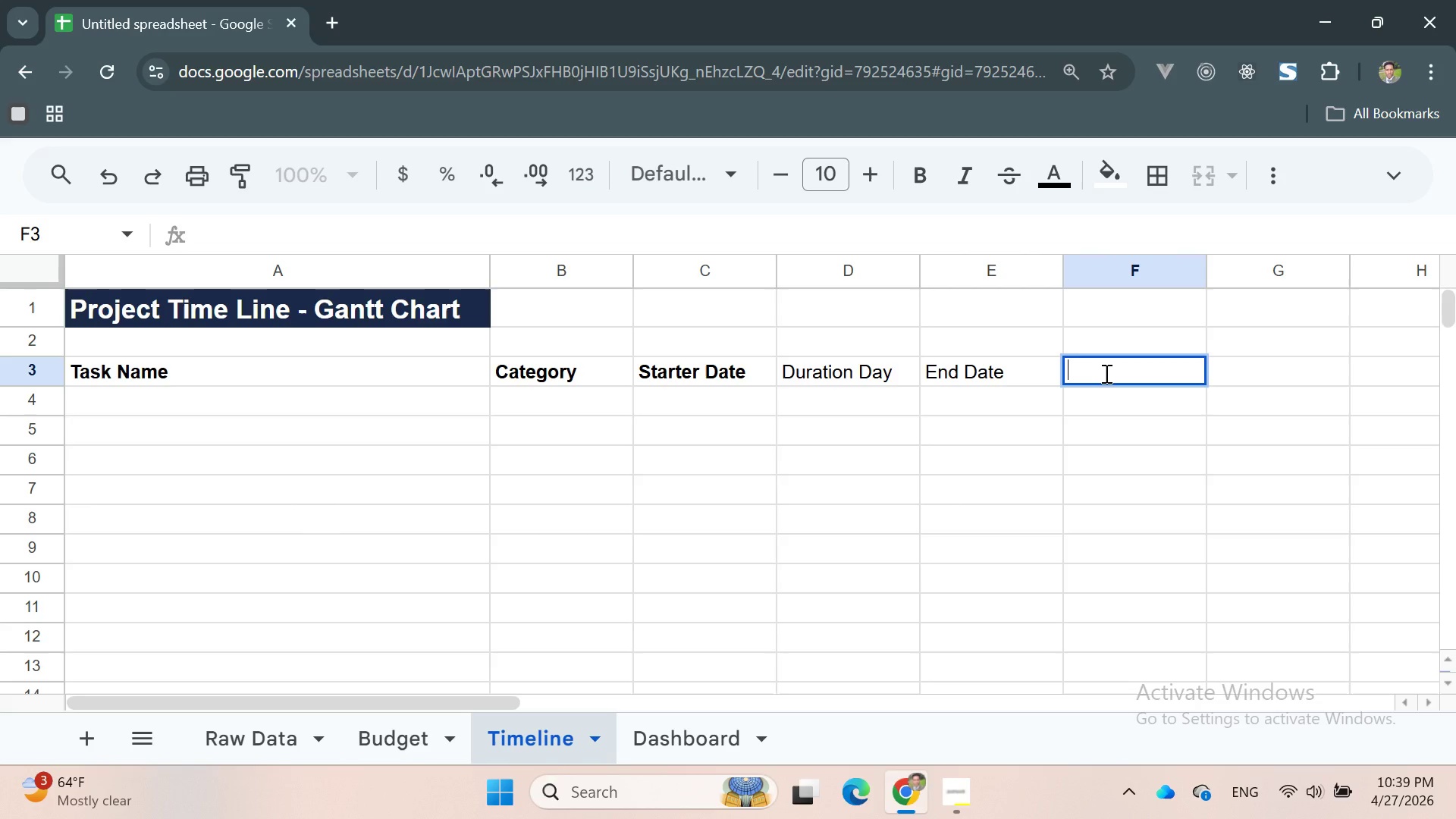 
type(Status)
 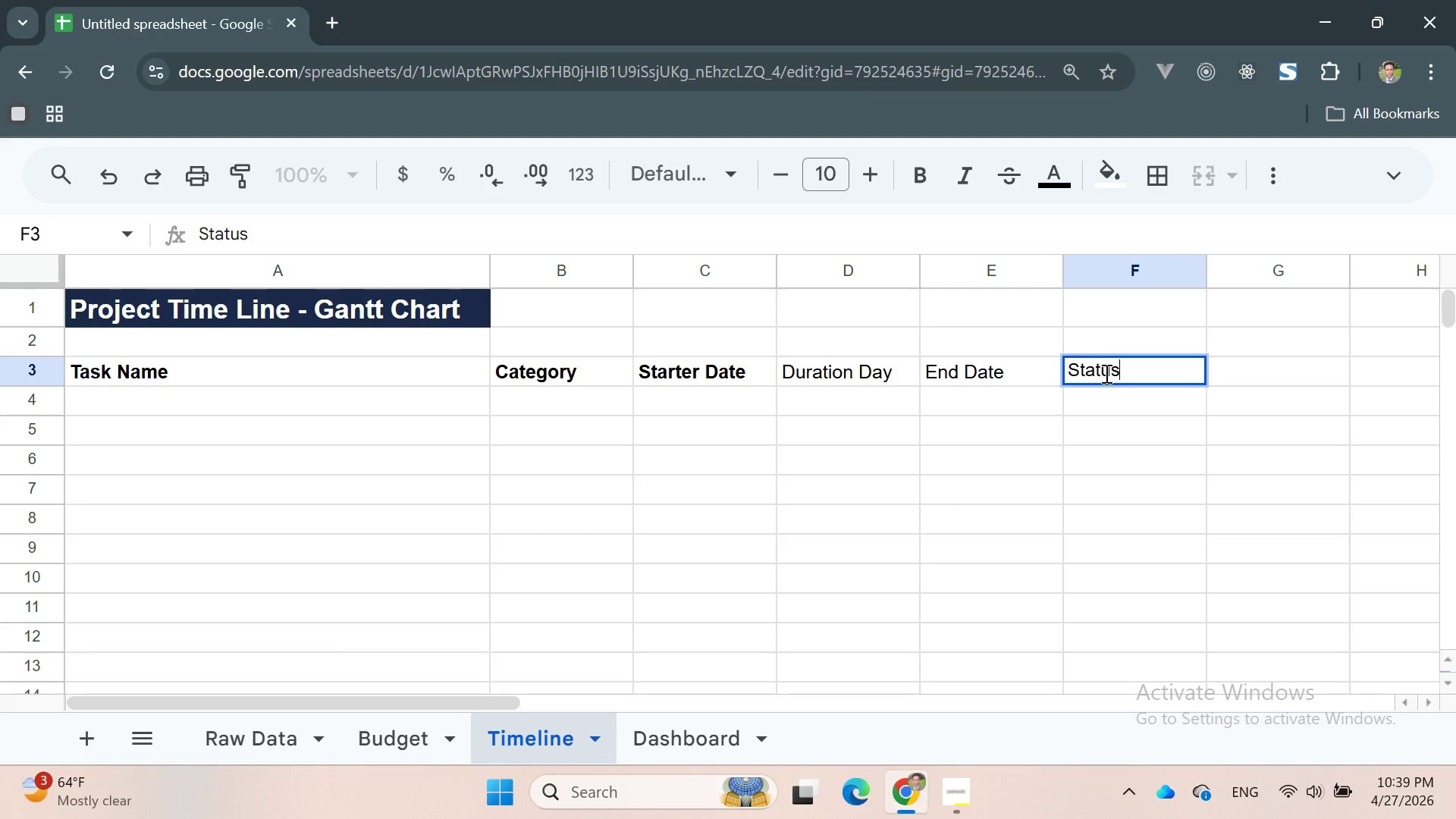 
key(Enter)
 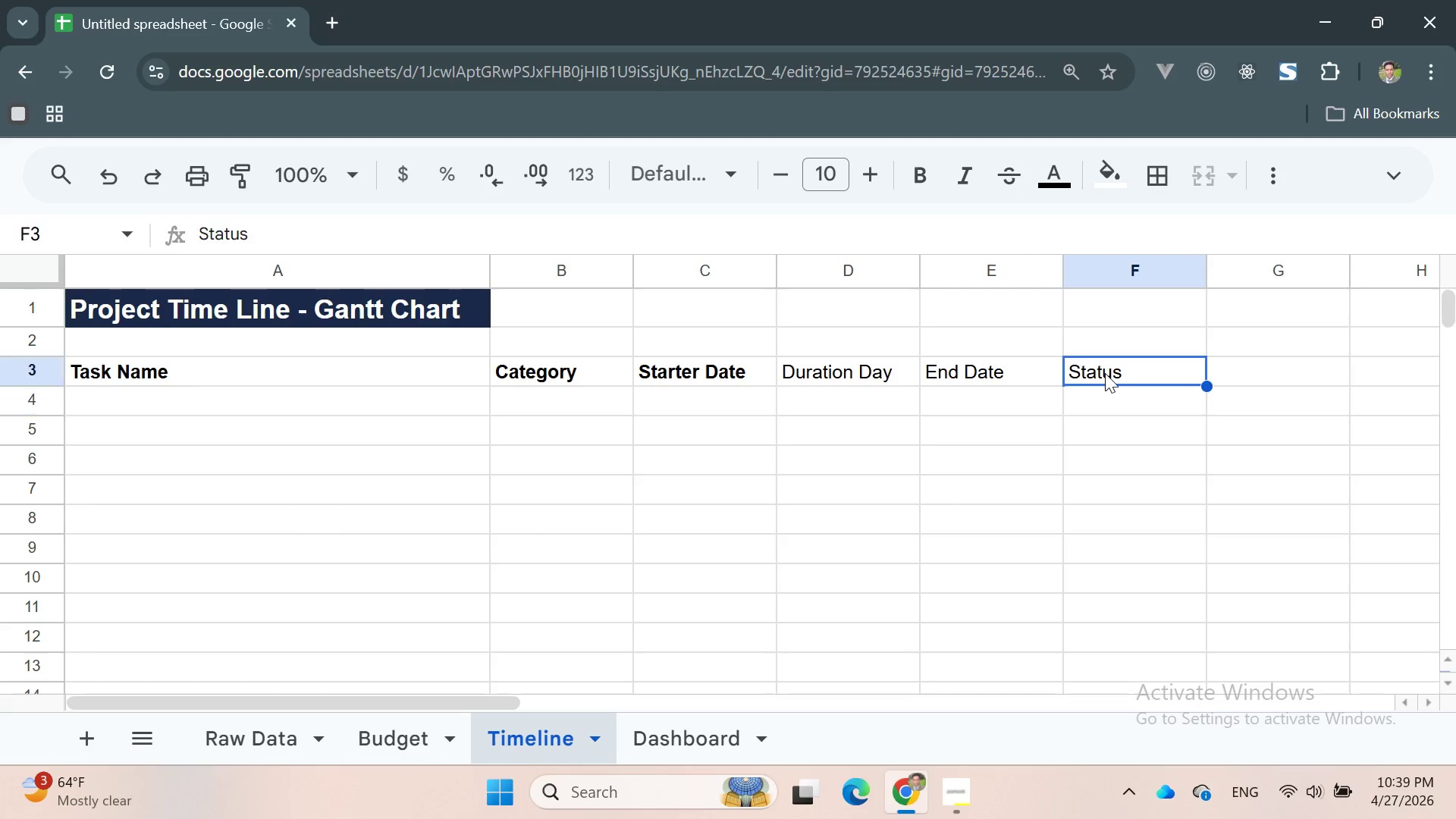 
double_click([1105, 373])
 